 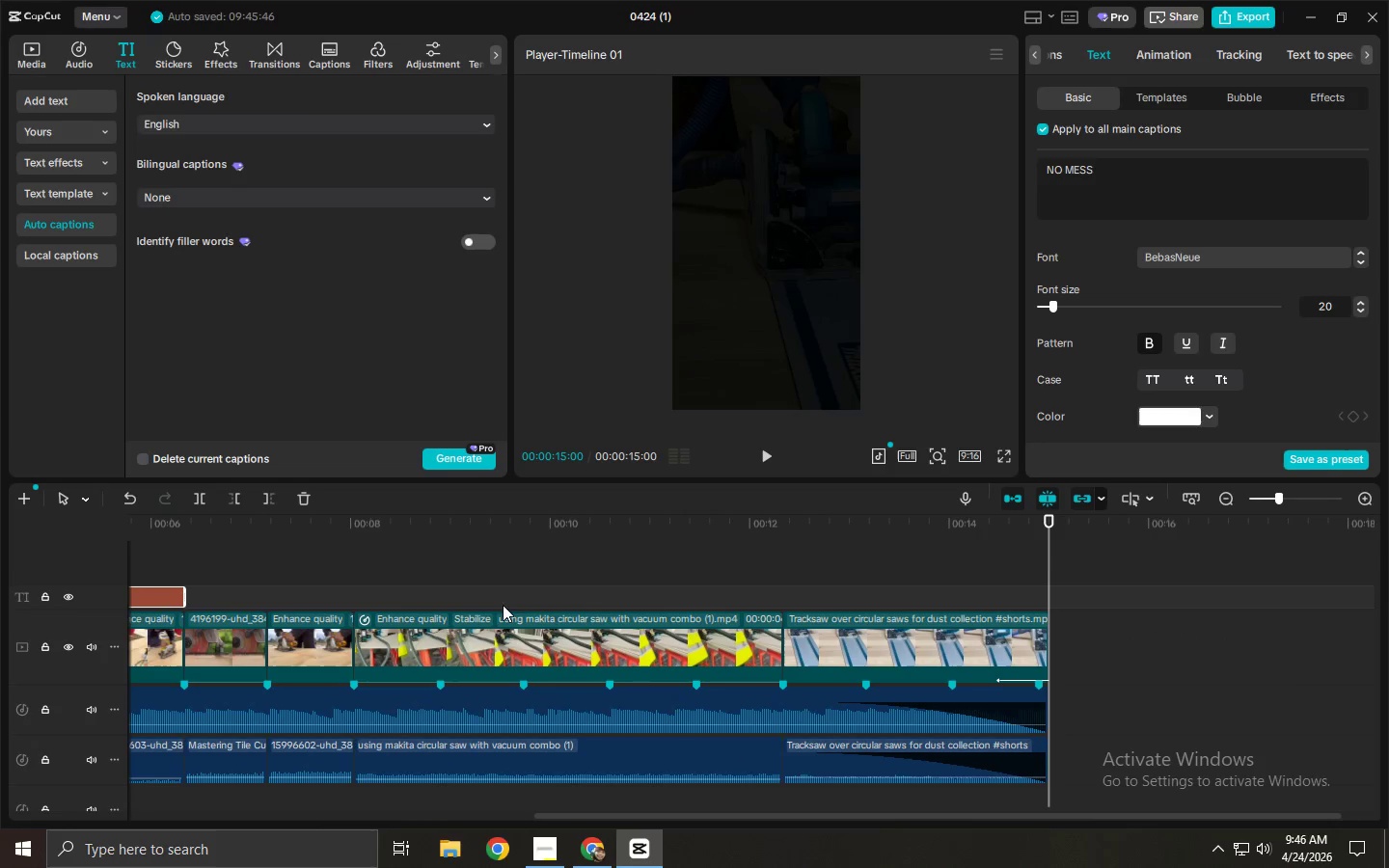 
left_click_drag(start_coordinate=[150, 598], to_coordinate=[1012, 595])
 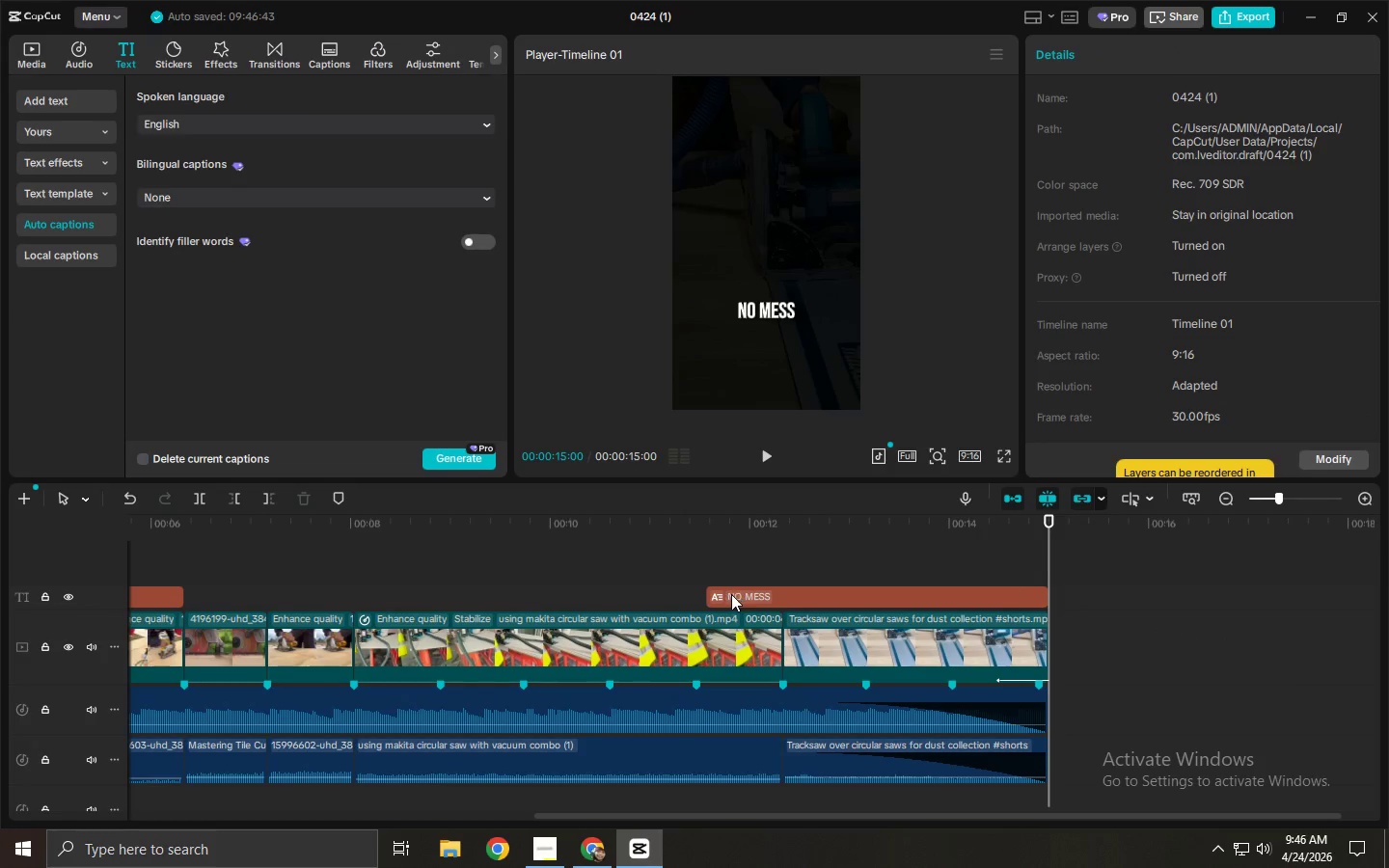 
hold_key(key=AltLeft, duration=0.94)
 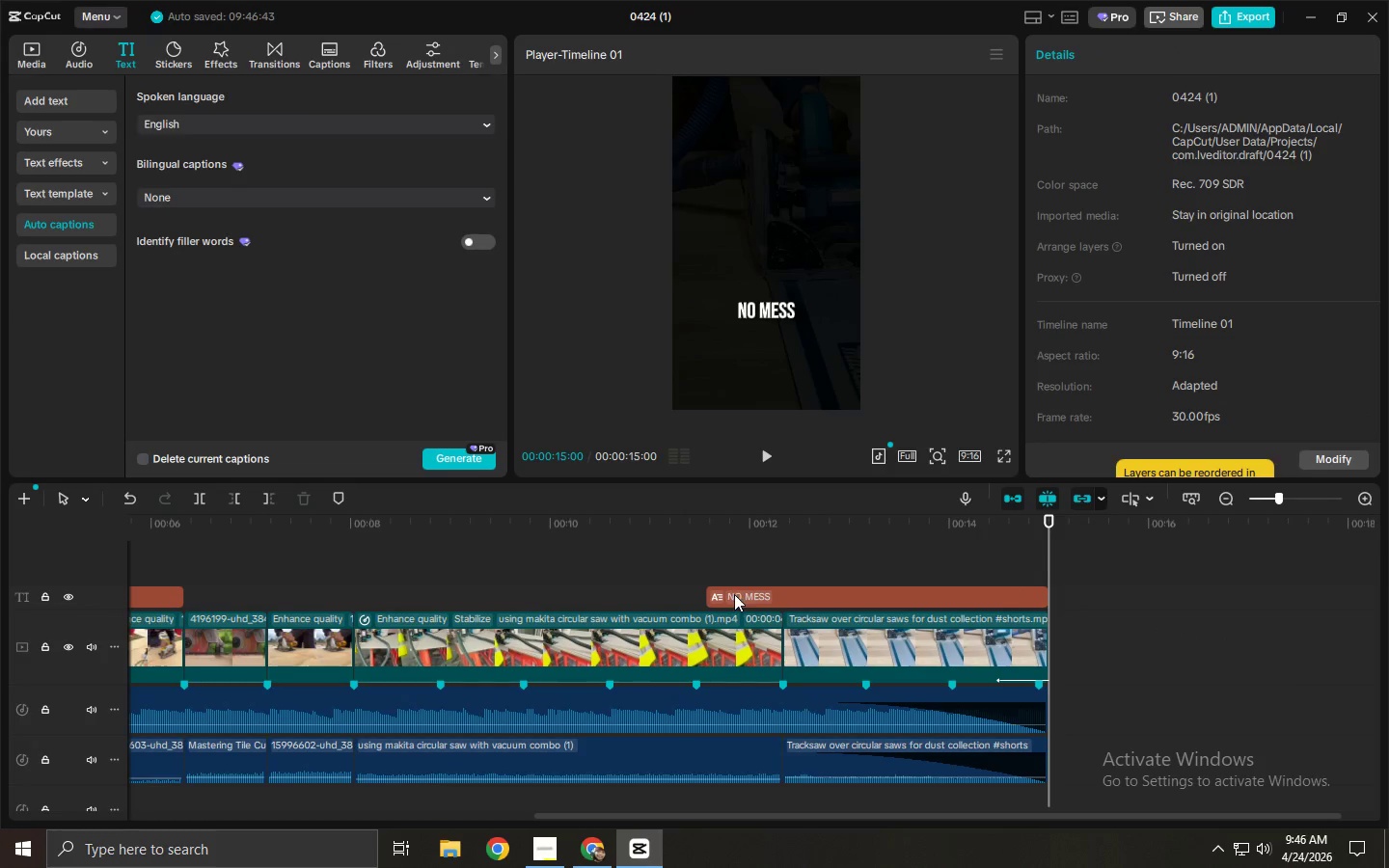 
left_click([731, 594])
 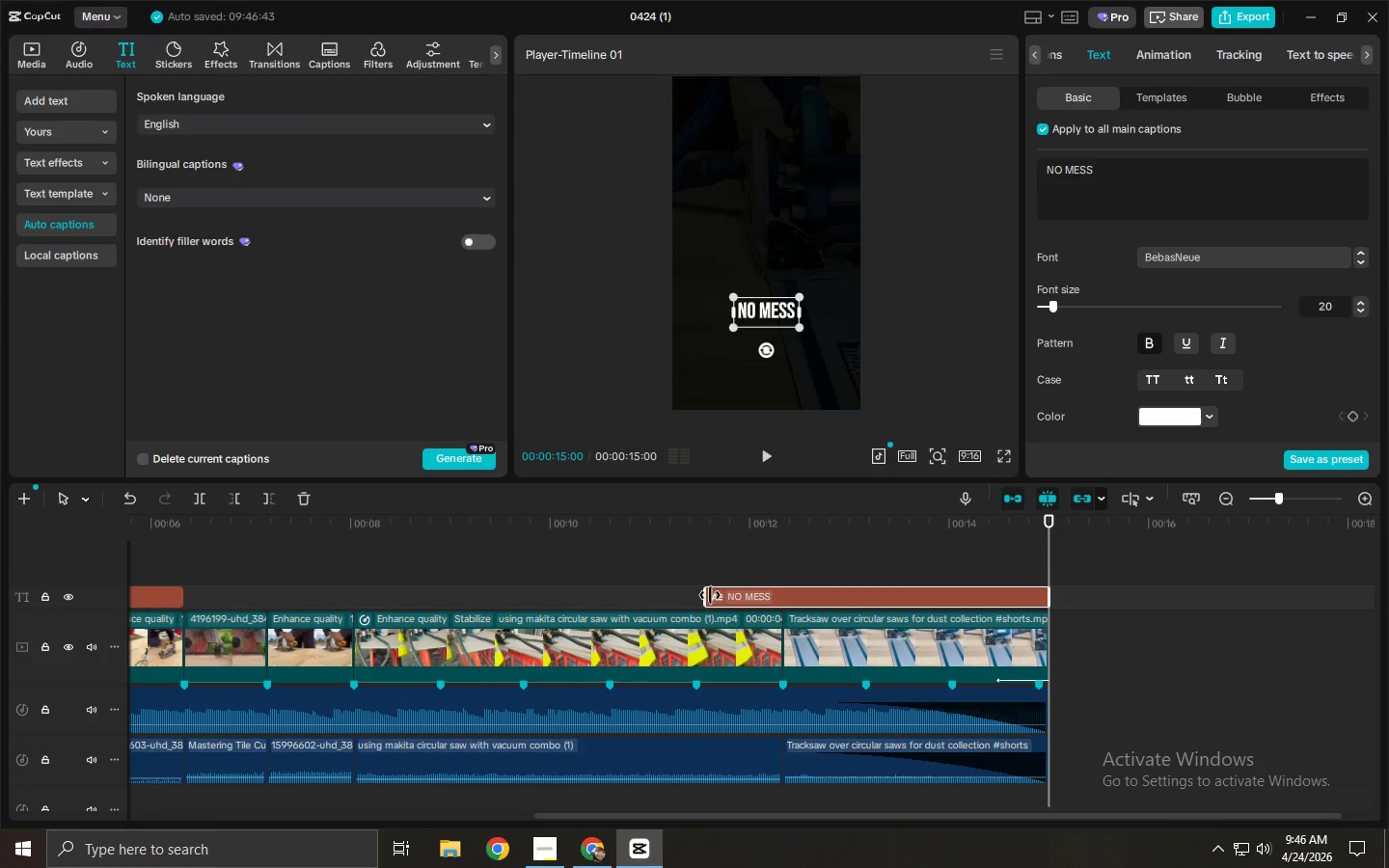 
left_click_drag(start_coordinate=[710, 595], to_coordinate=[787, 601])
 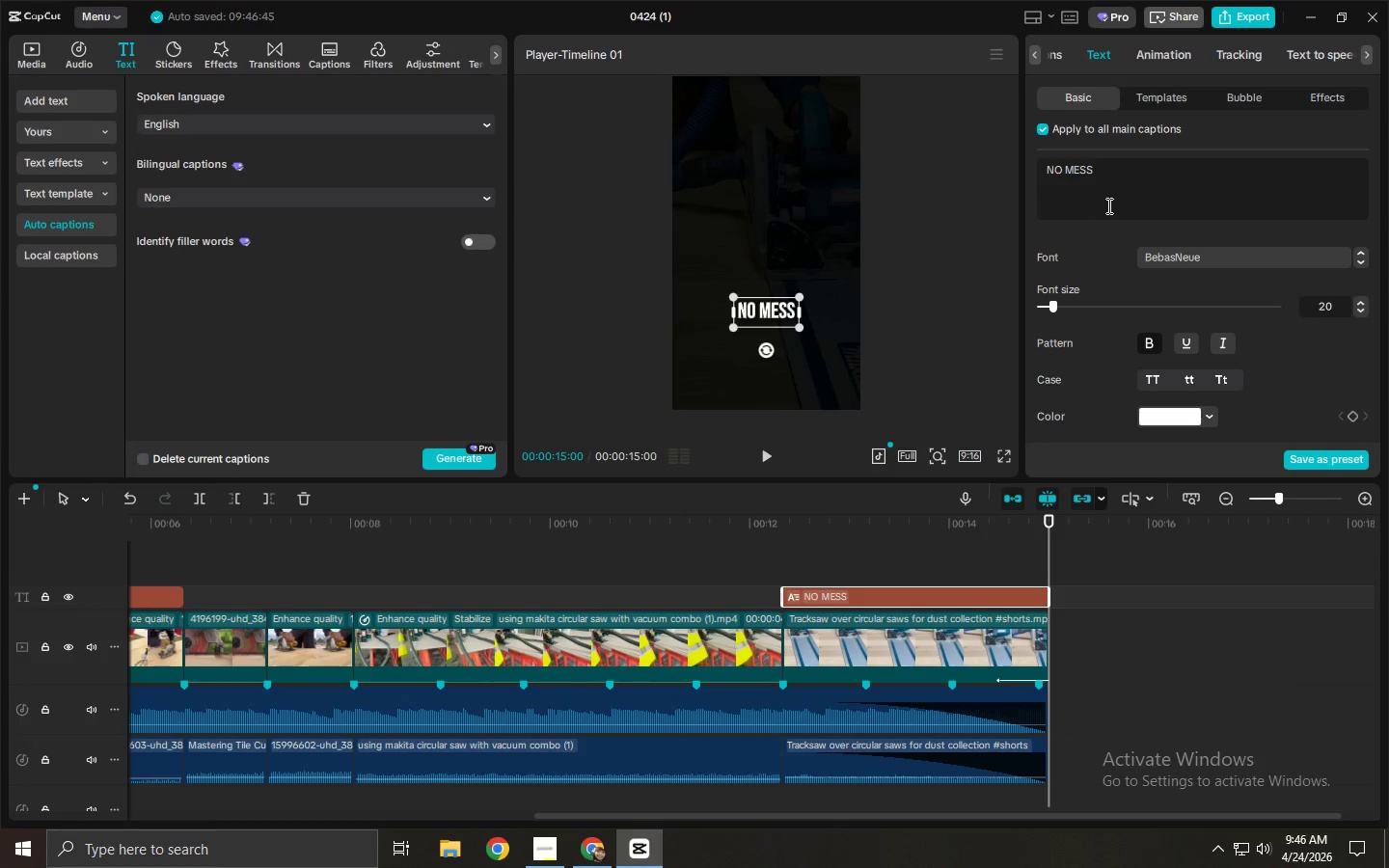 
left_click([1108, 201])
 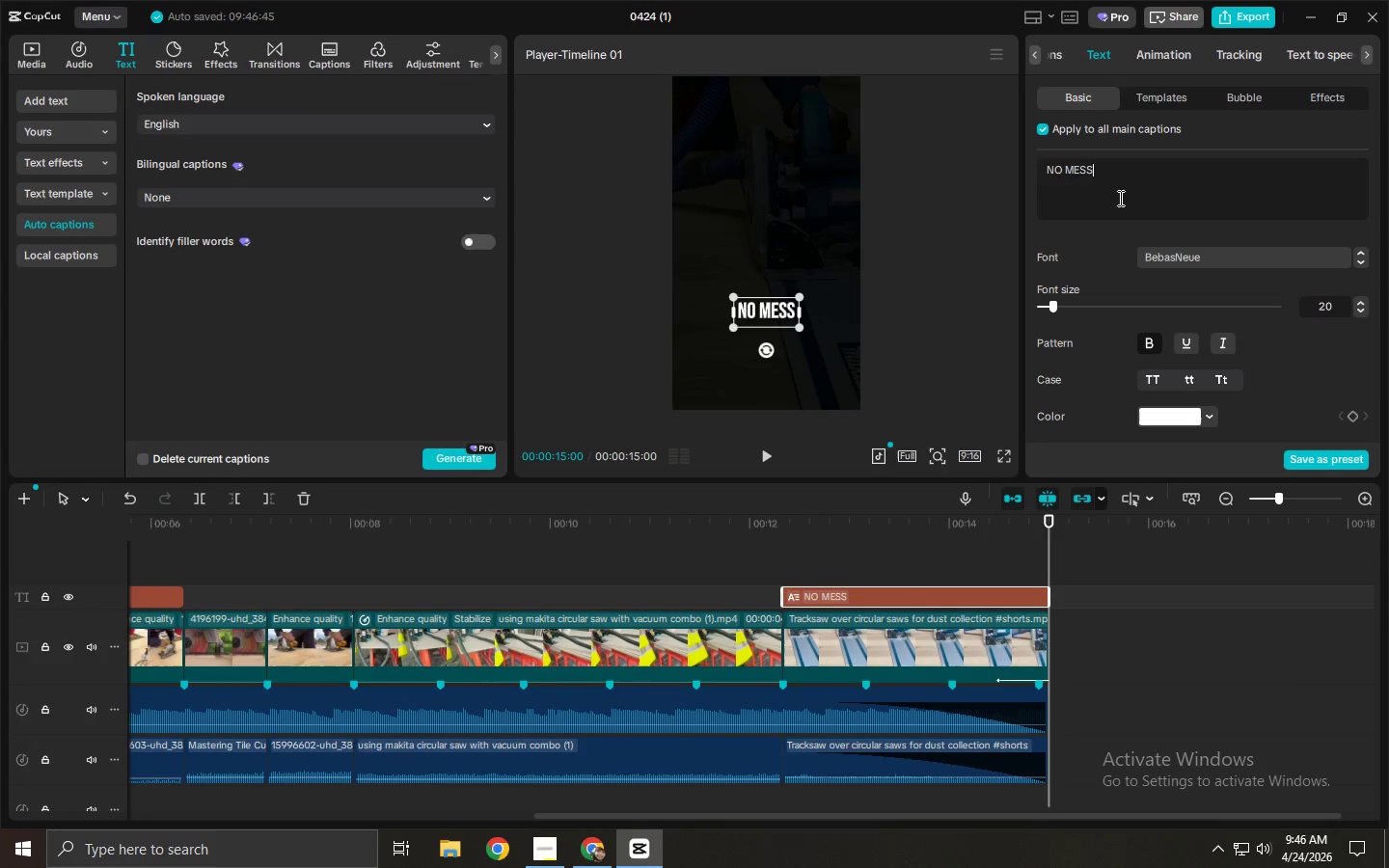 
key(Control+A)
 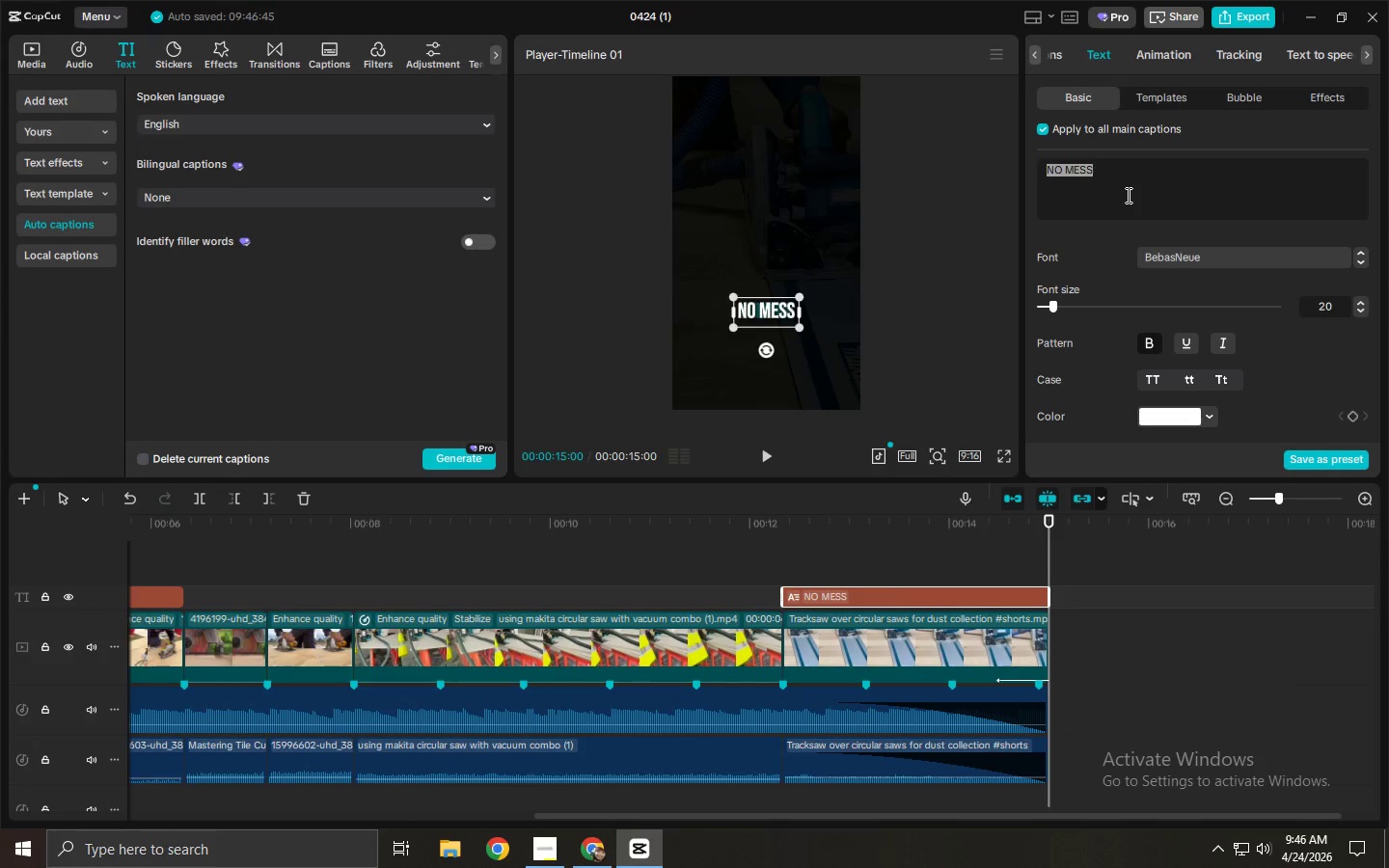 
key(Control+V)
 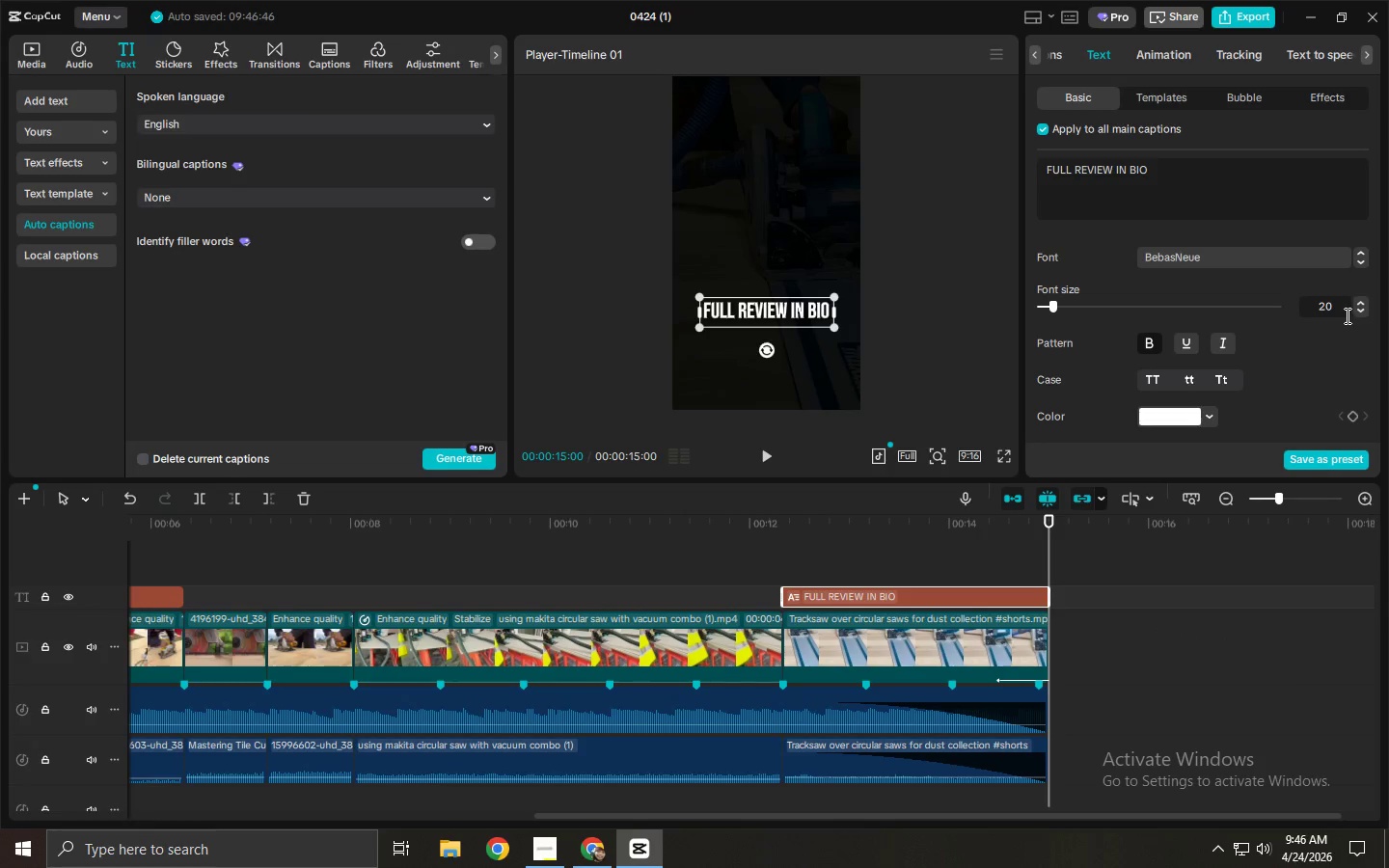 
double_click([1362, 312])
 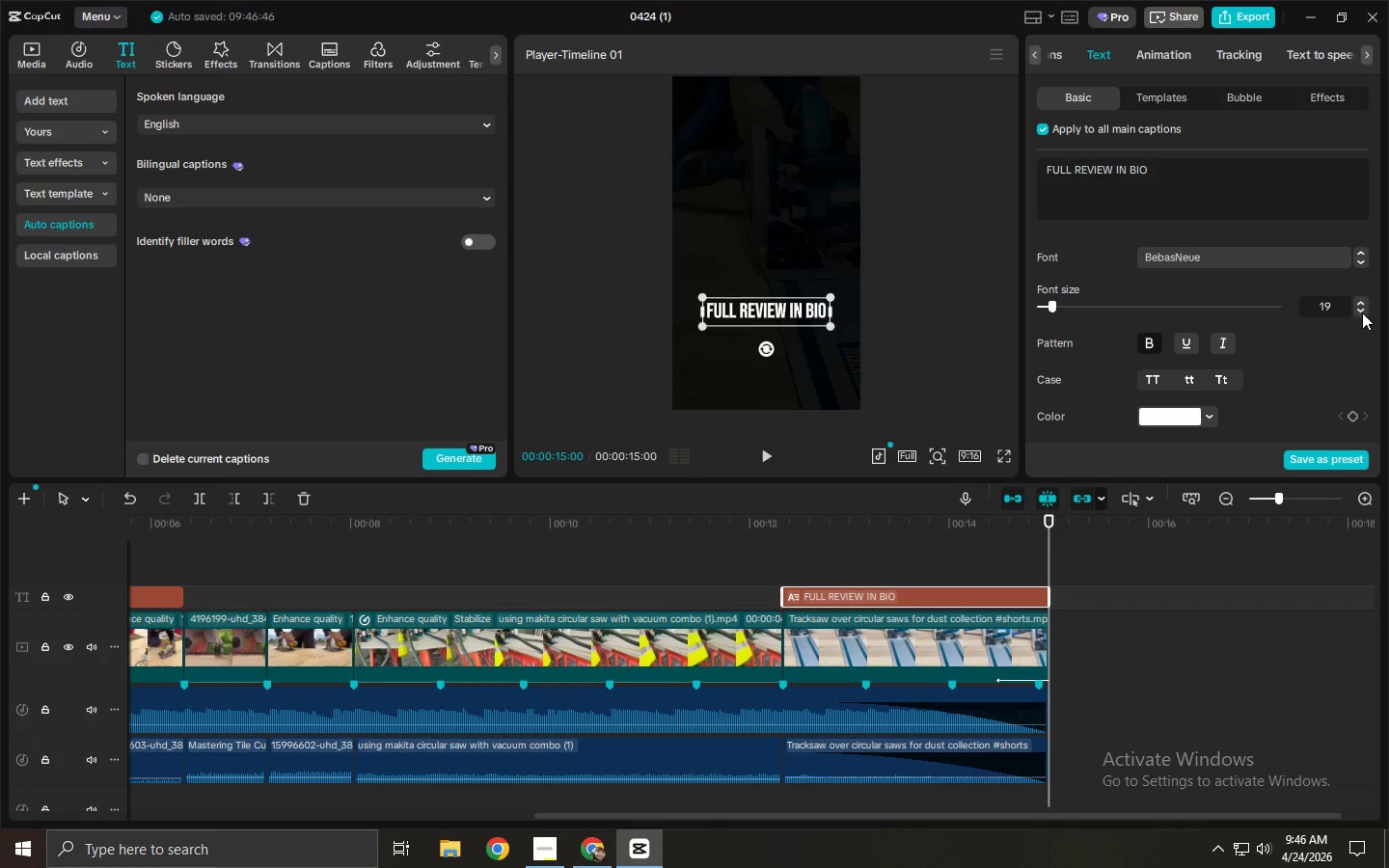 
triple_click([1362, 312])
 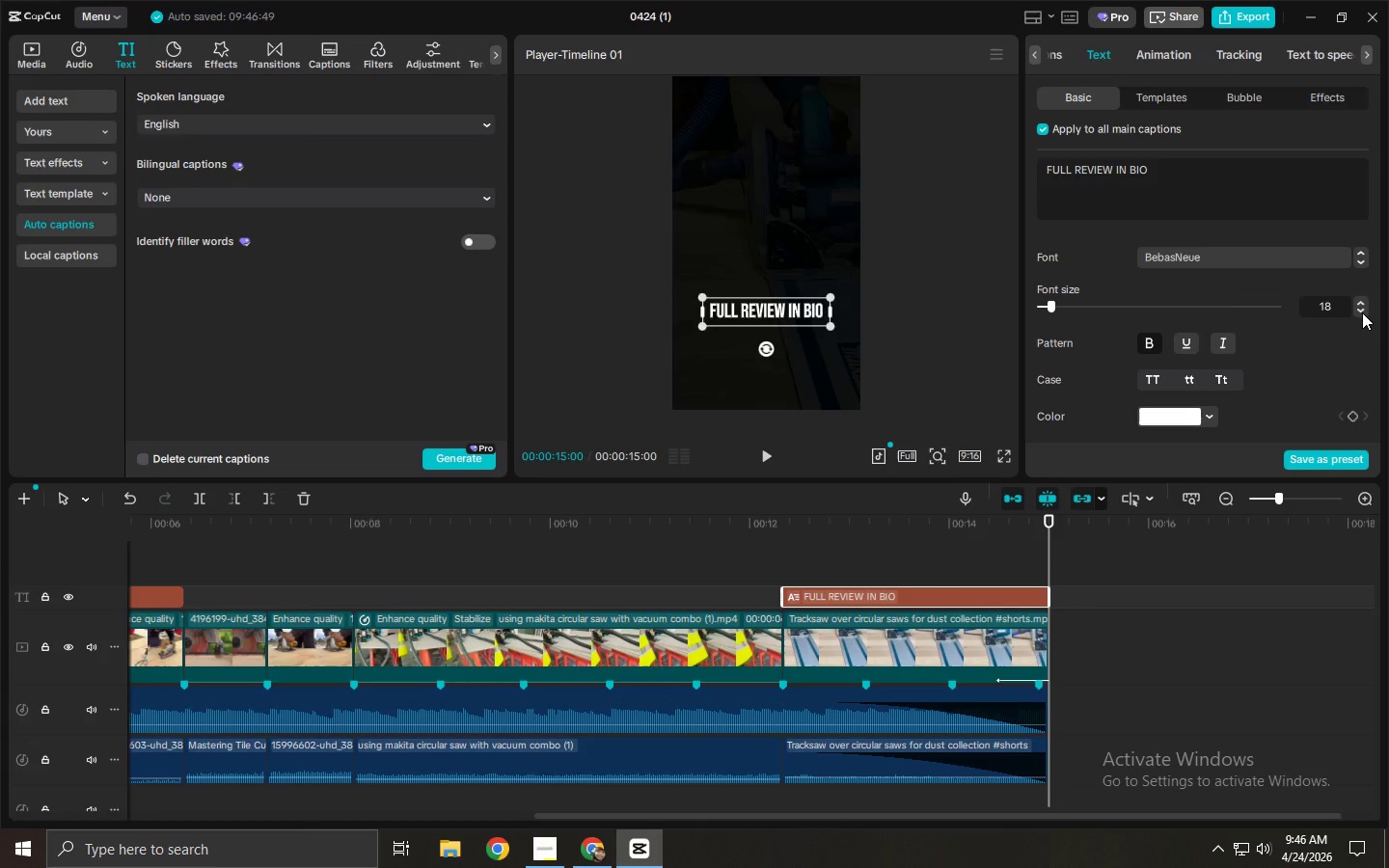 
triple_click([1362, 312])
 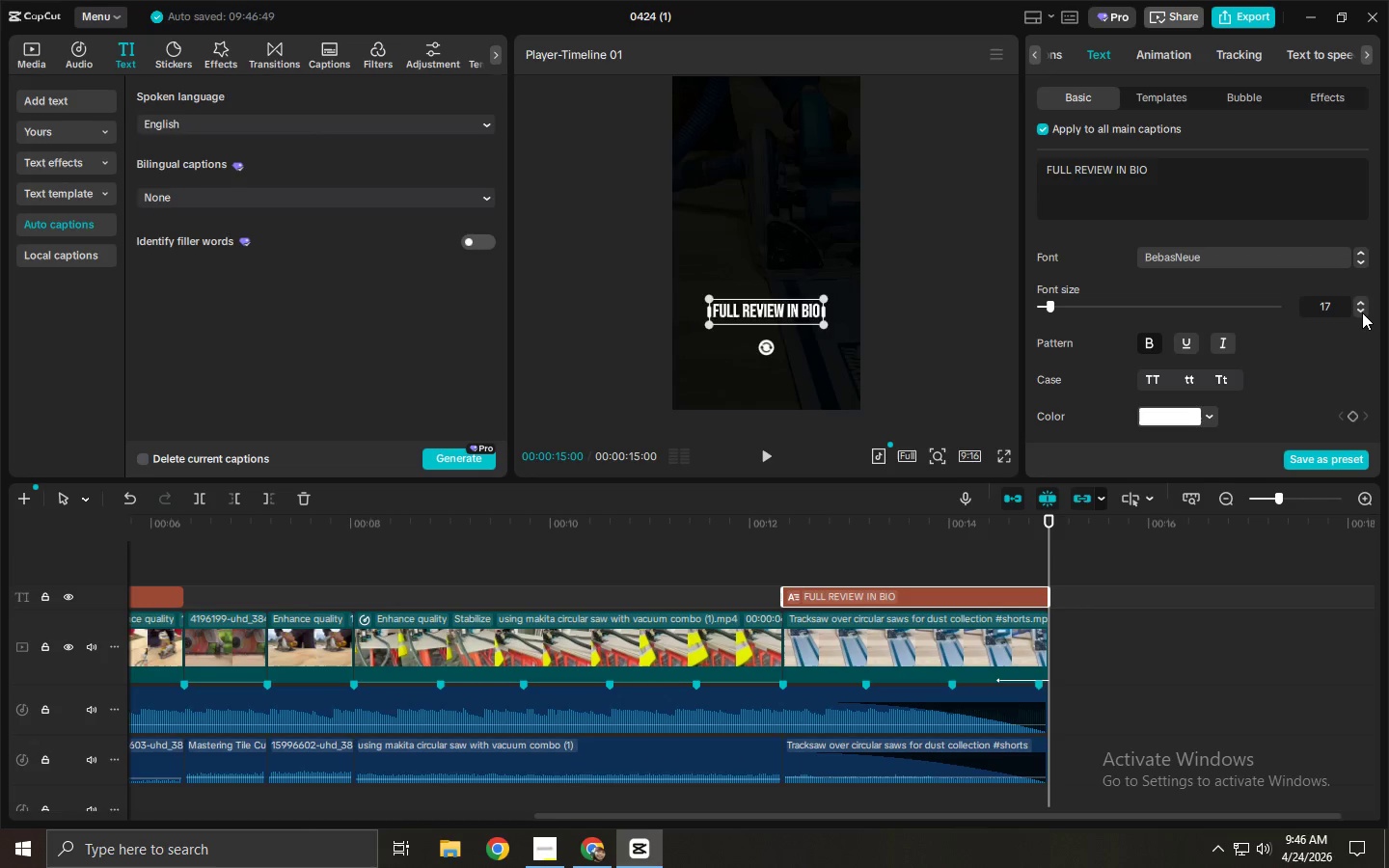 
triple_click([1362, 312])
 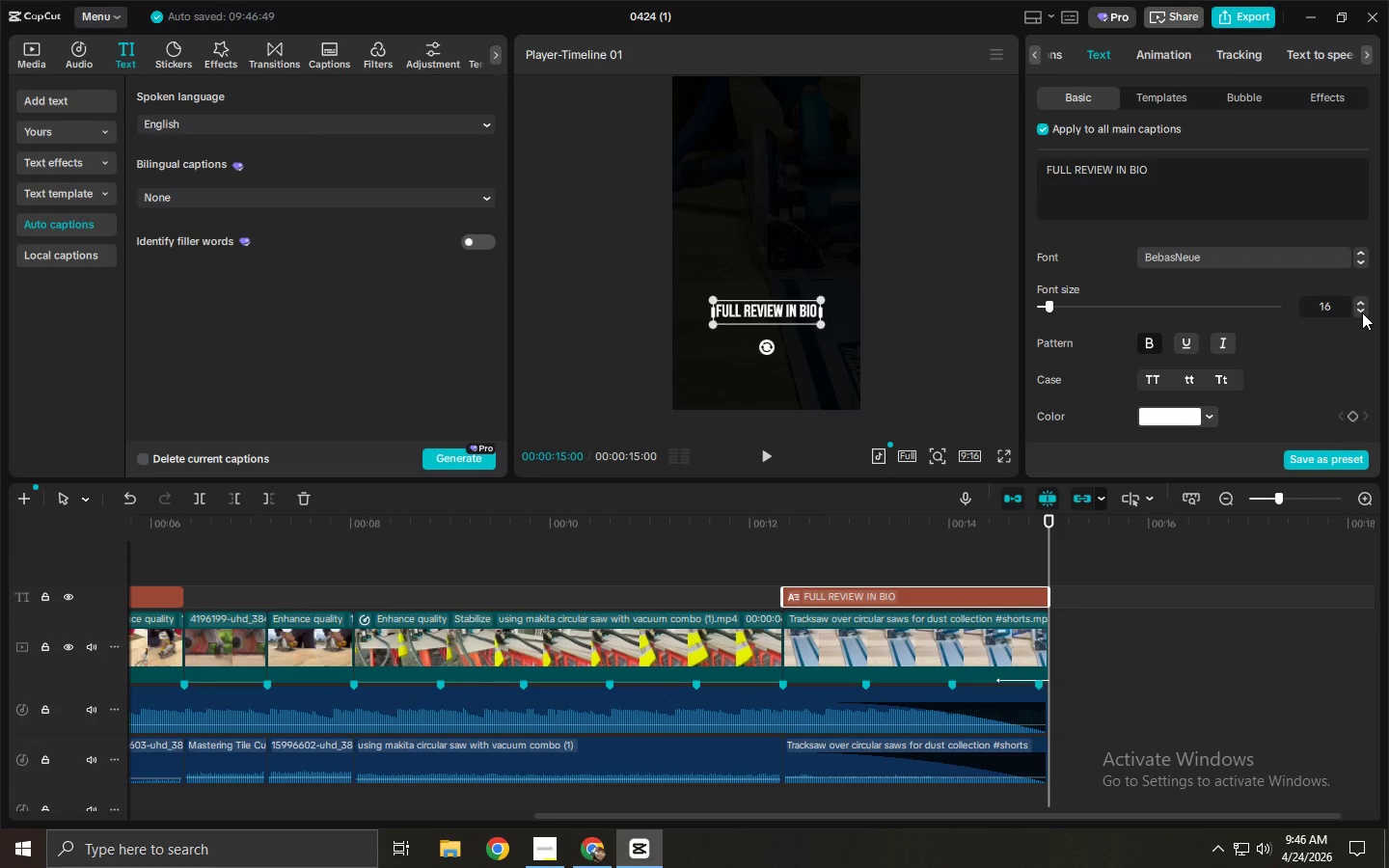 
triple_click([1362, 312])
 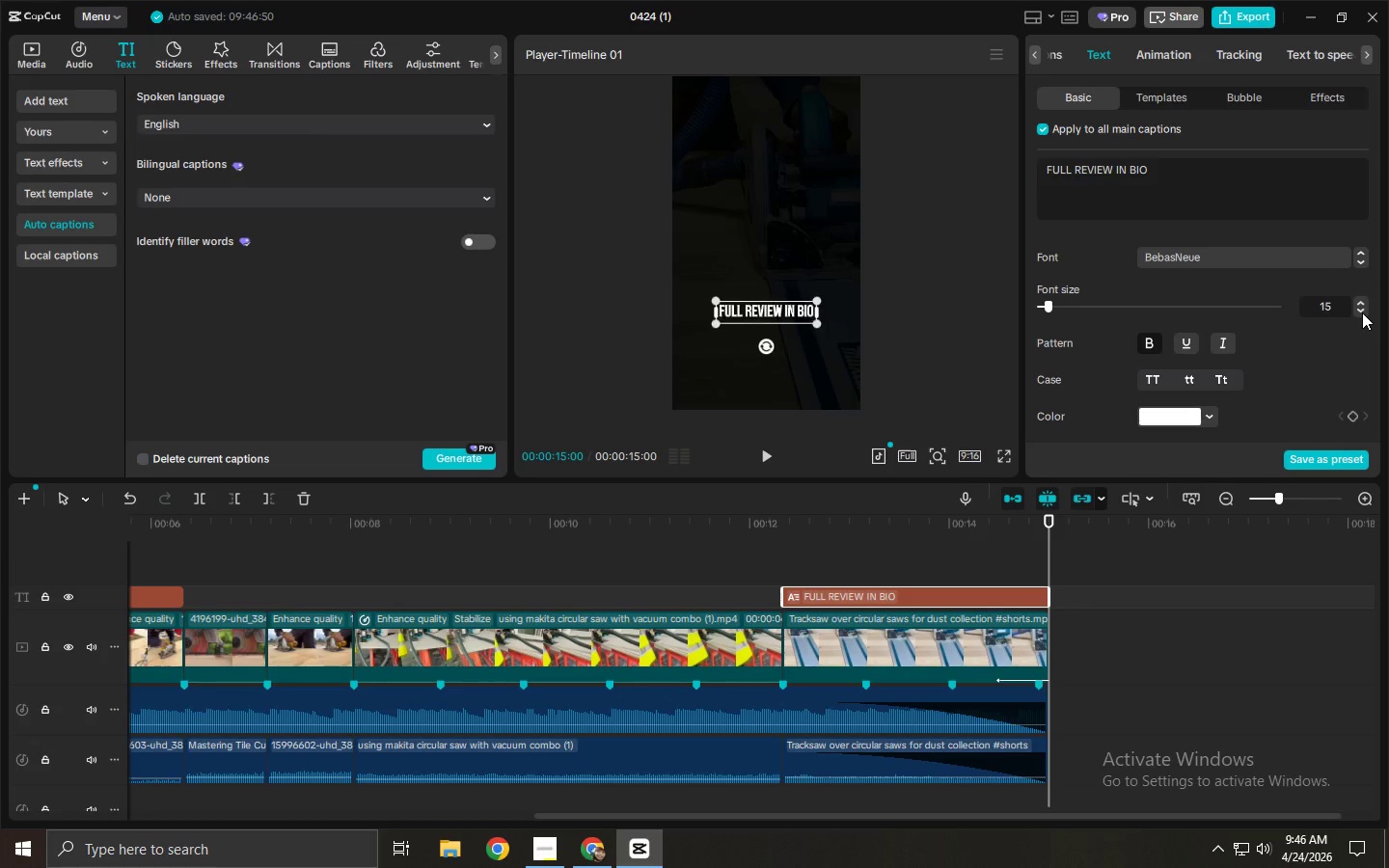 
triple_click([1362, 312])
 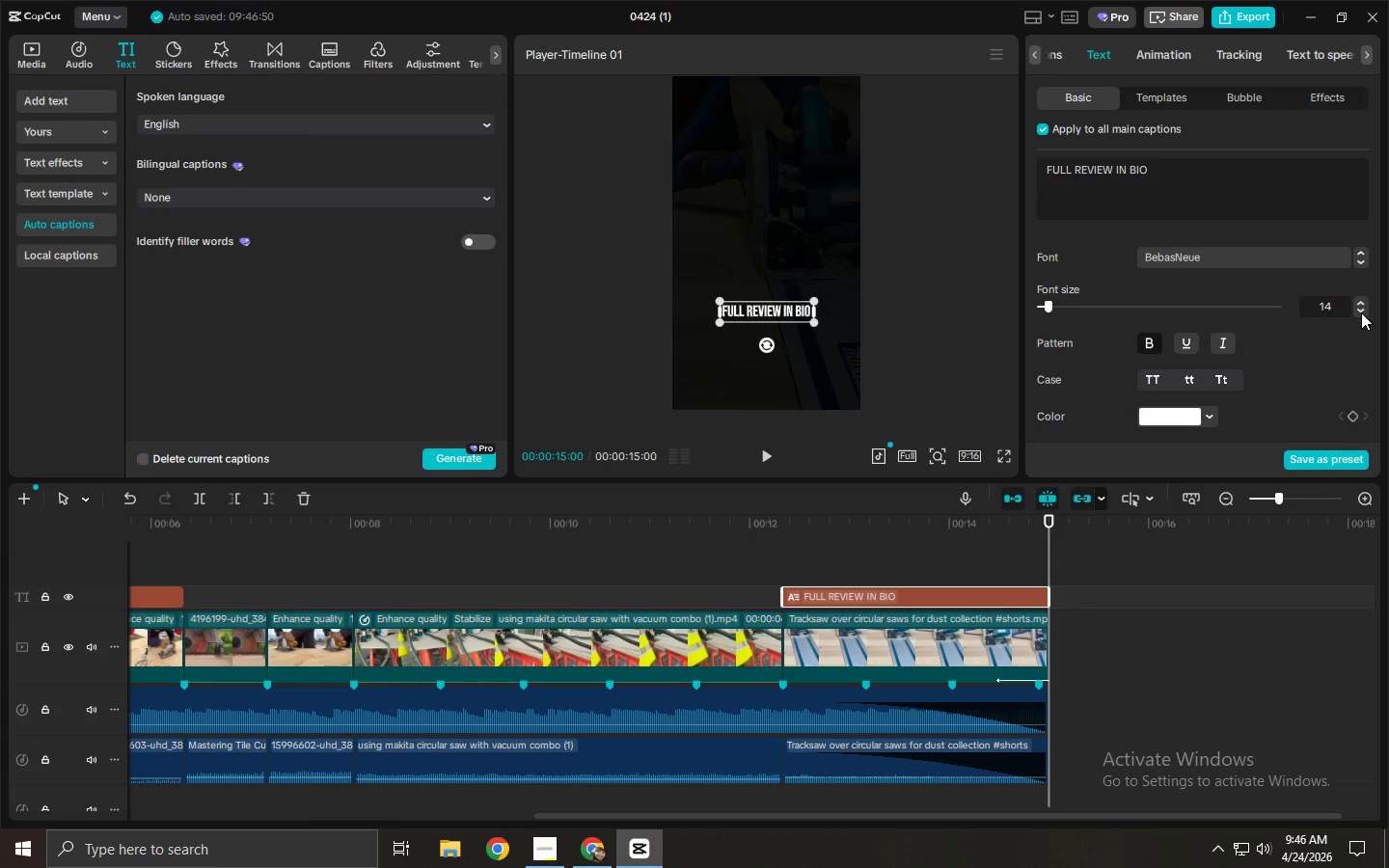 
double_click([1361, 312])
 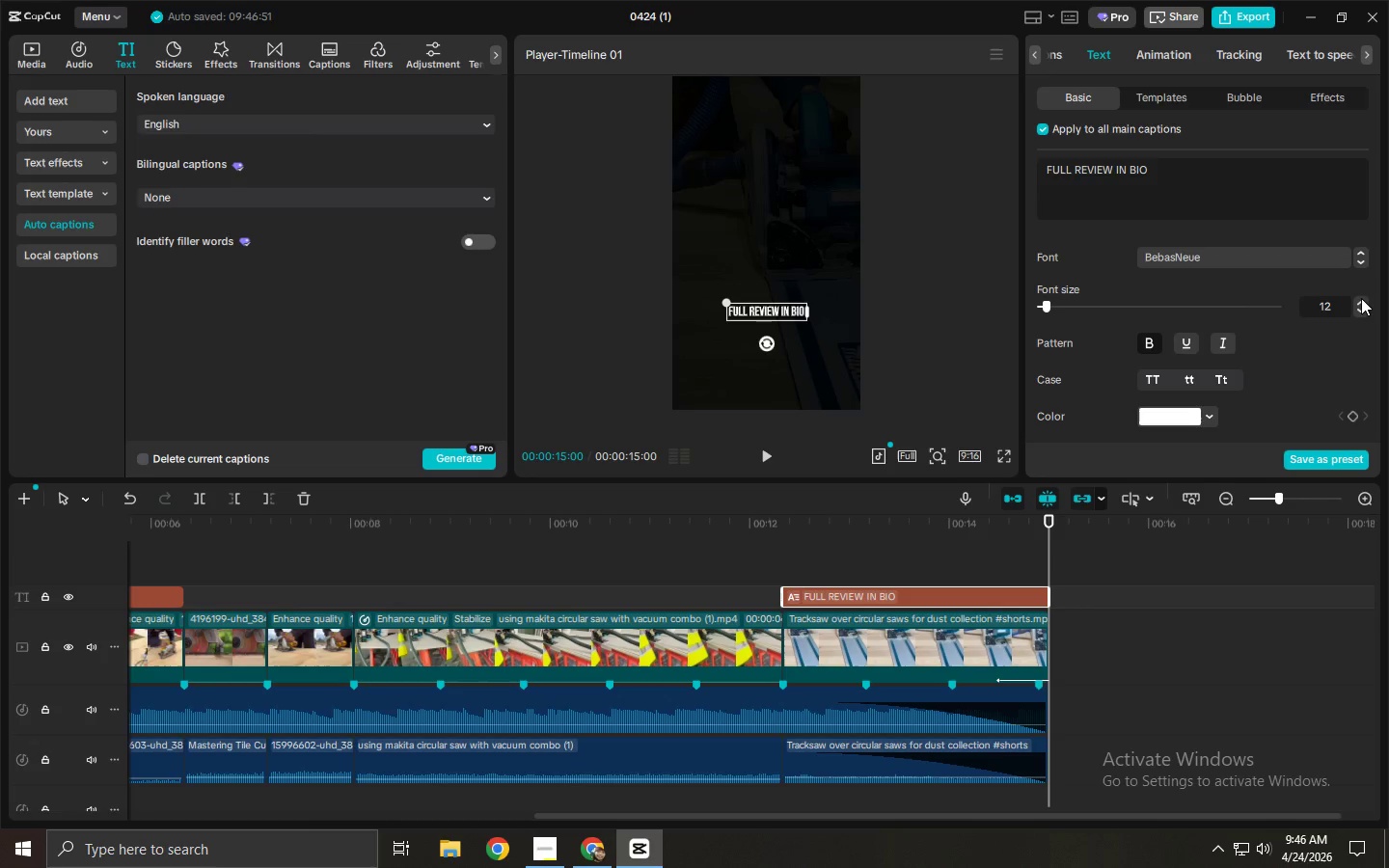 
double_click([1361, 298])
 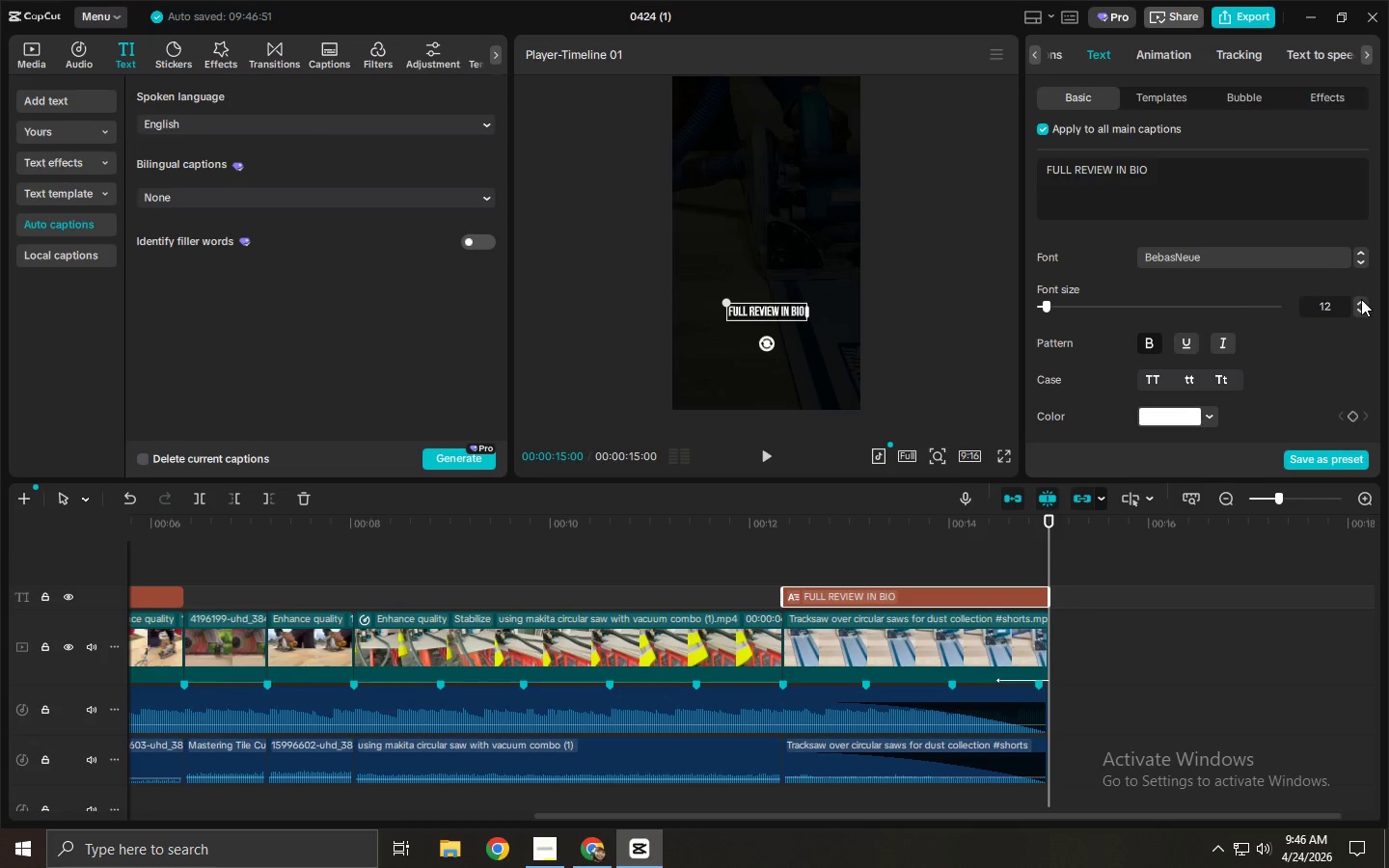 
triple_click([1361, 299])
 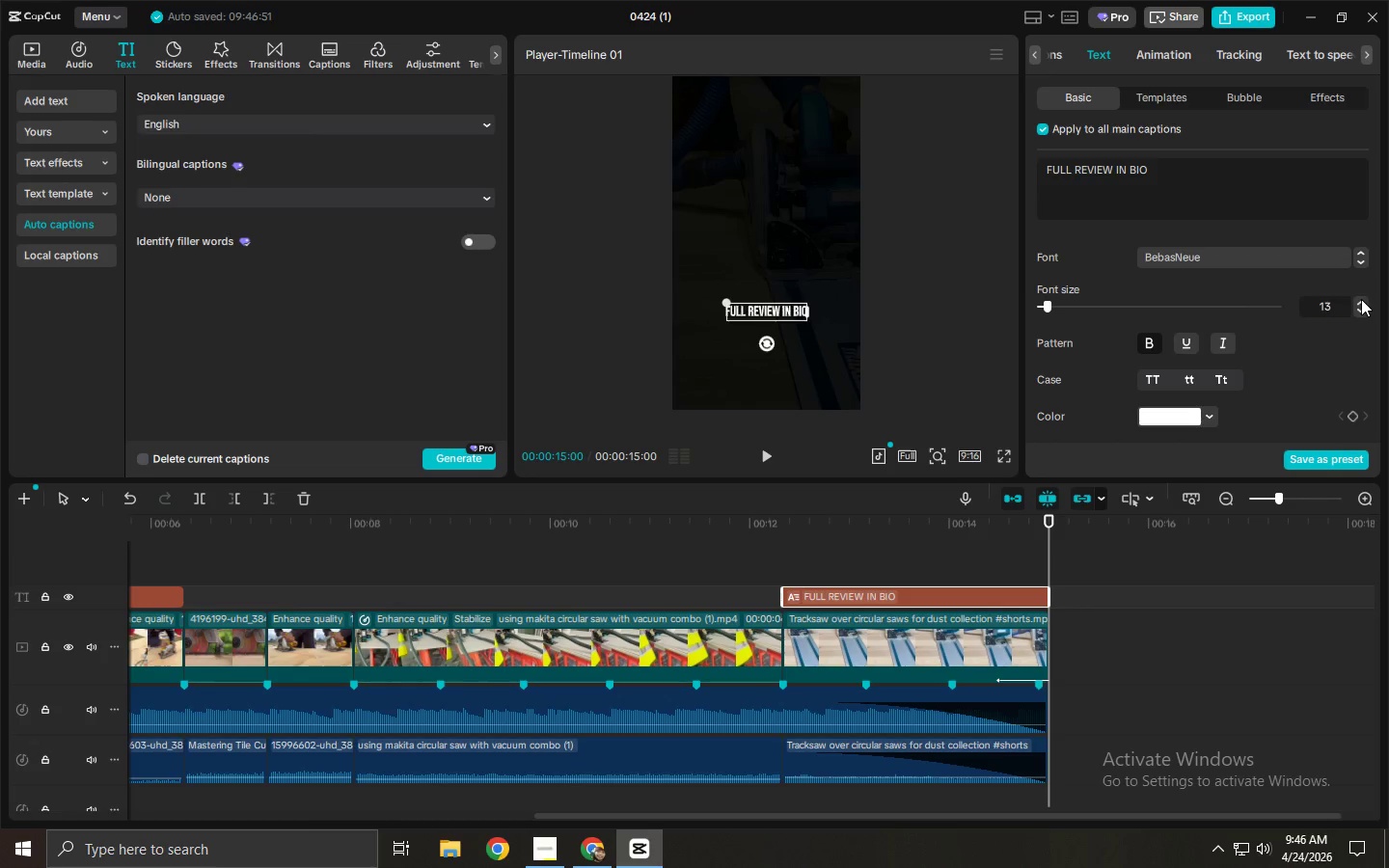 
triple_click([1361, 299])
 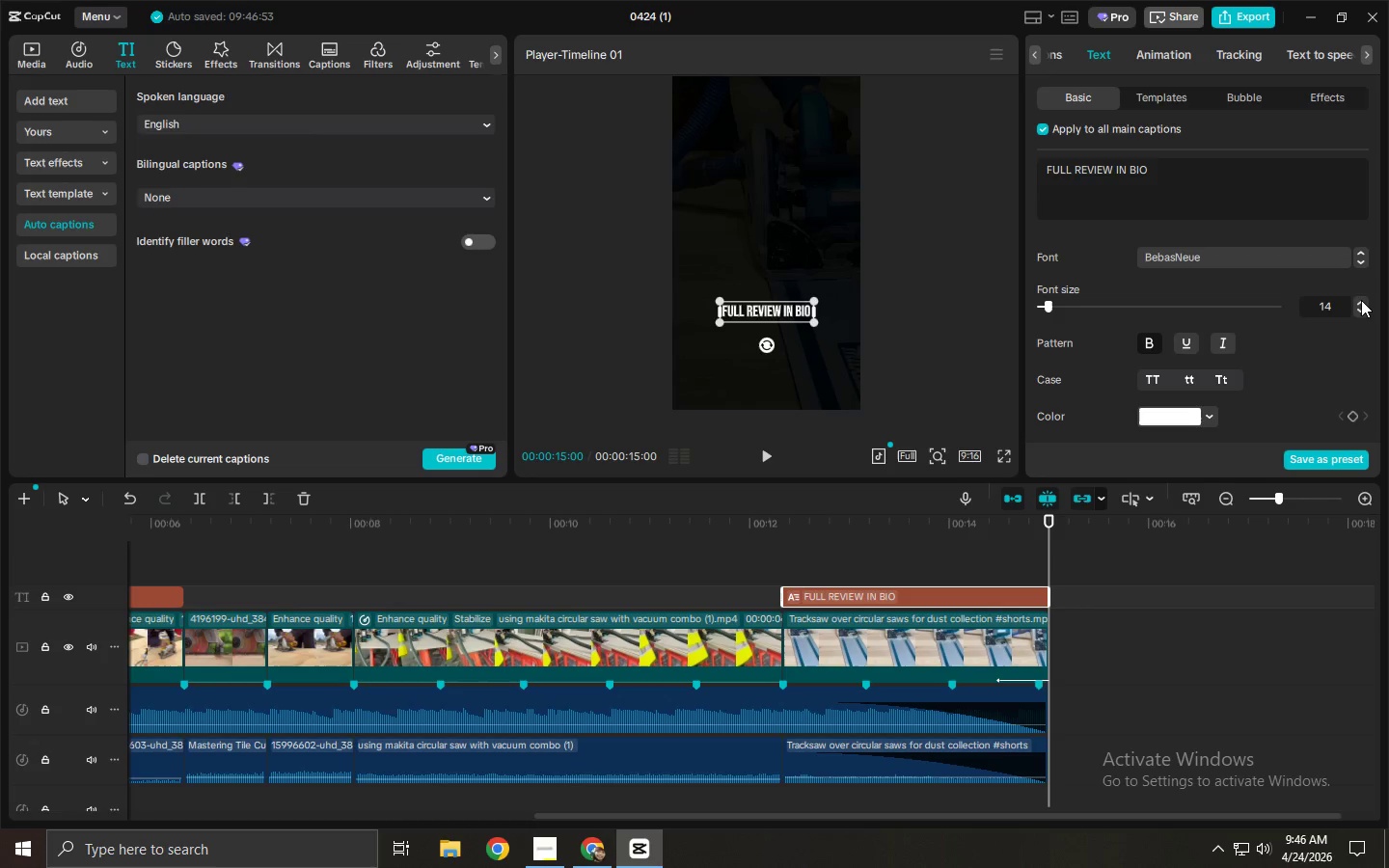 
left_click([1361, 300])
 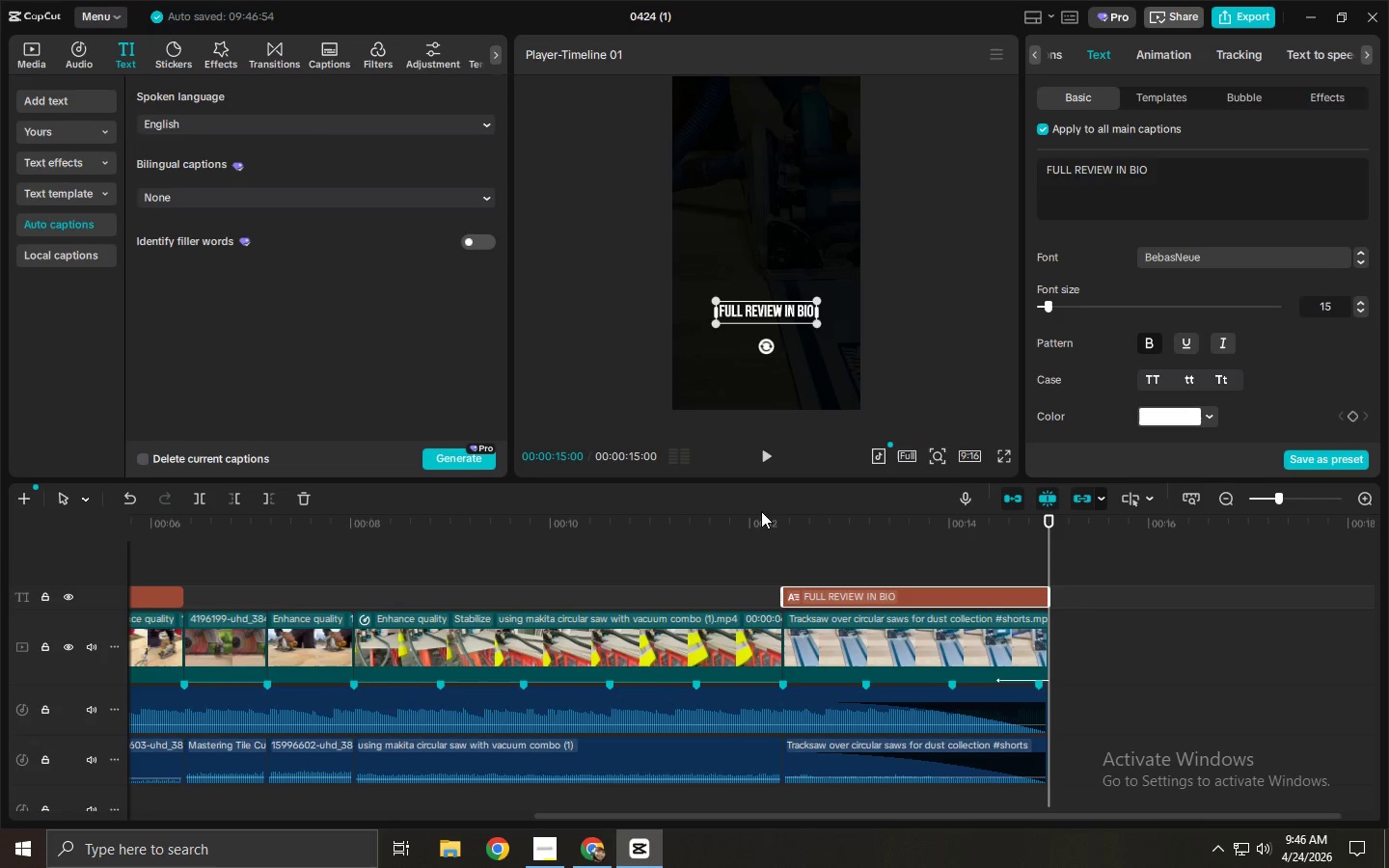 
double_click([748, 529])
 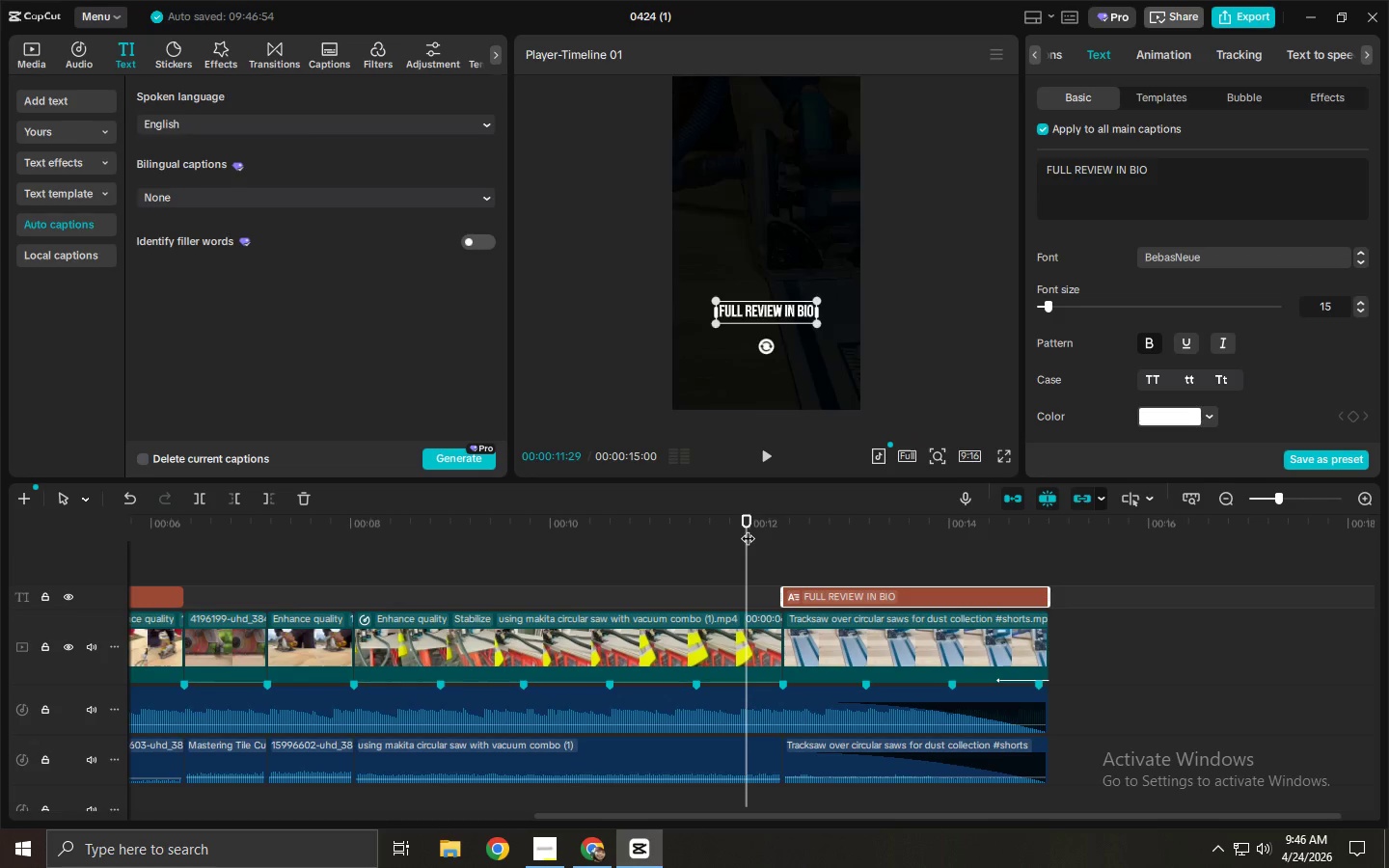 
key(Space)
 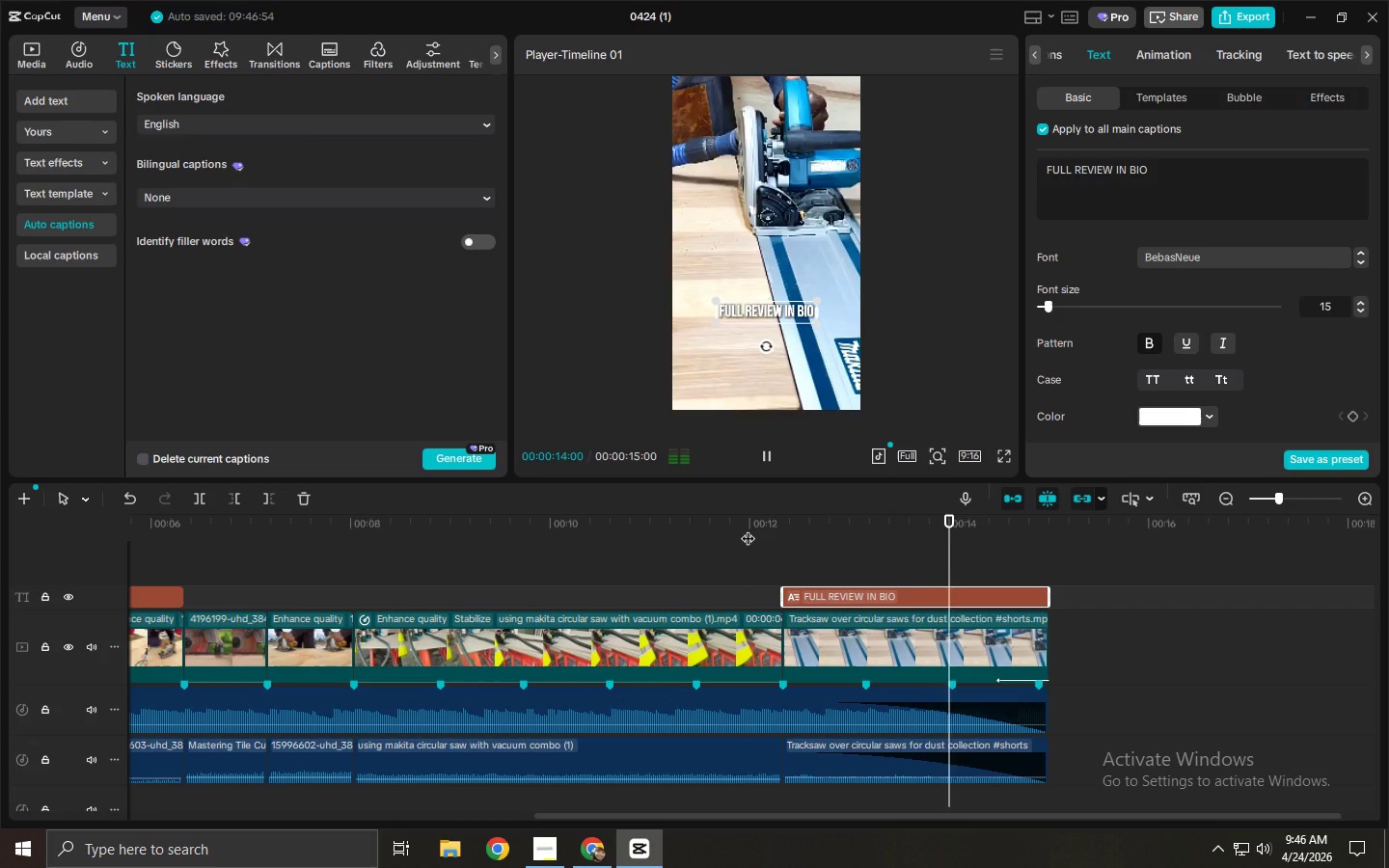 
key(Space)
 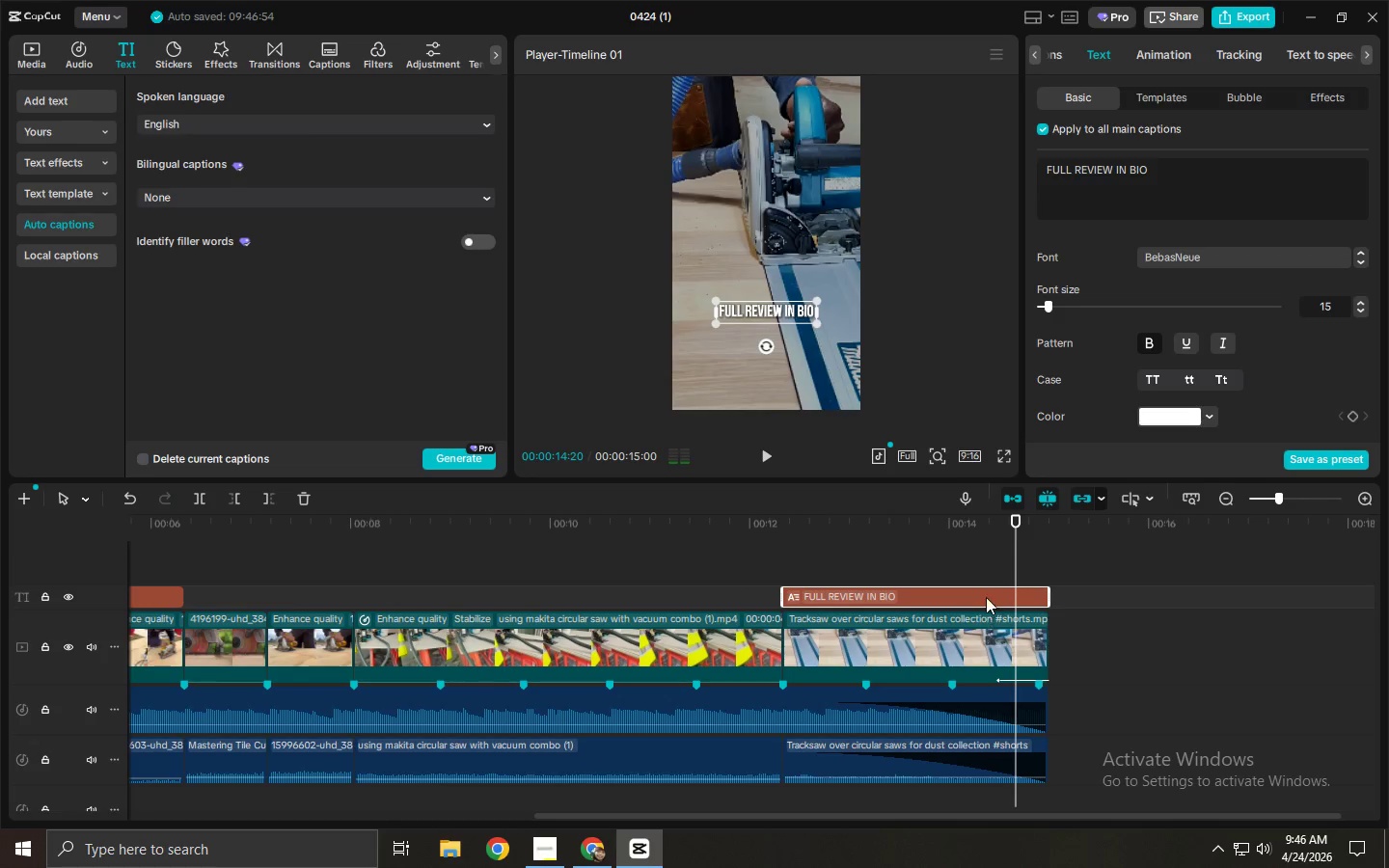 
left_click([986, 597])
 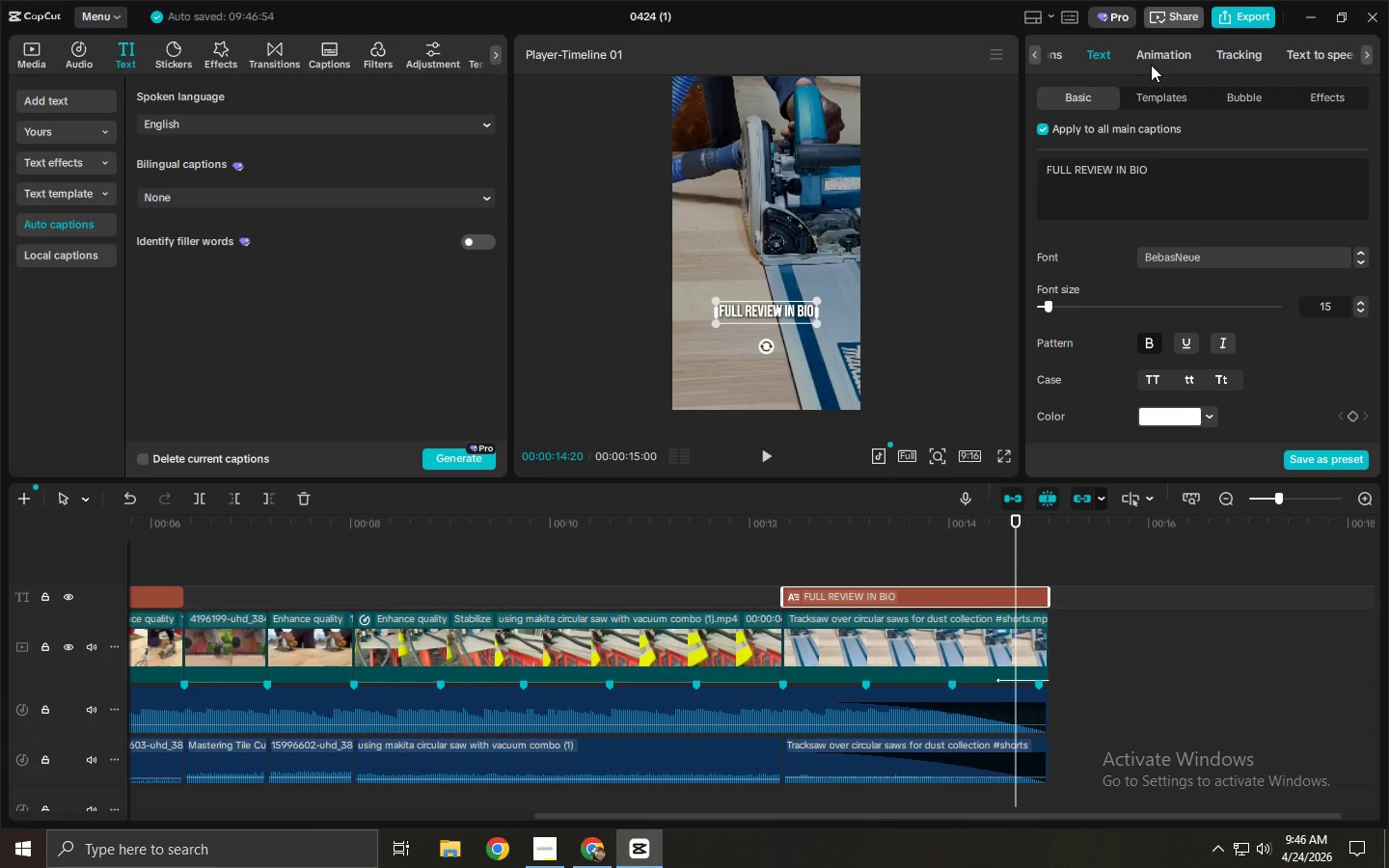 
left_click([1155, 60])
 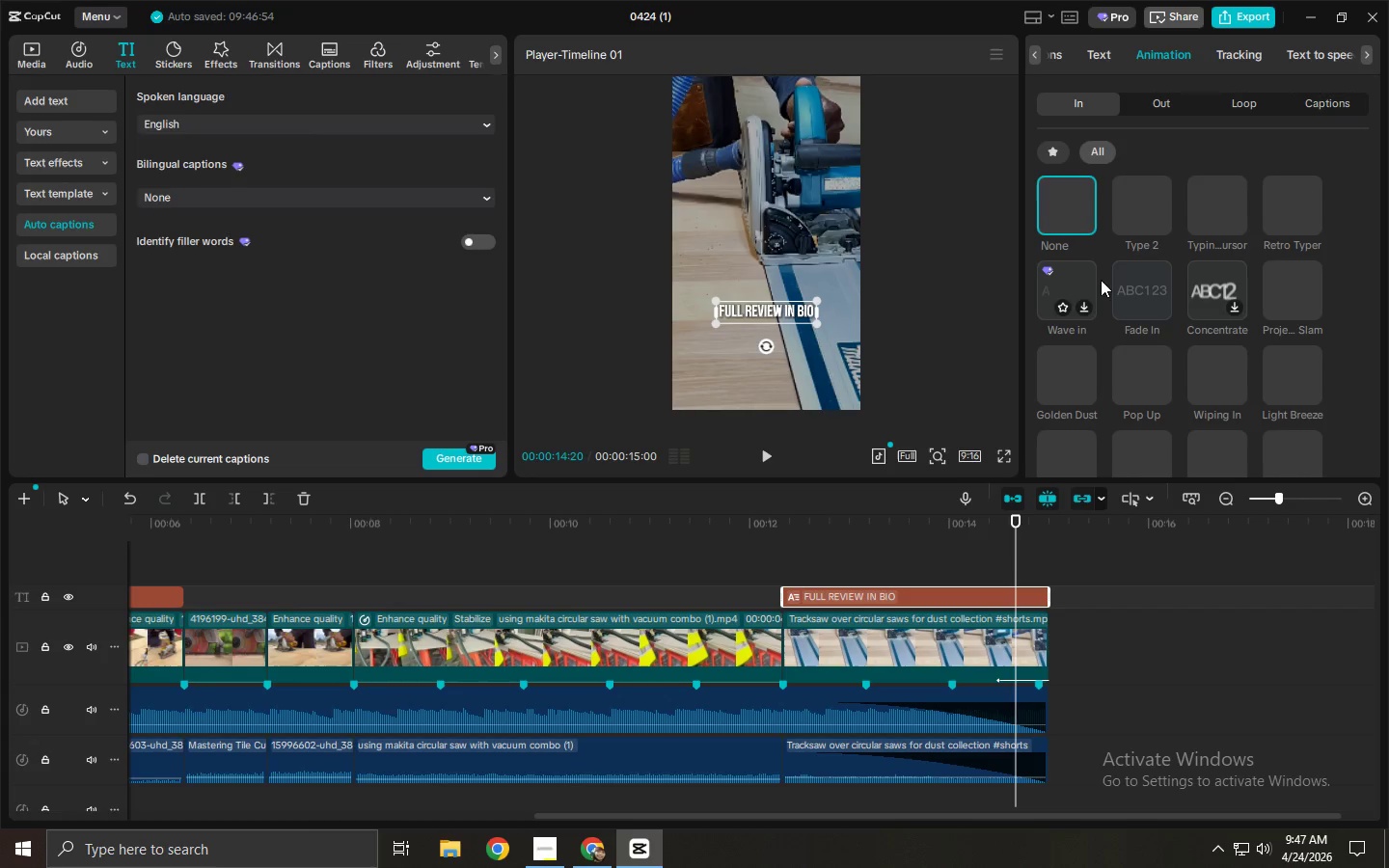 
left_click([1179, 107])
 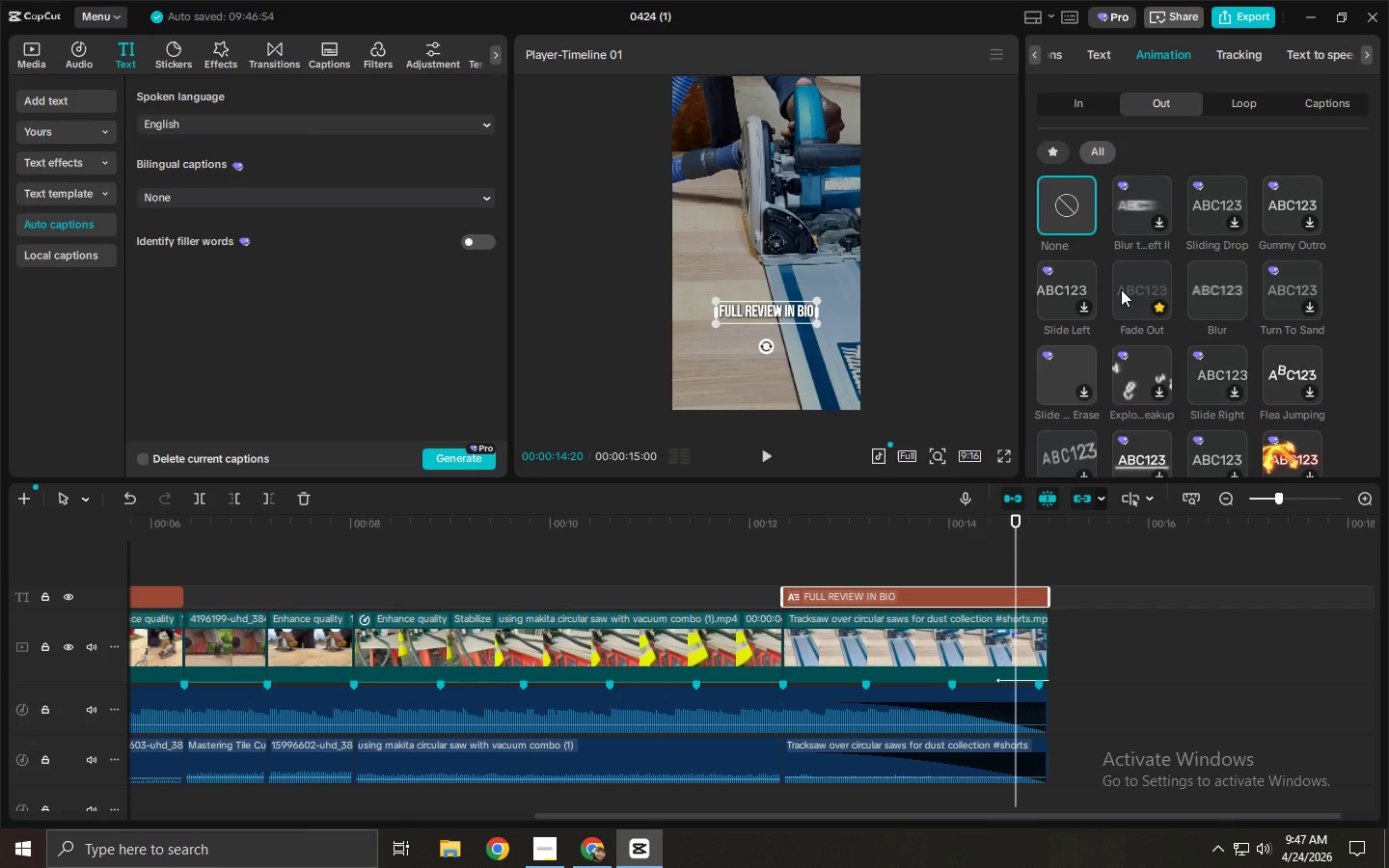 
left_click([1124, 293])
 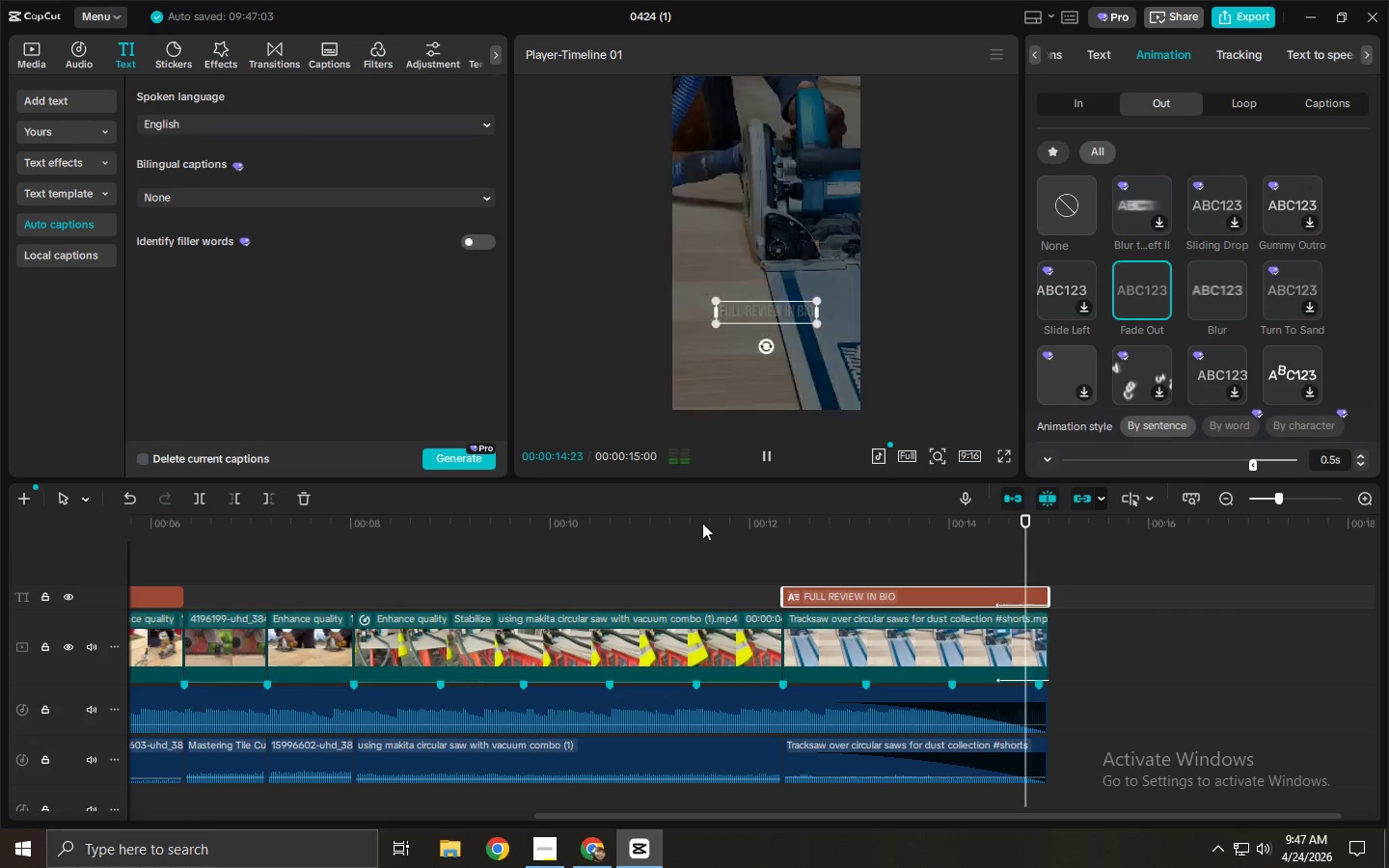 
left_click_drag(start_coordinate=[703, 509], to_coordinate=[14, 579])
 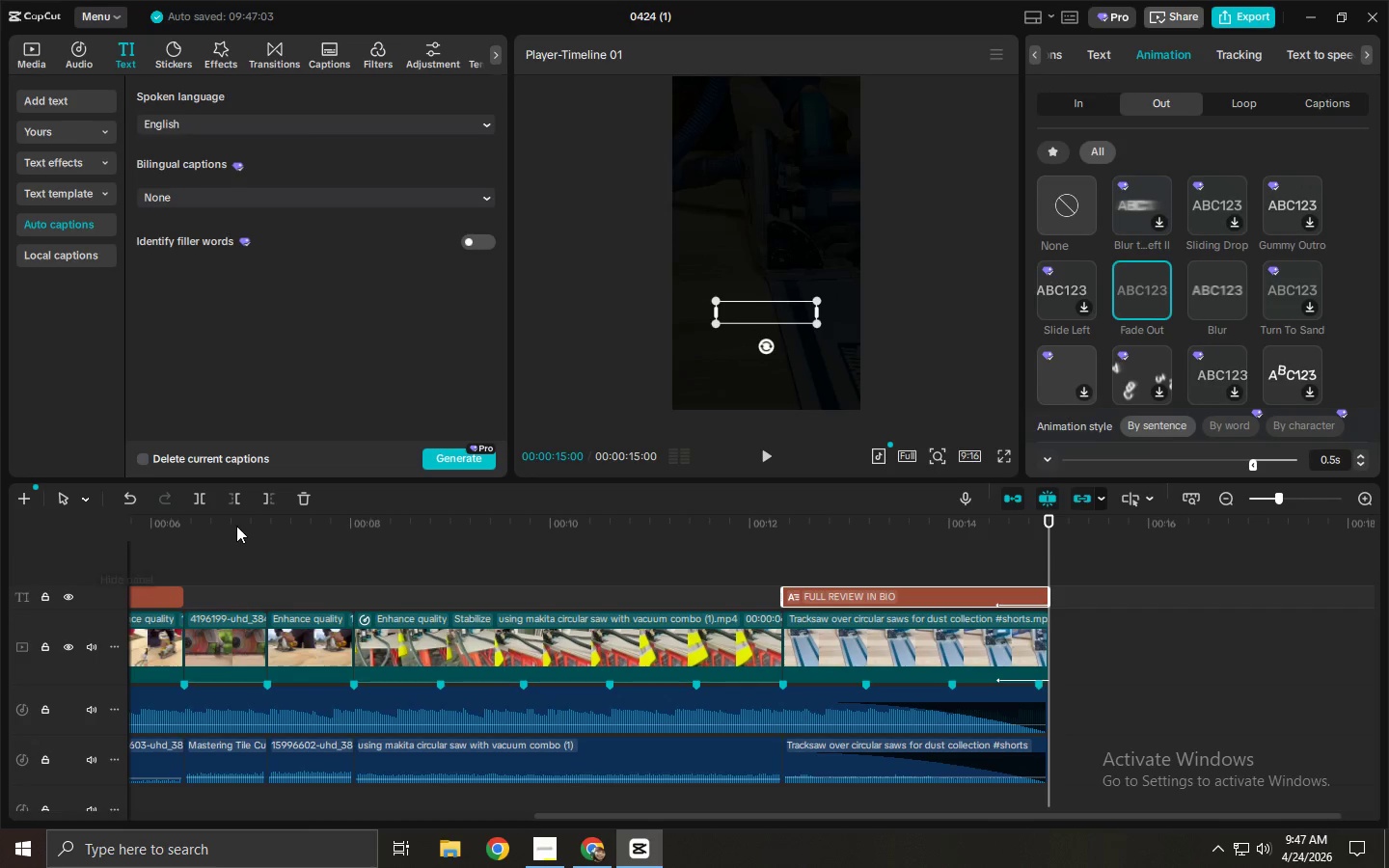 
left_click_drag(start_coordinate=[236, 526], to_coordinate=[0, 540])
 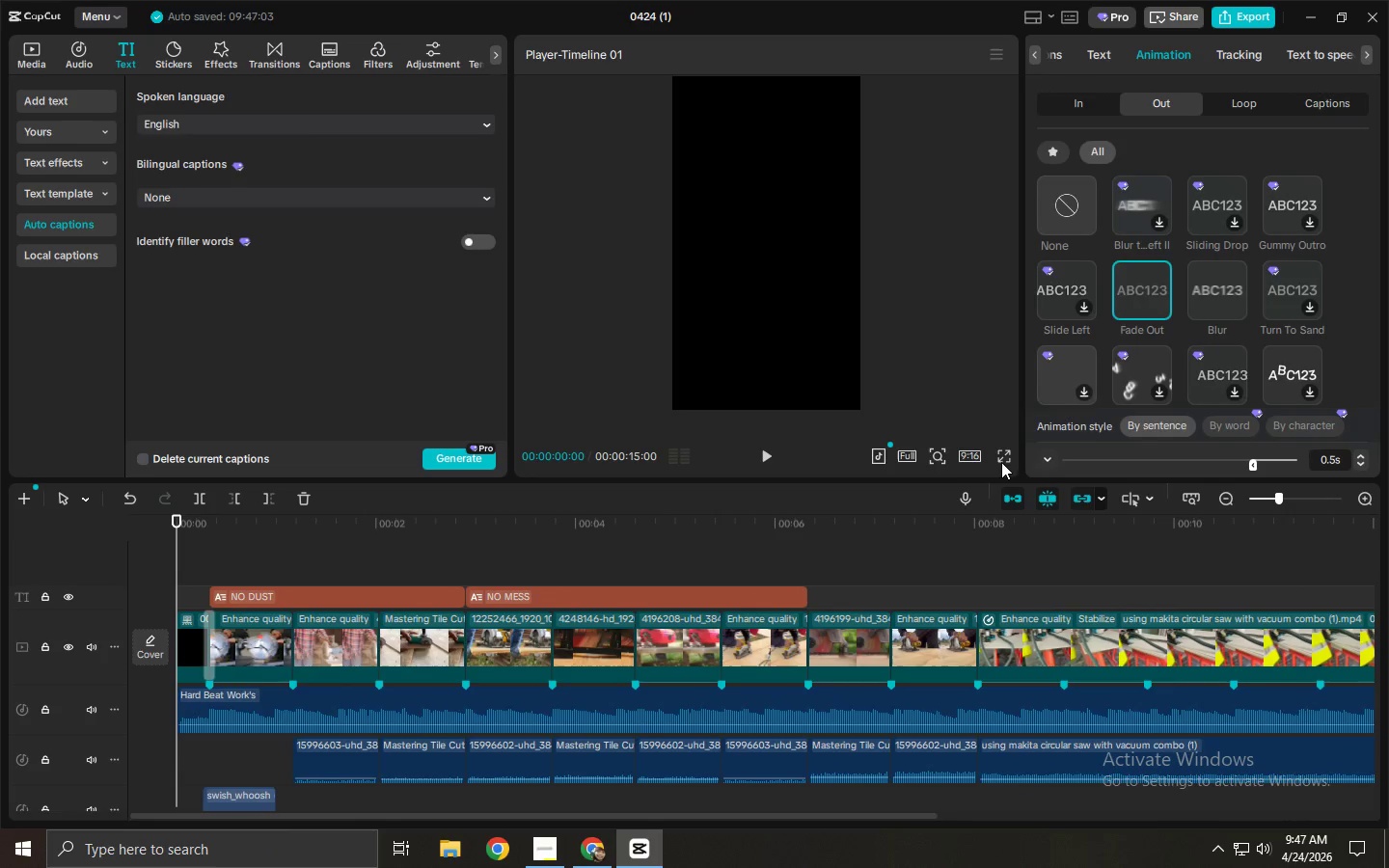 
left_click([1002, 459])
 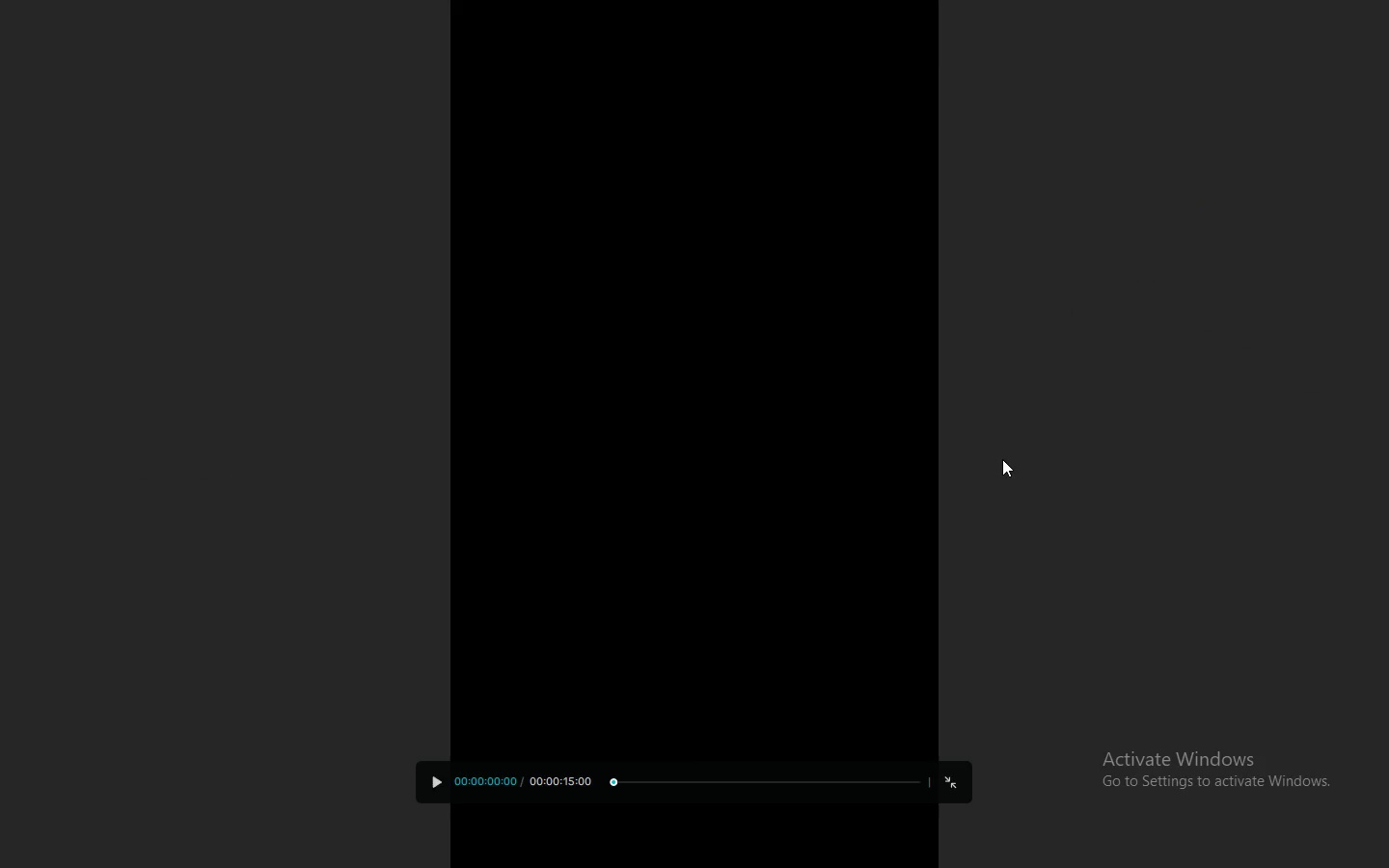 
key(Space)
 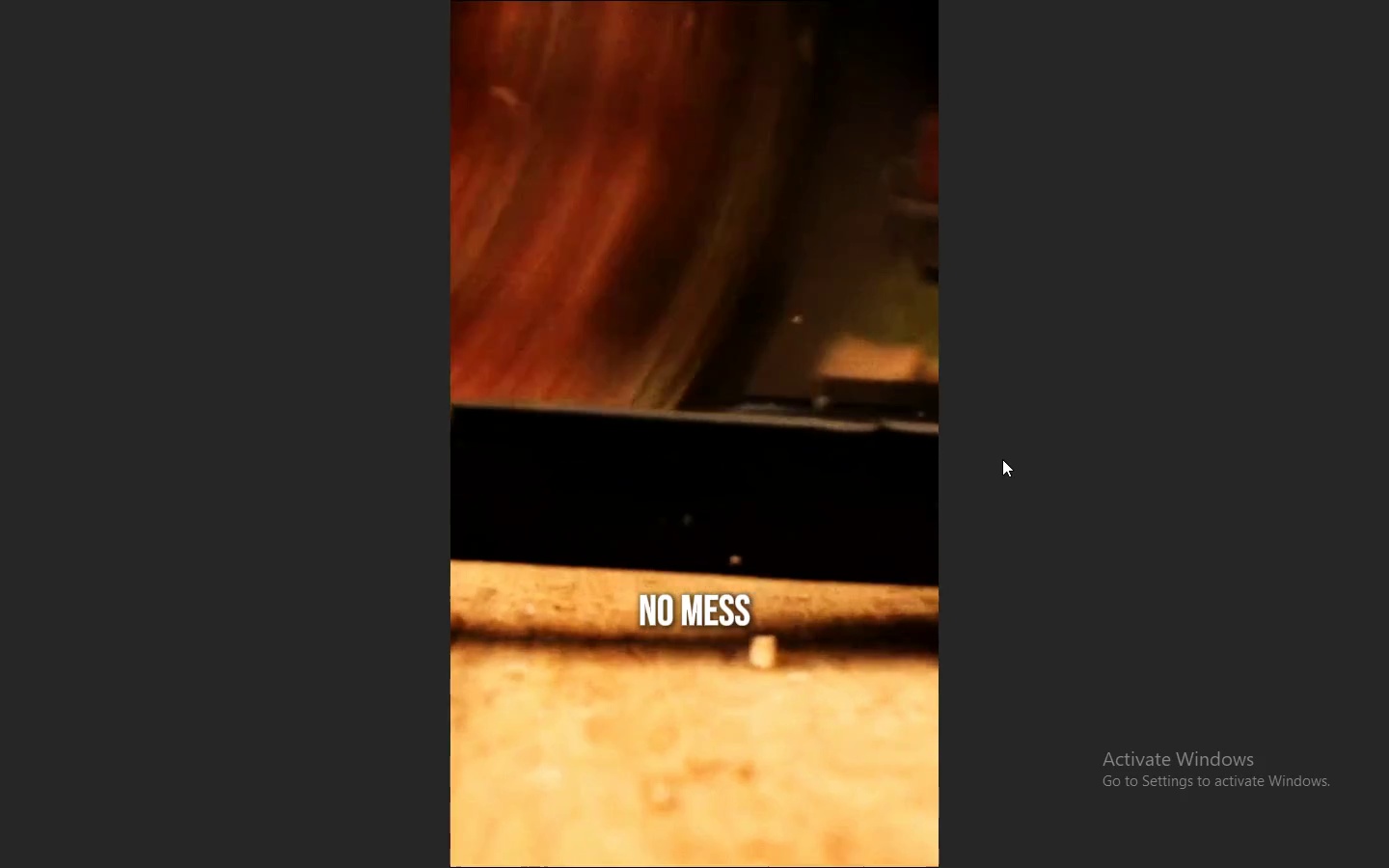 
wait(5.31)
 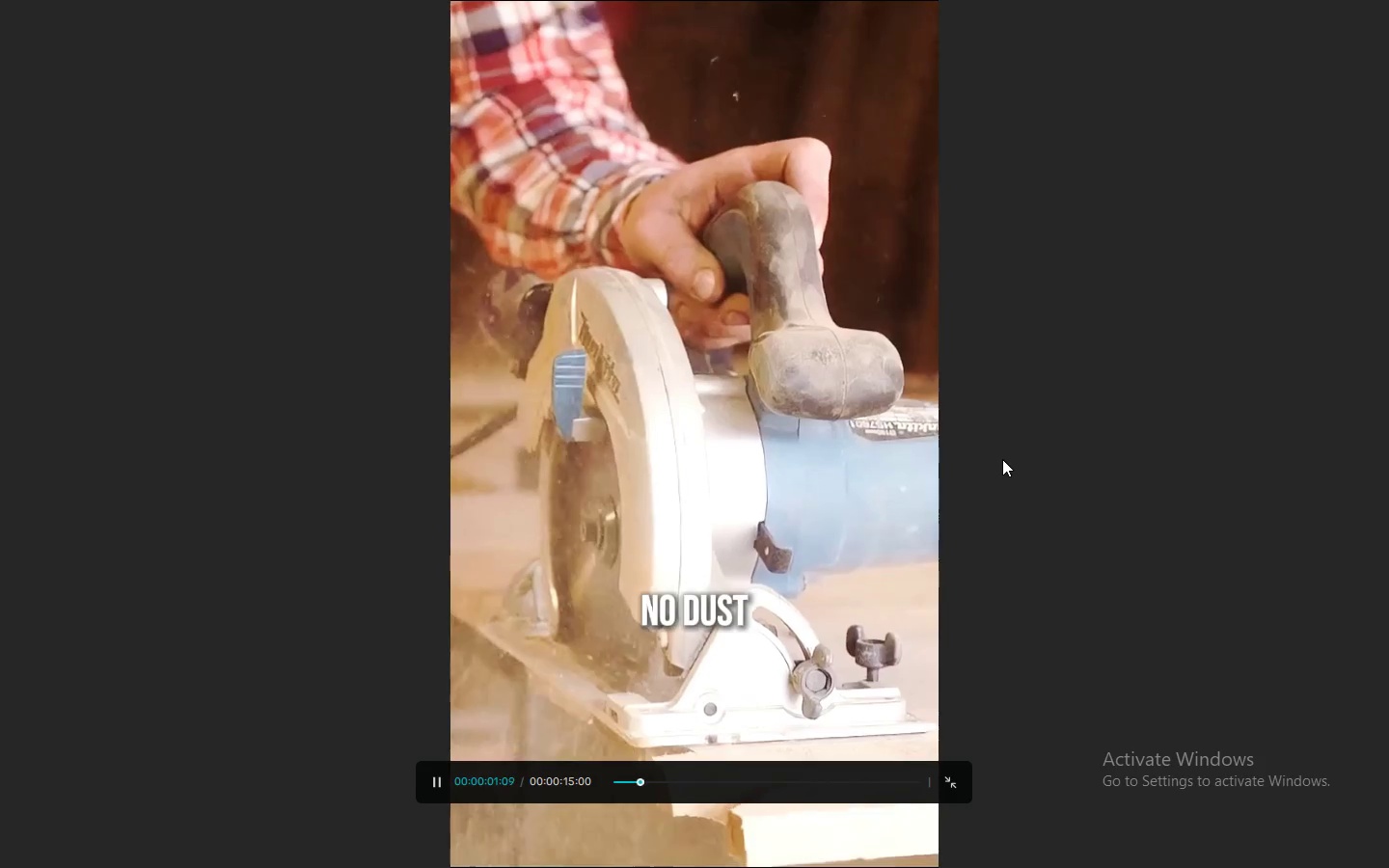 
key(Space)
 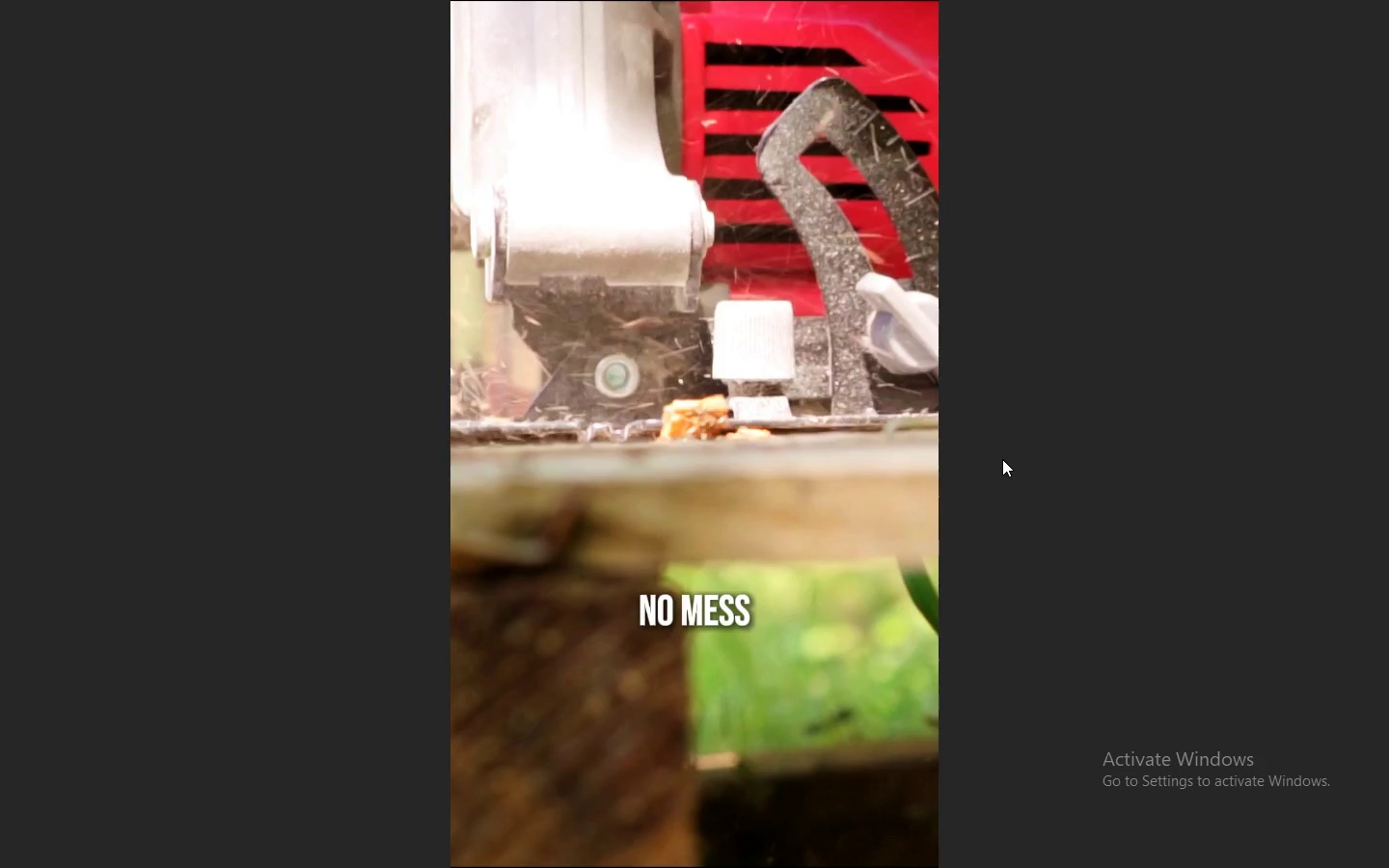 
wait(10.08)
 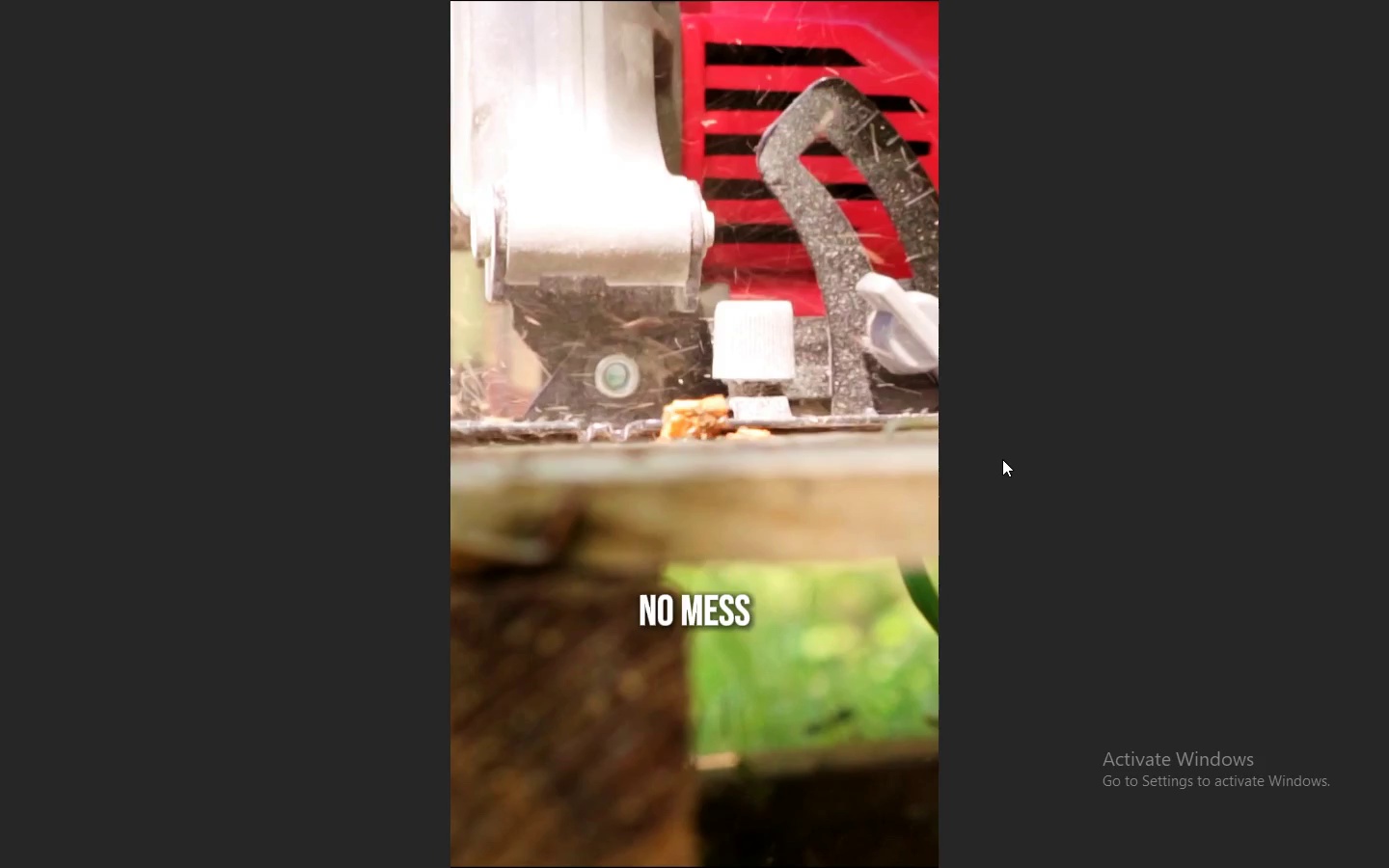 
key(Escape)
 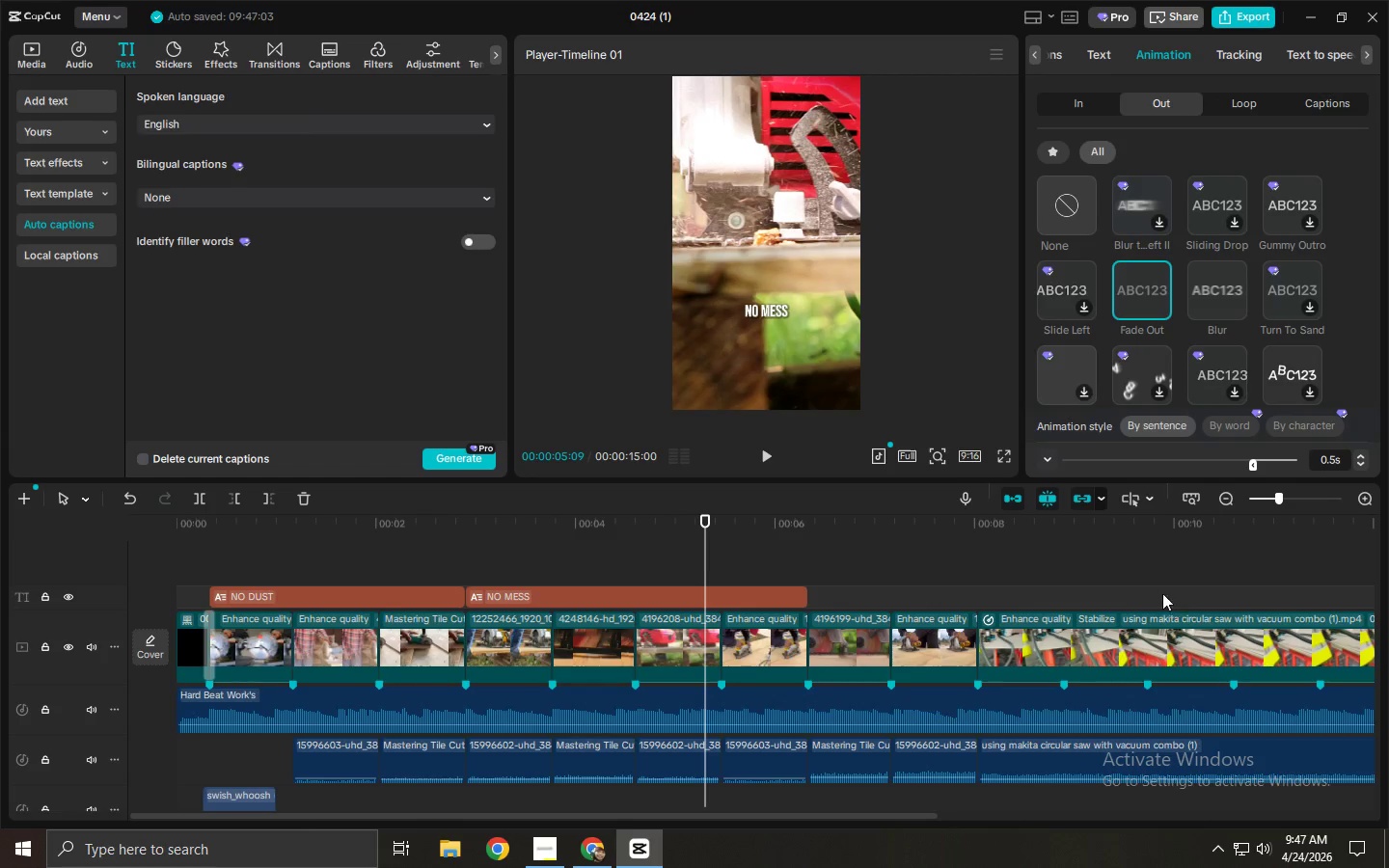 
left_click_drag(start_coordinate=[1187, 533], to_coordinate=[1385, 569])
 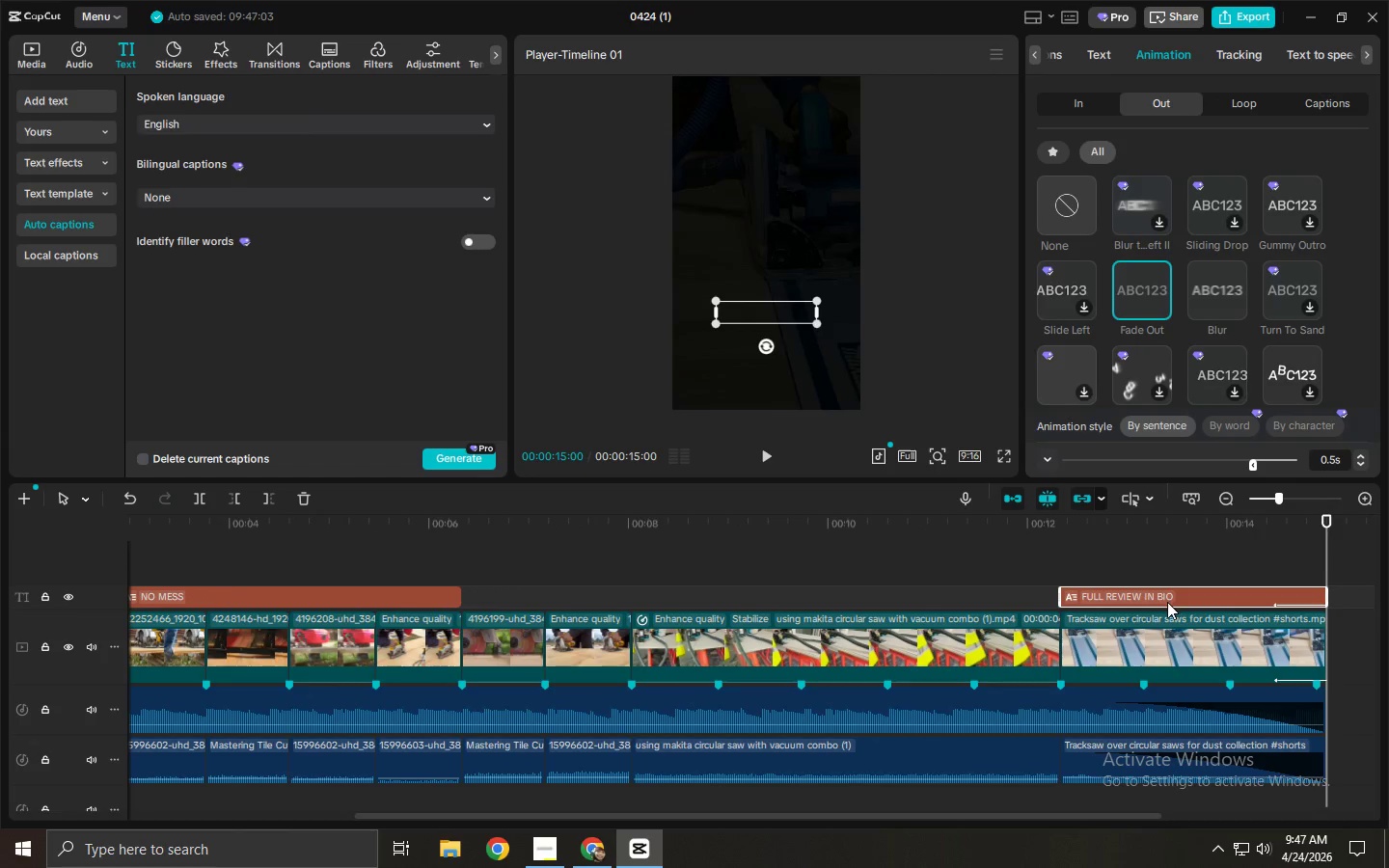 
left_click([1166, 603])
 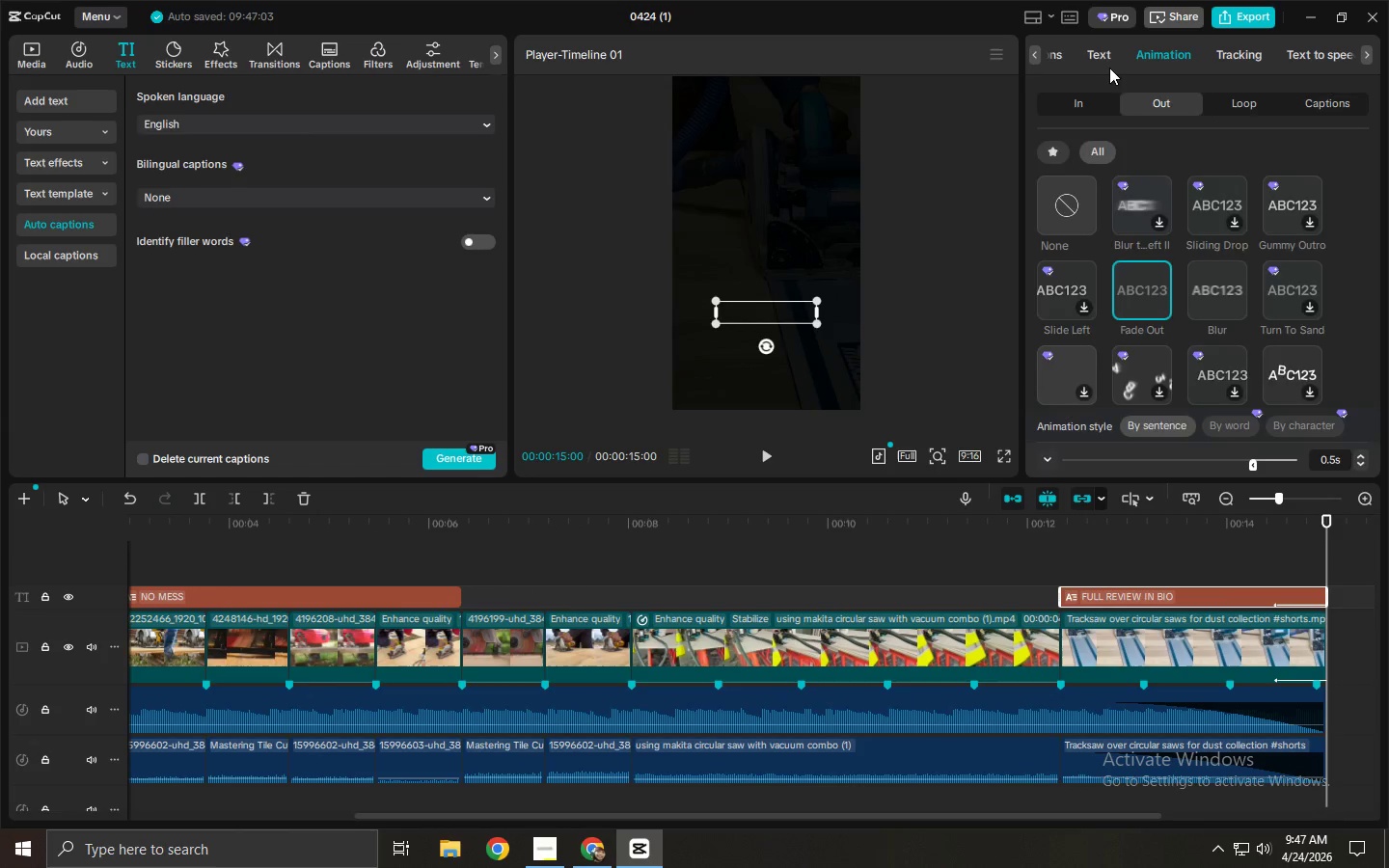 
double_click([1103, 57])
 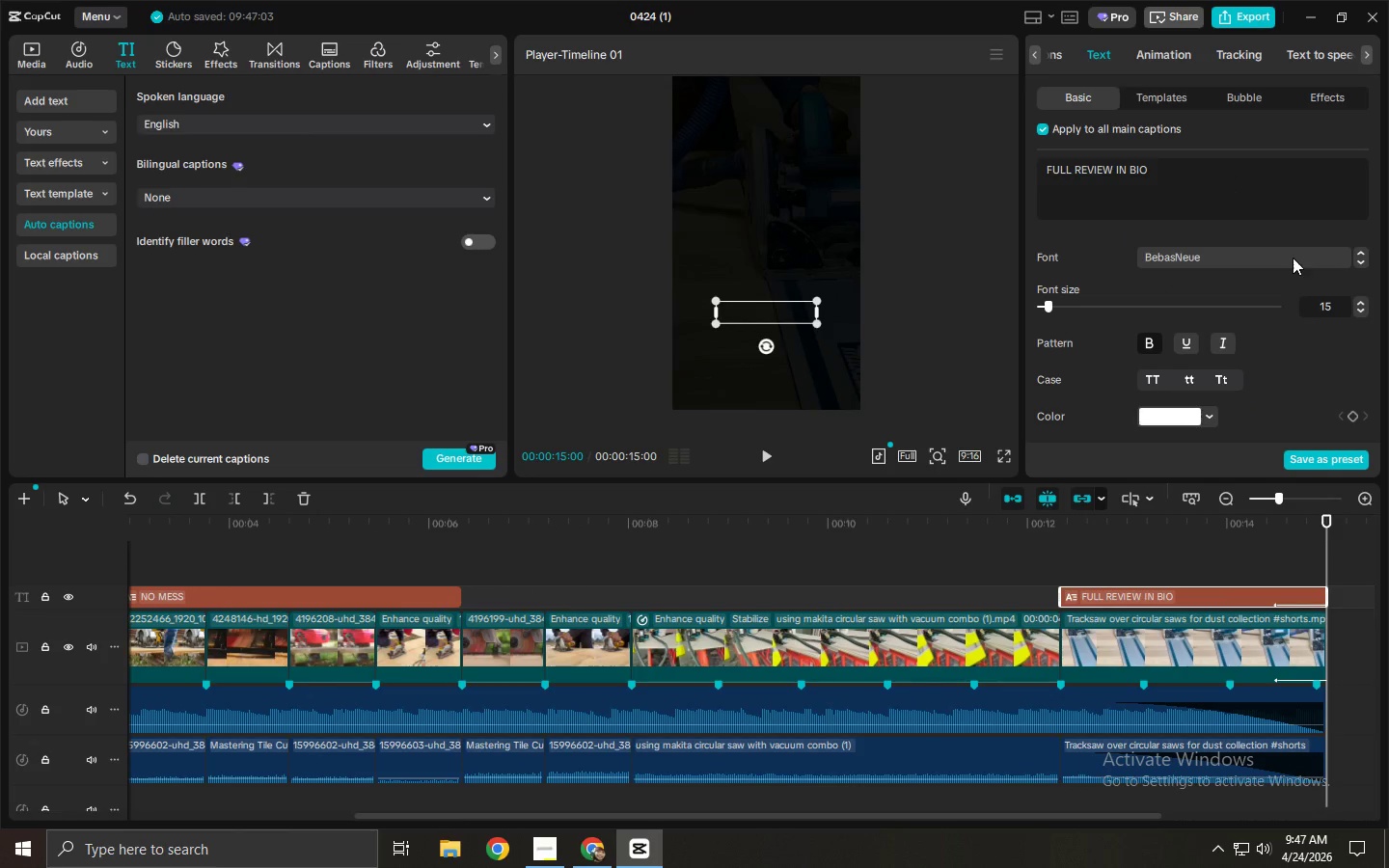 
left_click_drag(start_coordinate=[1376, 233], to_coordinate=[1380, 350])
 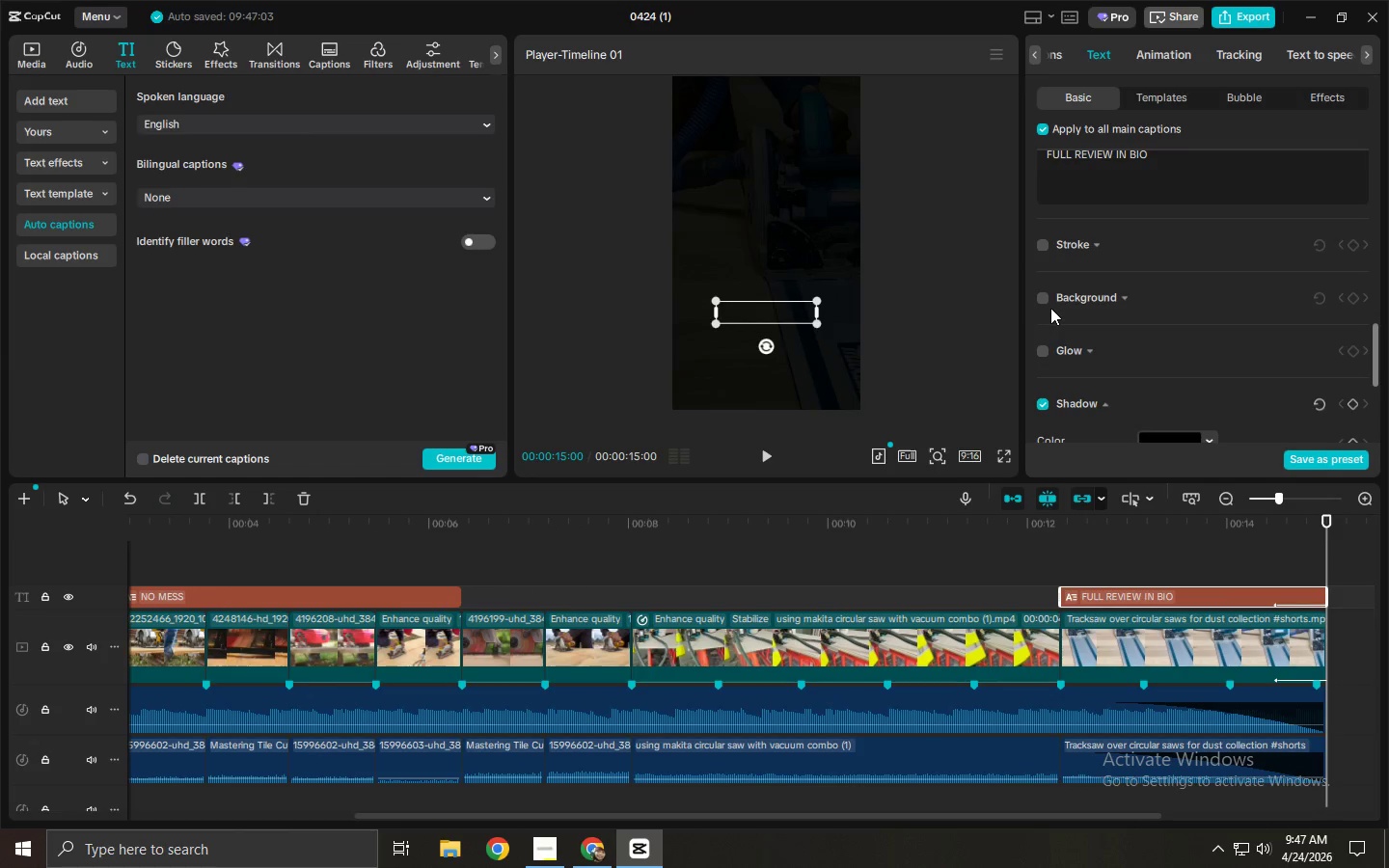 
scroll: coordinate [1290, 274], scroll_direction: down, amount: 8.0
 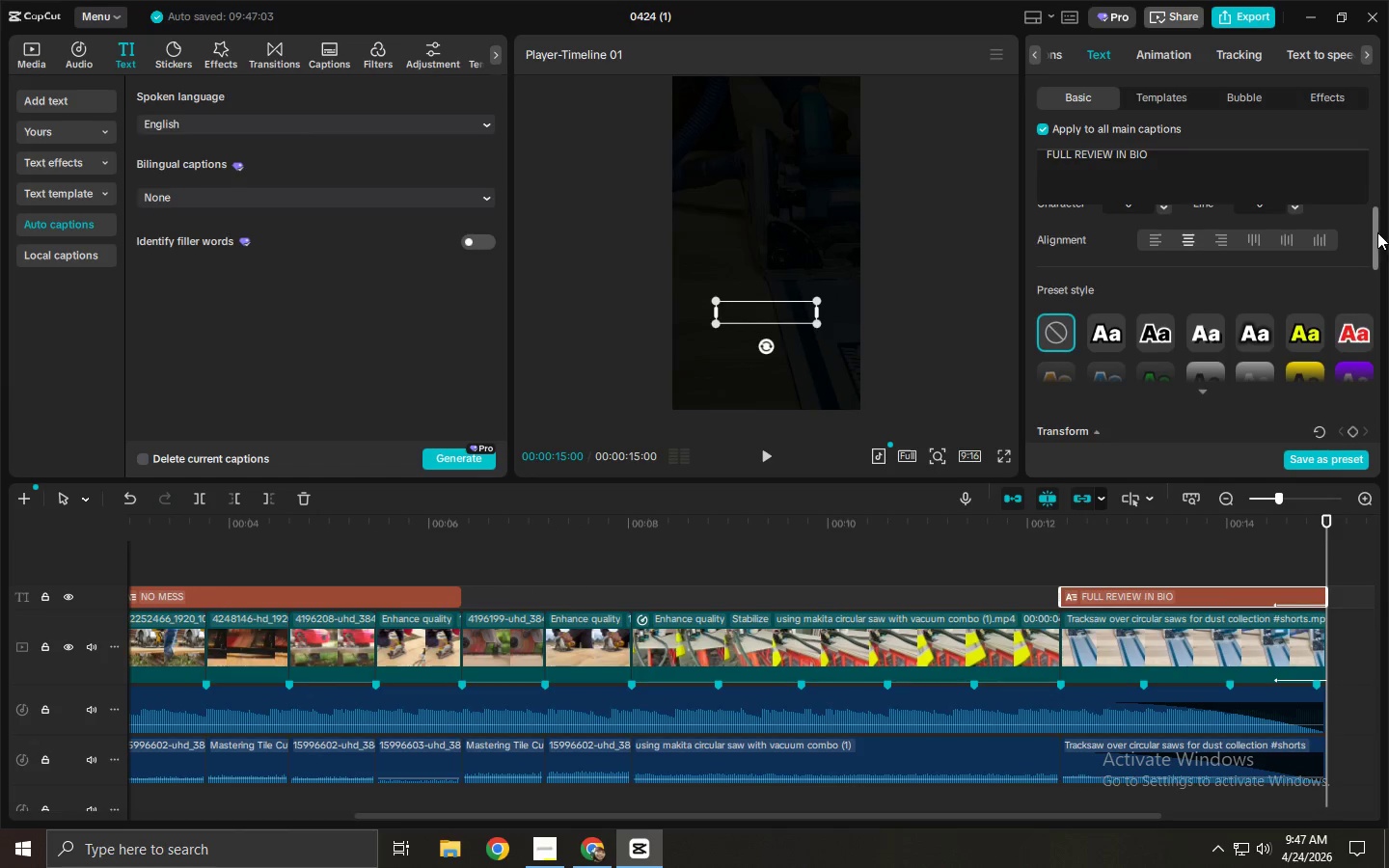 
left_click([1046, 298])
 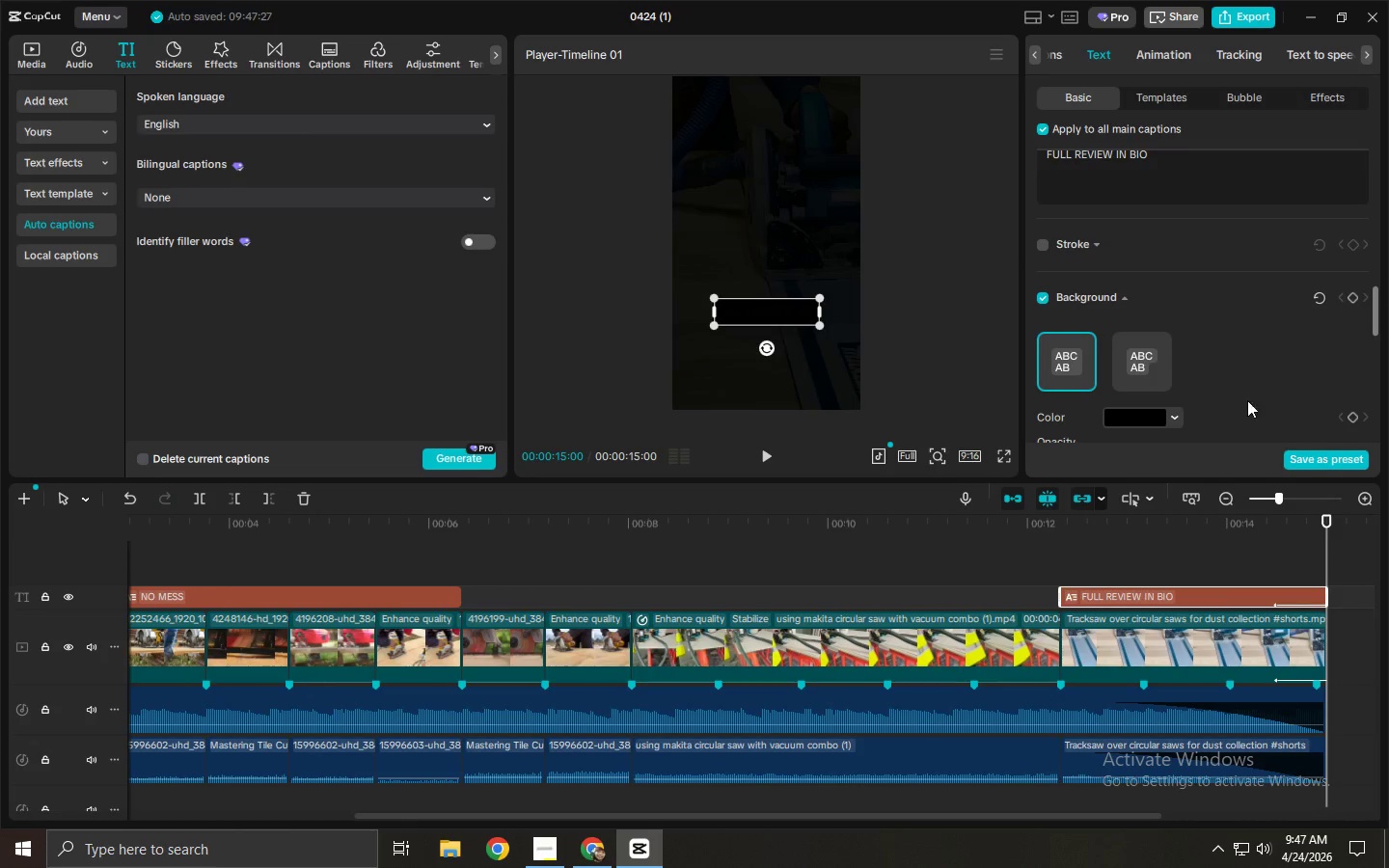 
scroll: coordinate [1269, 388], scroll_direction: down, amount: 4.0
 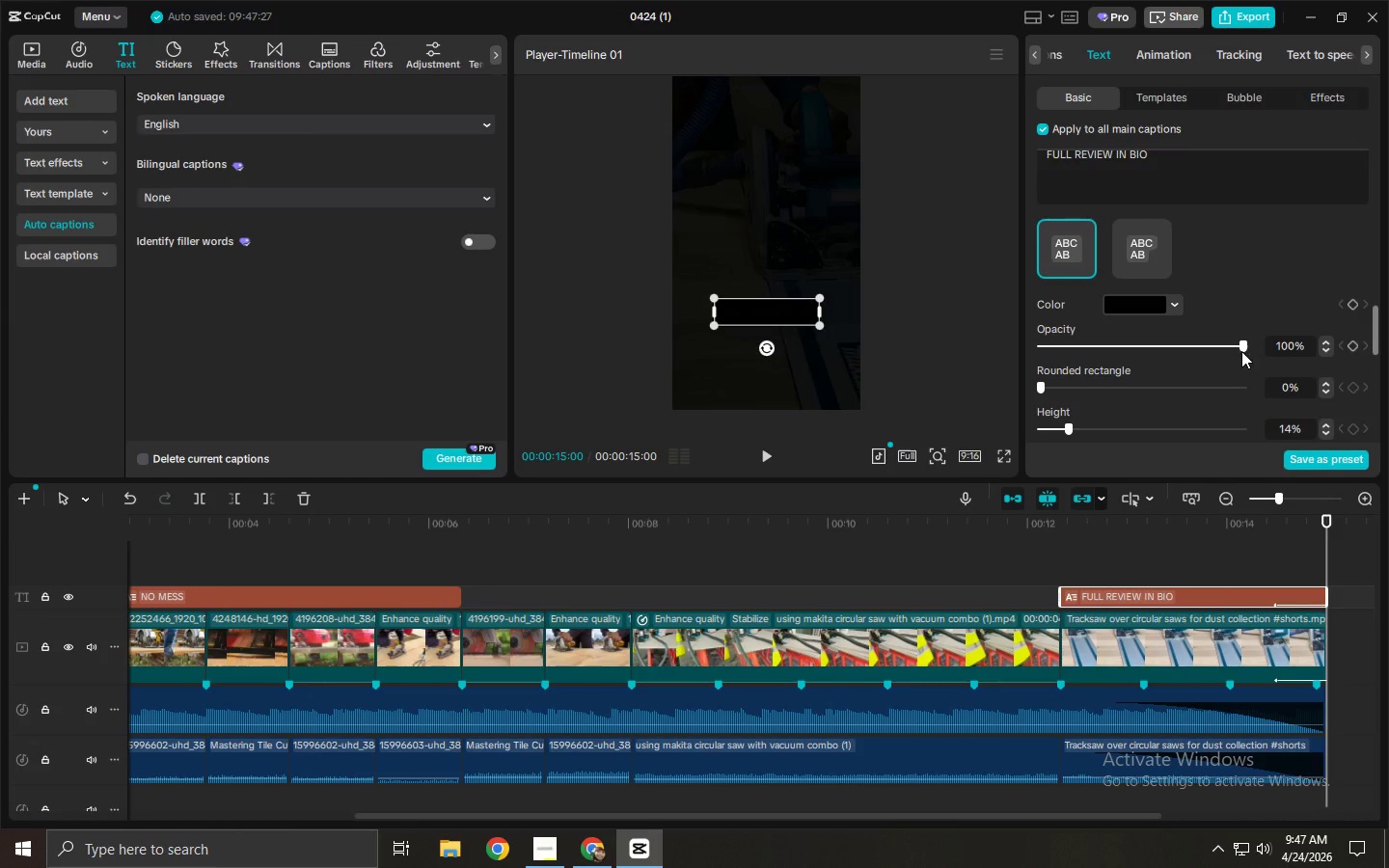 
left_click_drag(start_coordinate=[1237, 348], to_coordinate=[1183, 349])
 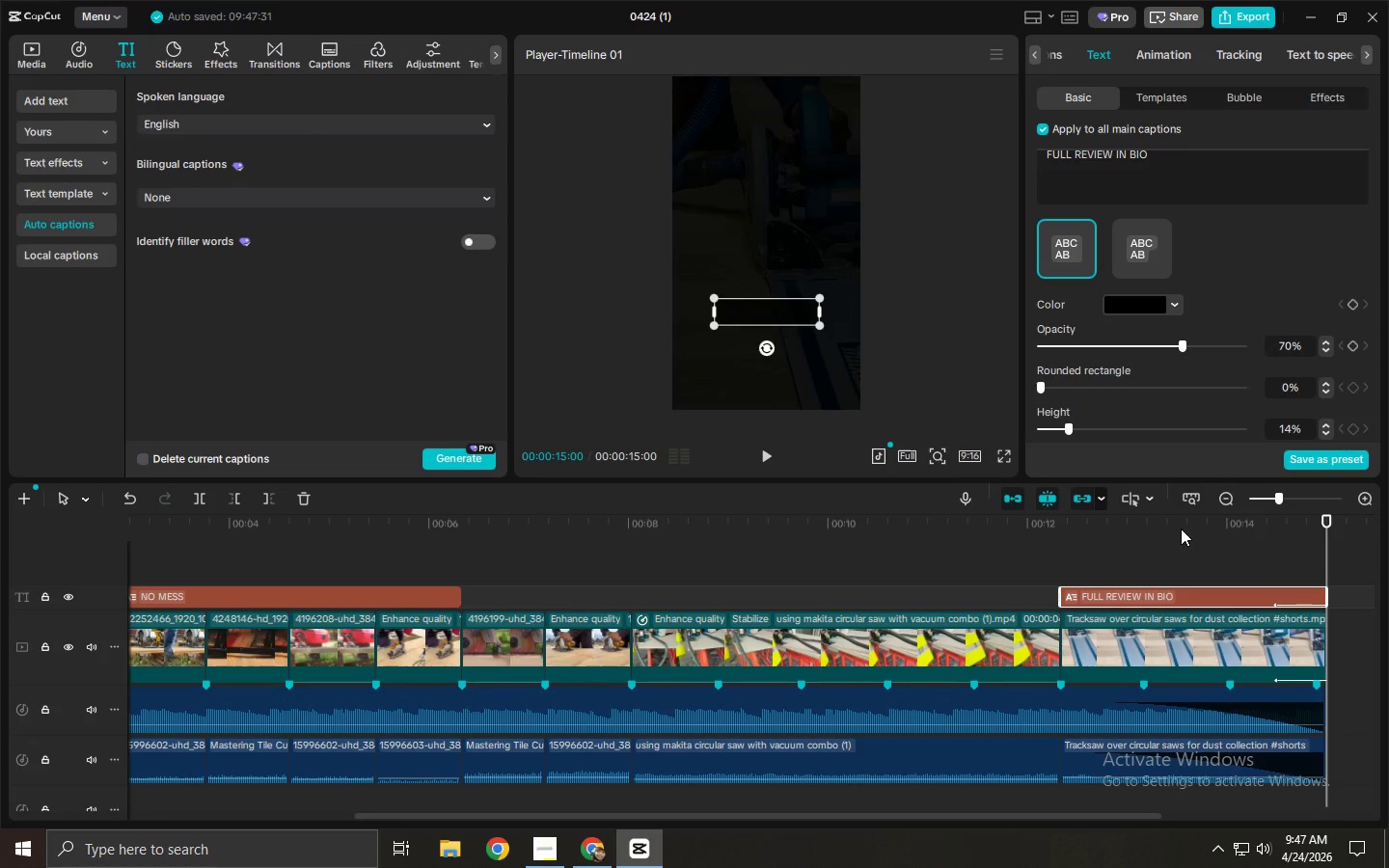 
left_click_drag(start_coordinate=[1179, 528], to_coordinate=[1170, 527])
 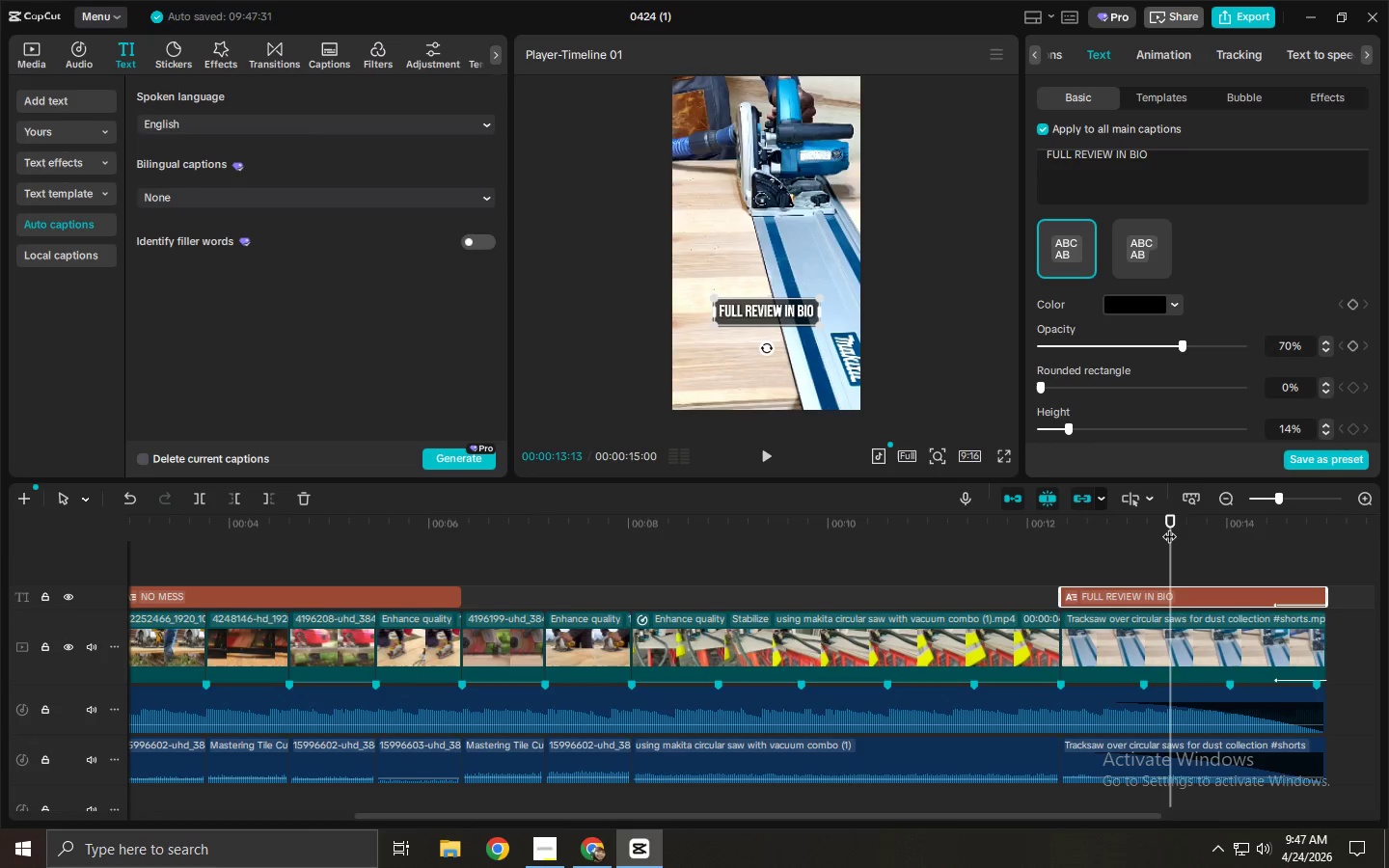 
key(Space)
 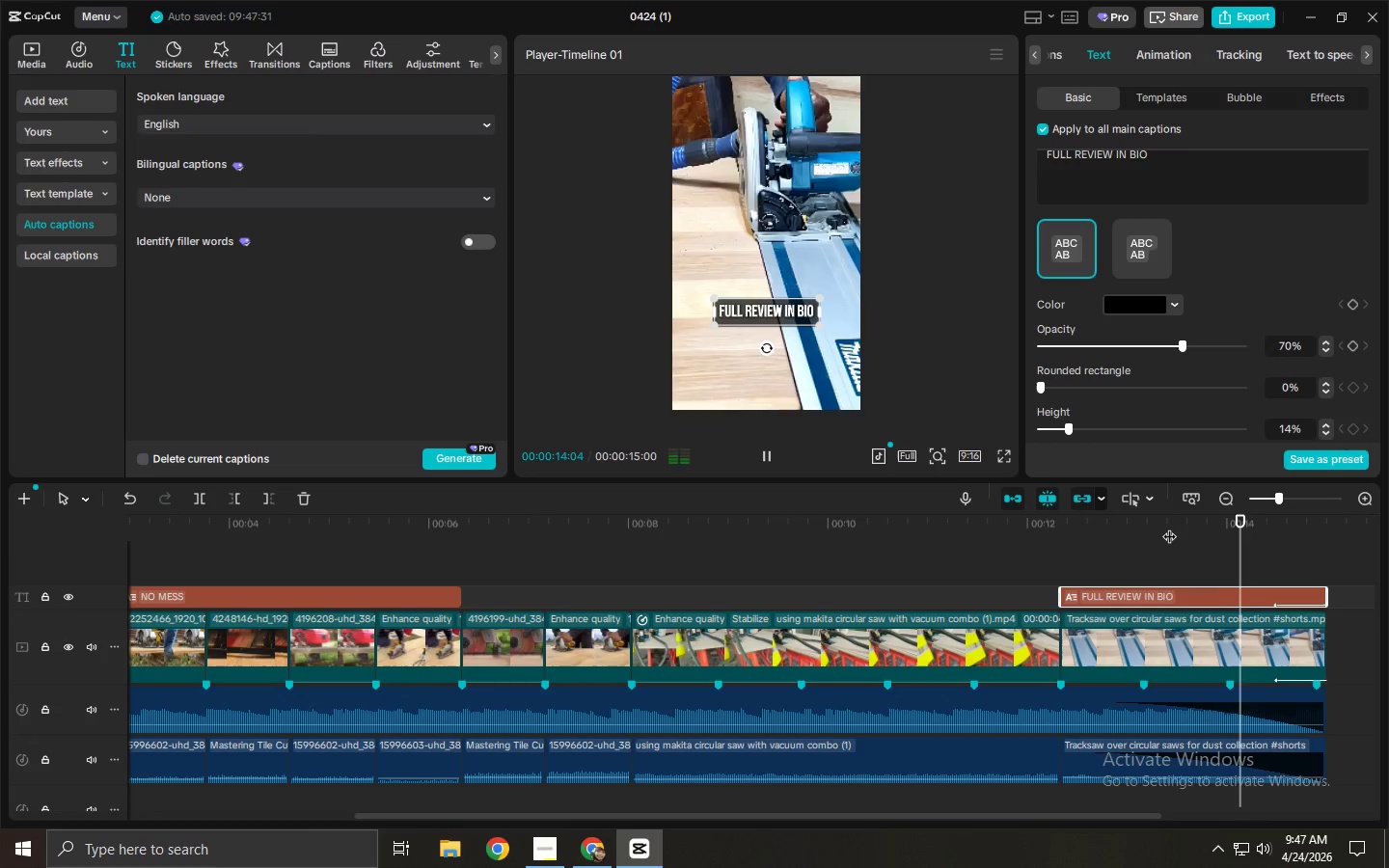 
key(Space)
 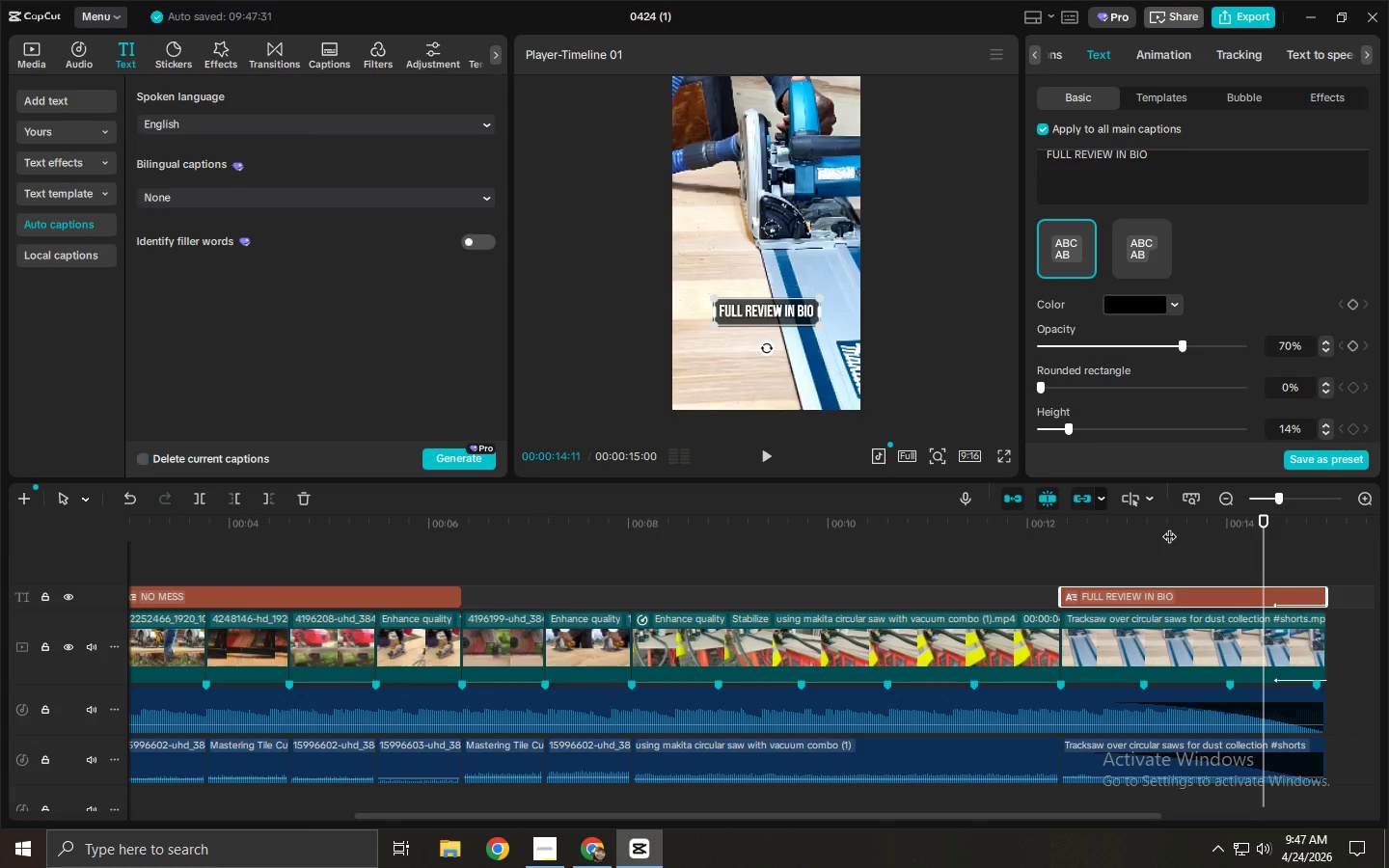 
wait(14.91)
 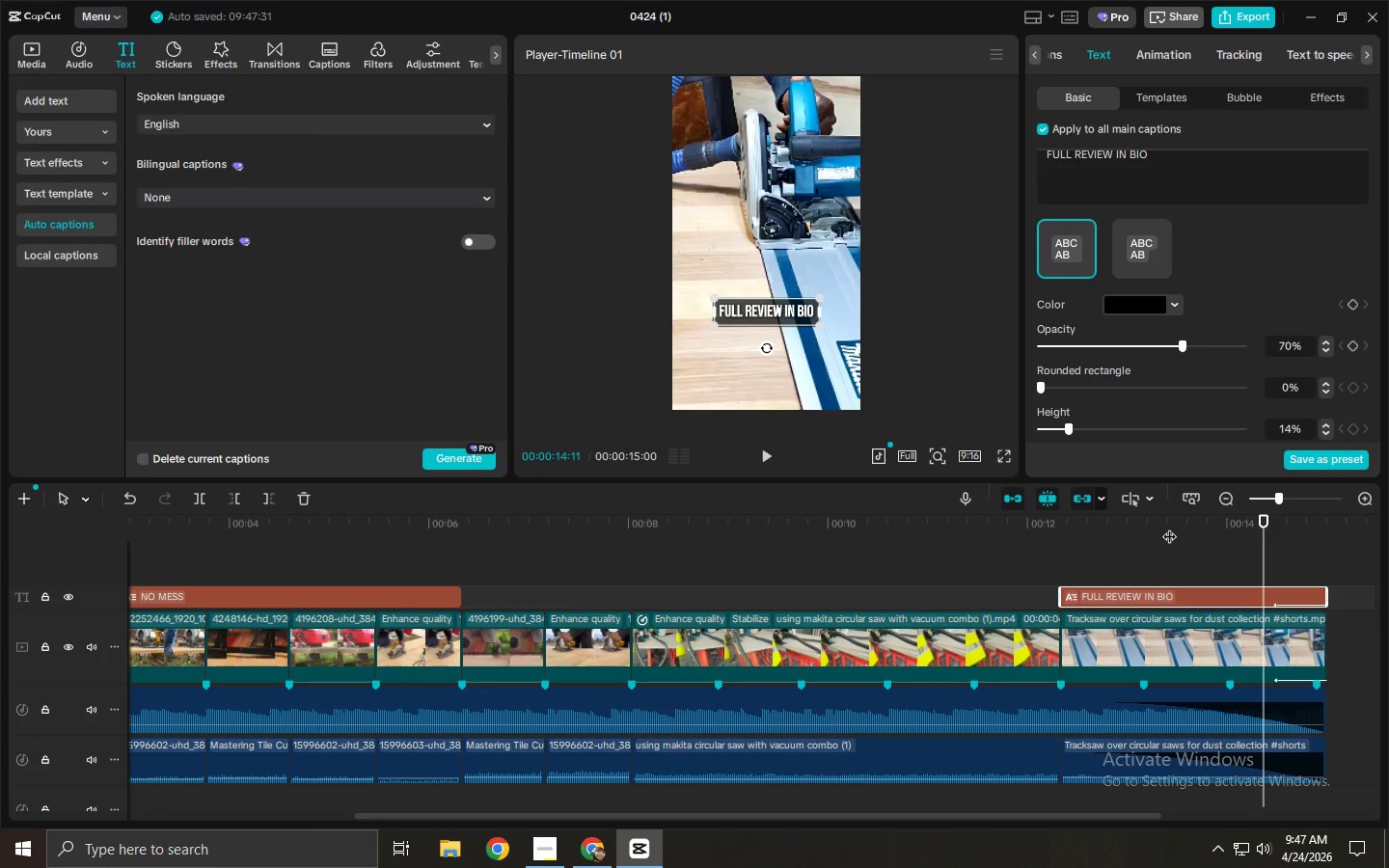 
left_click_drag(start_coordinate=[288, 514], to_coordinate=[0, 523])
 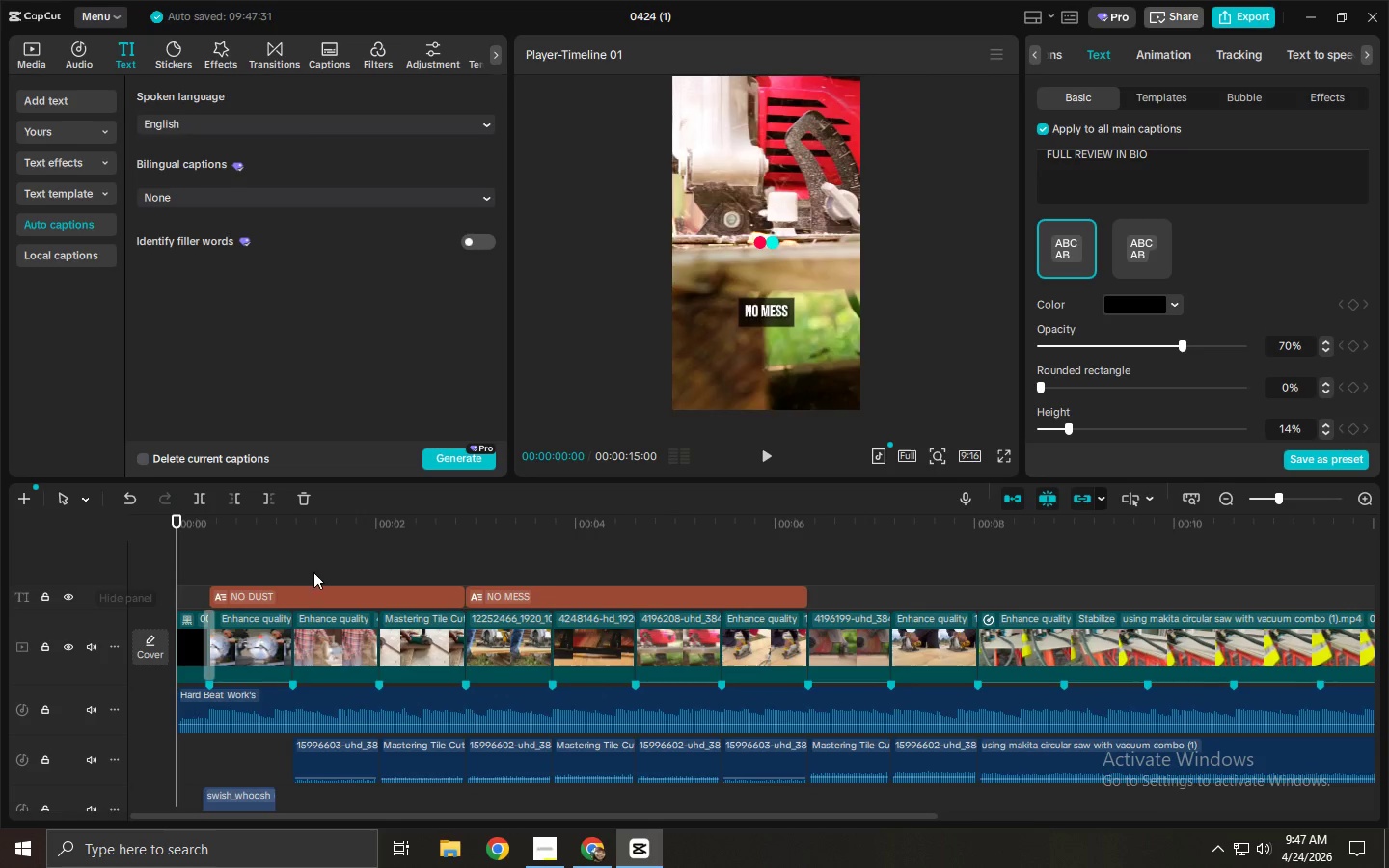 
key(Space)
 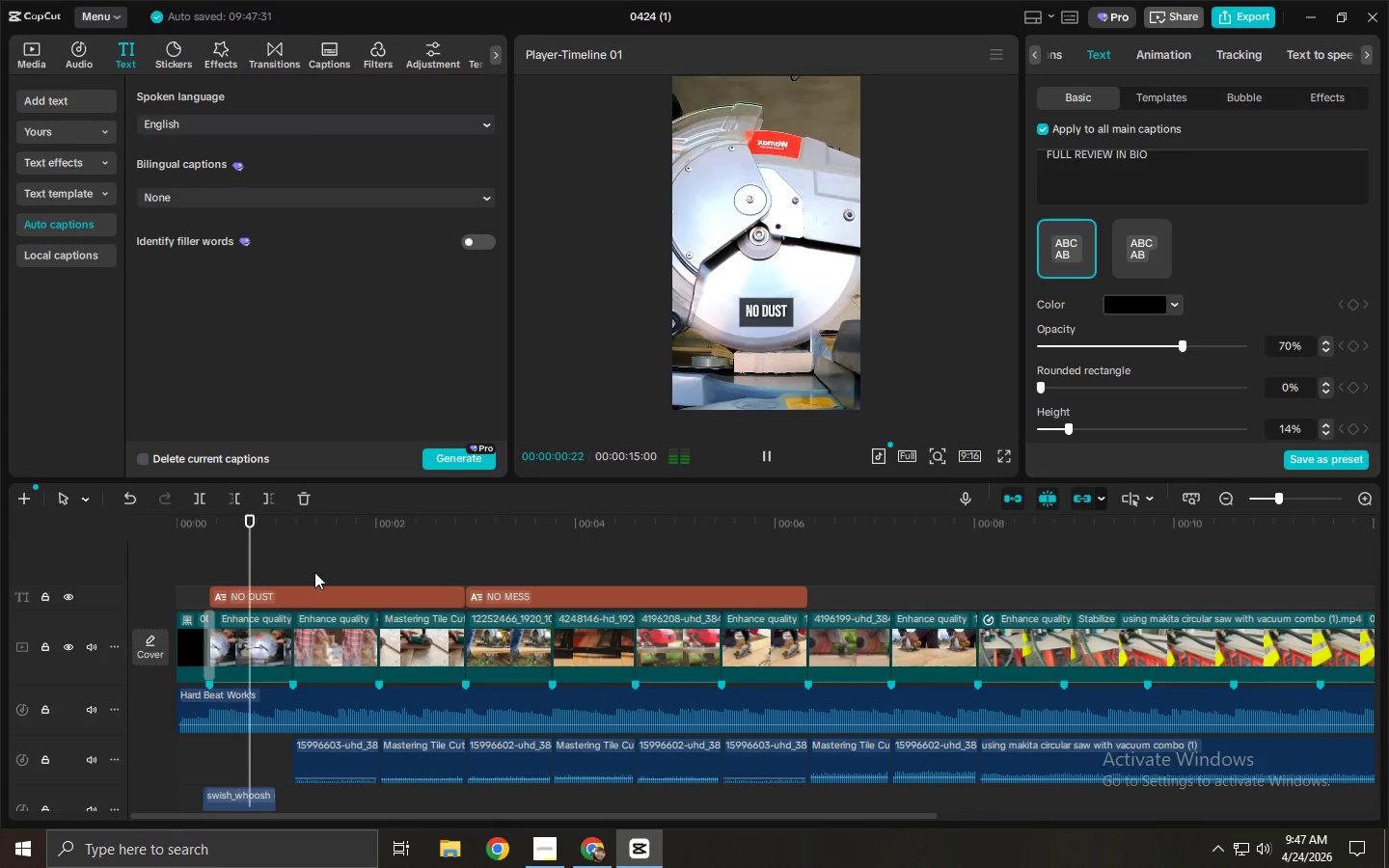 
key(Space)
 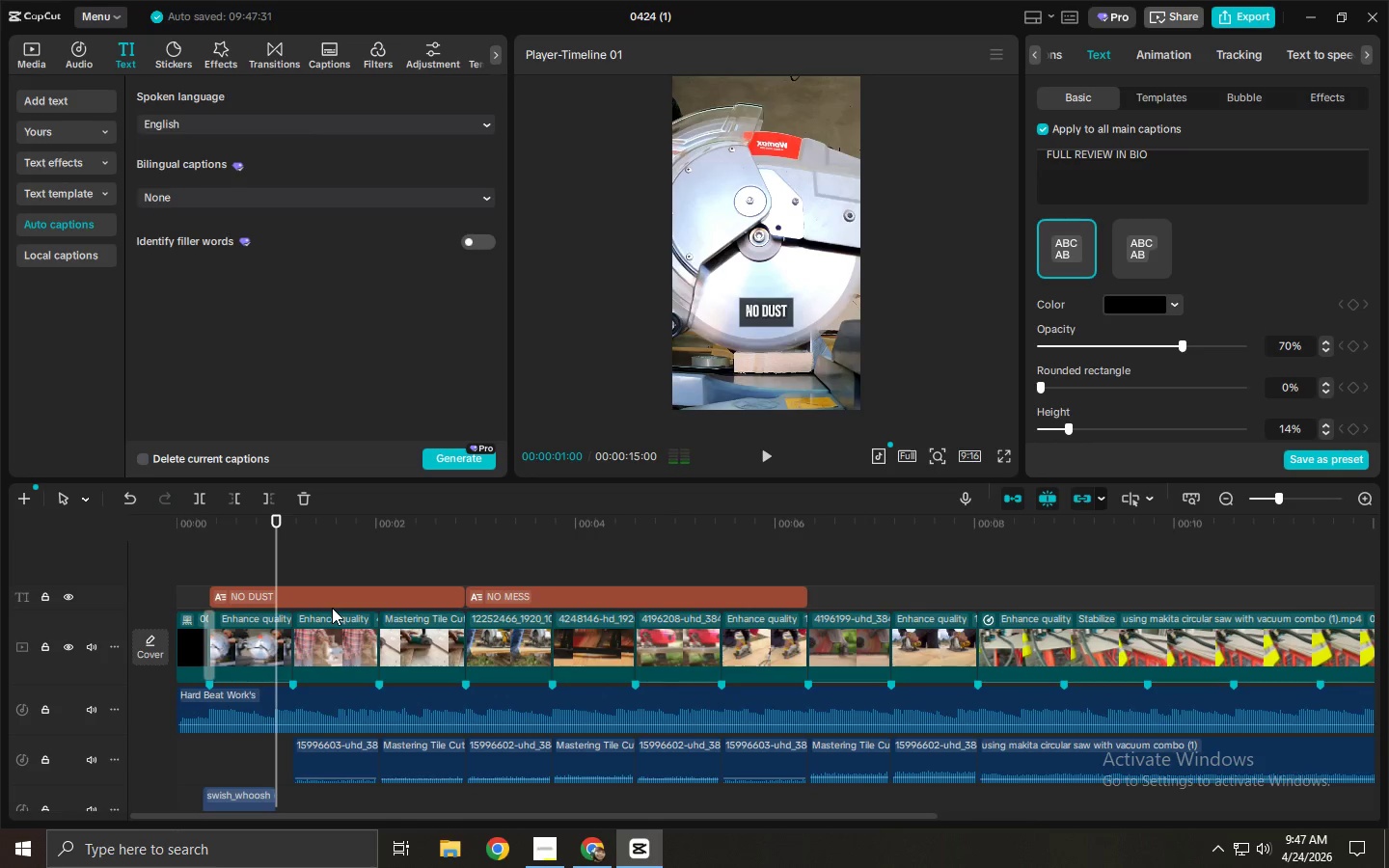 
left_click([329, 607])
 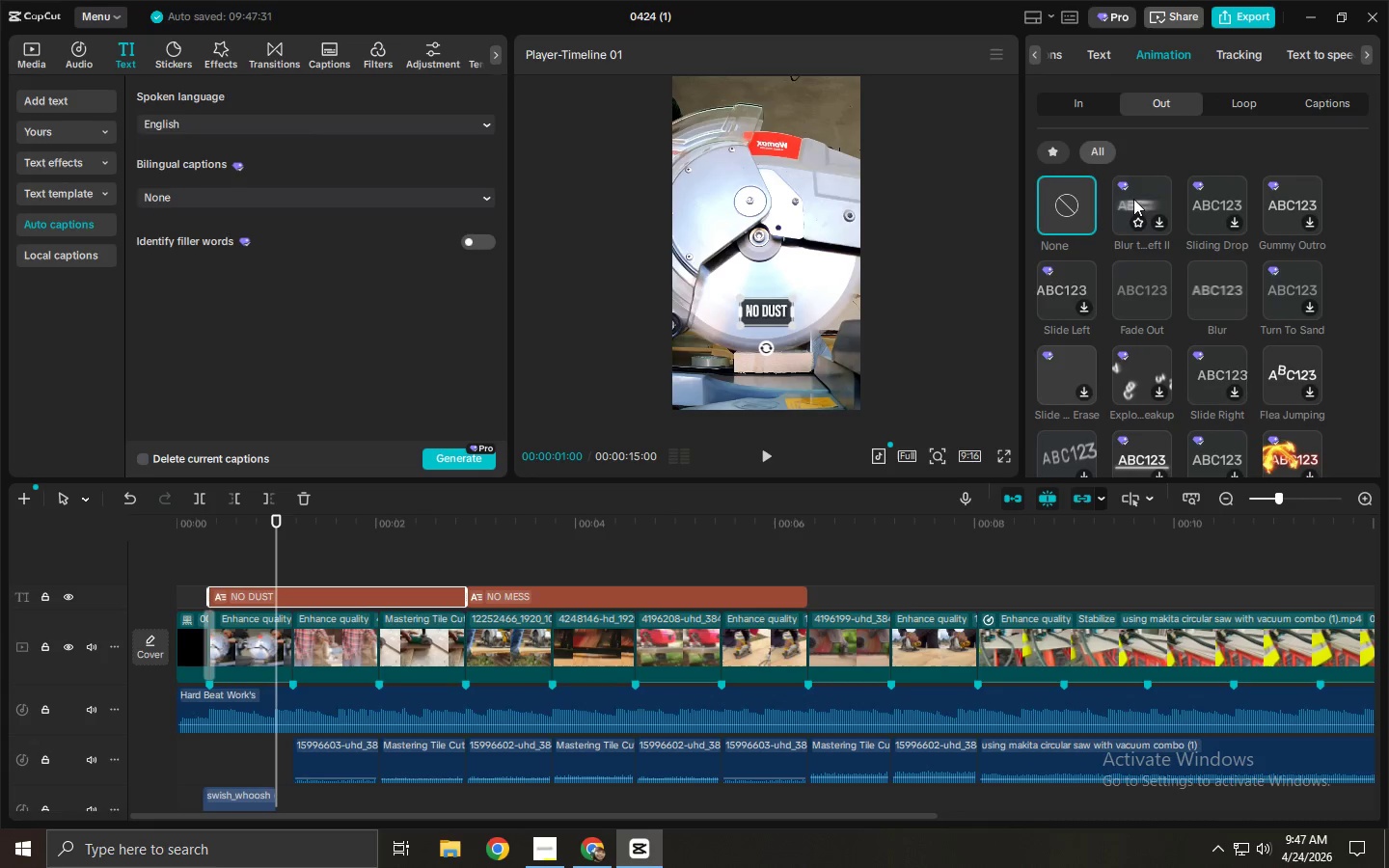 
left_click([1058, 153])
 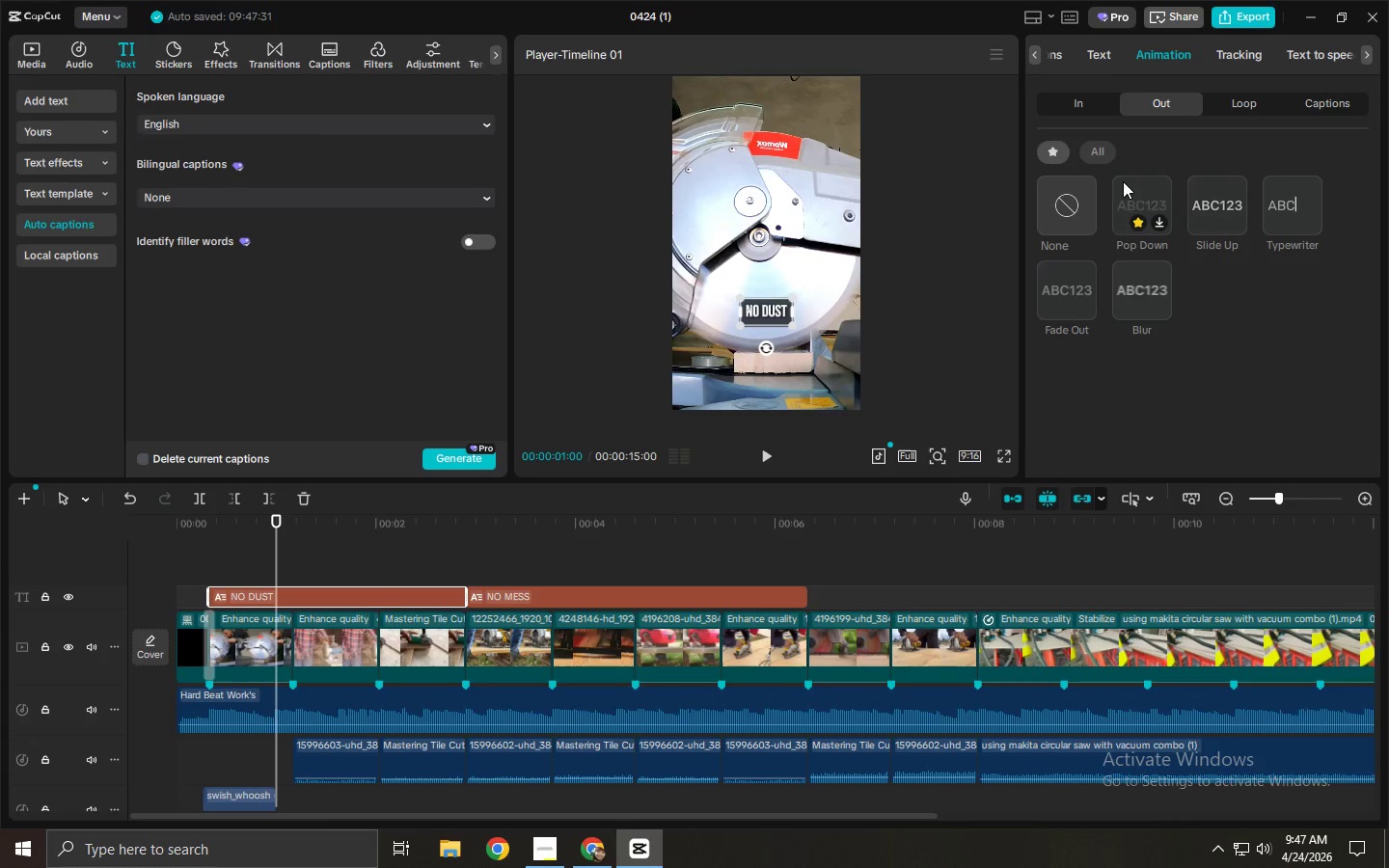 
left_click([1123, 181])
 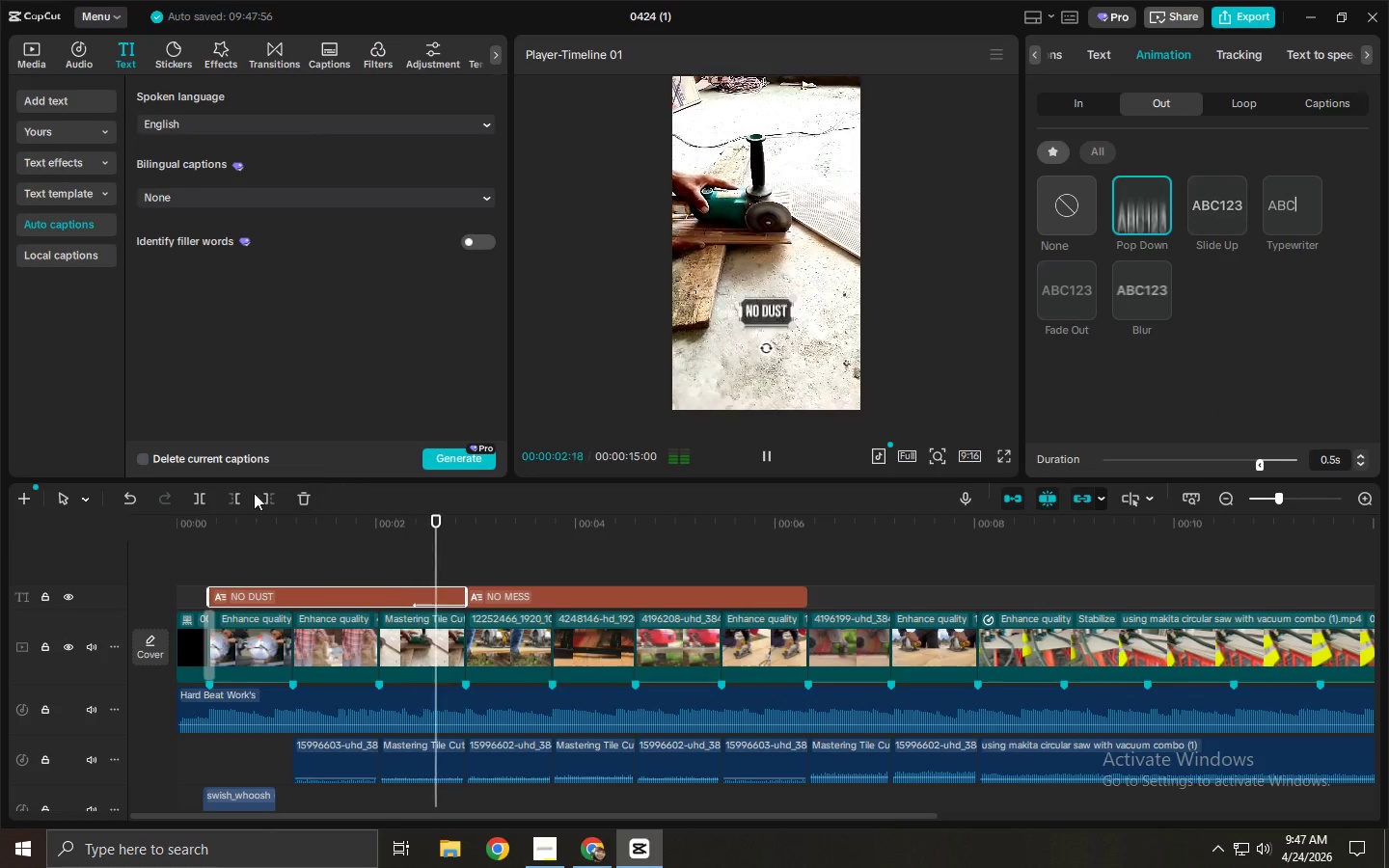 
left_click_drag(start_coordinate=[226, 534], to_coordinate=[141, 538])
 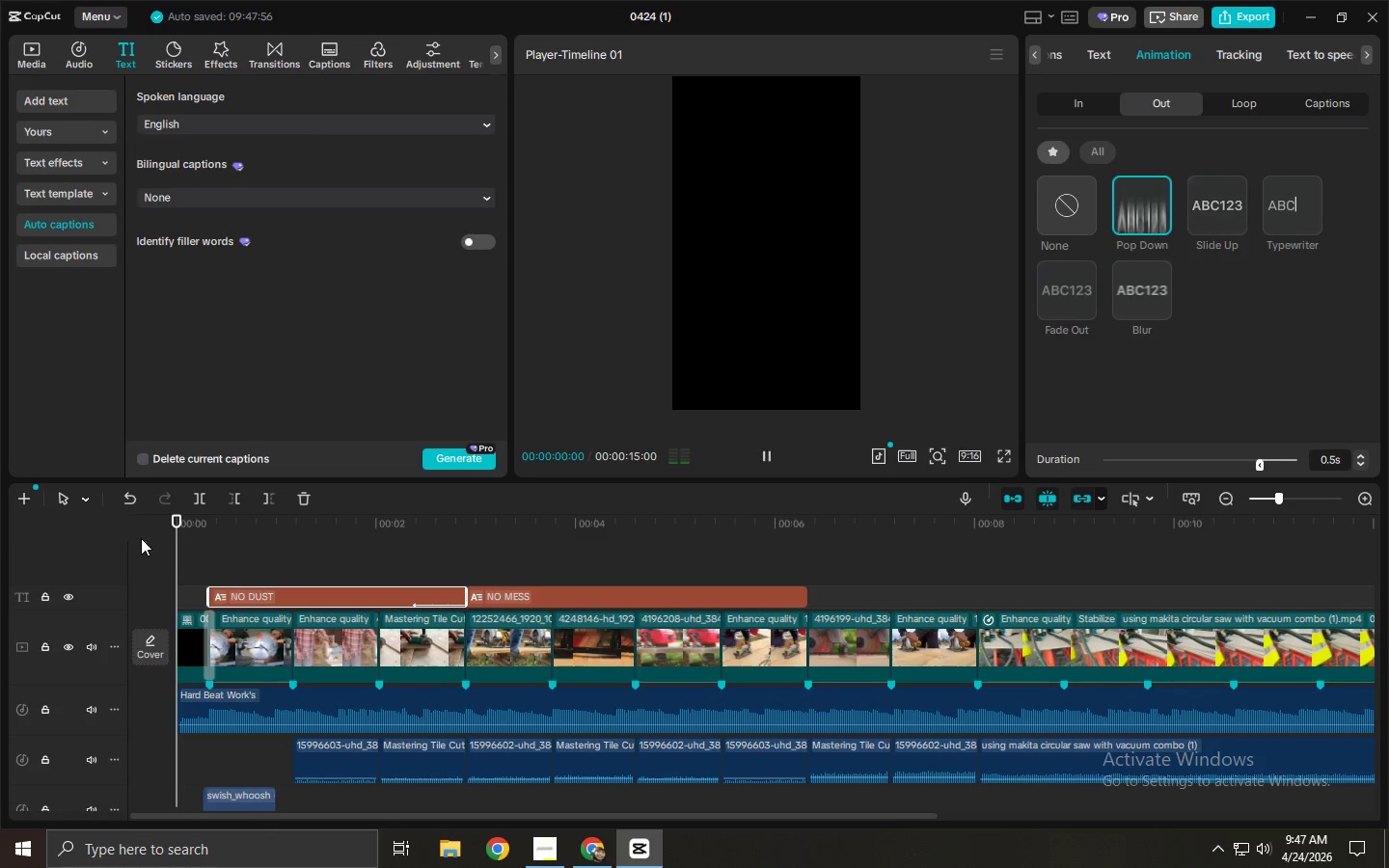 
key(Space)
 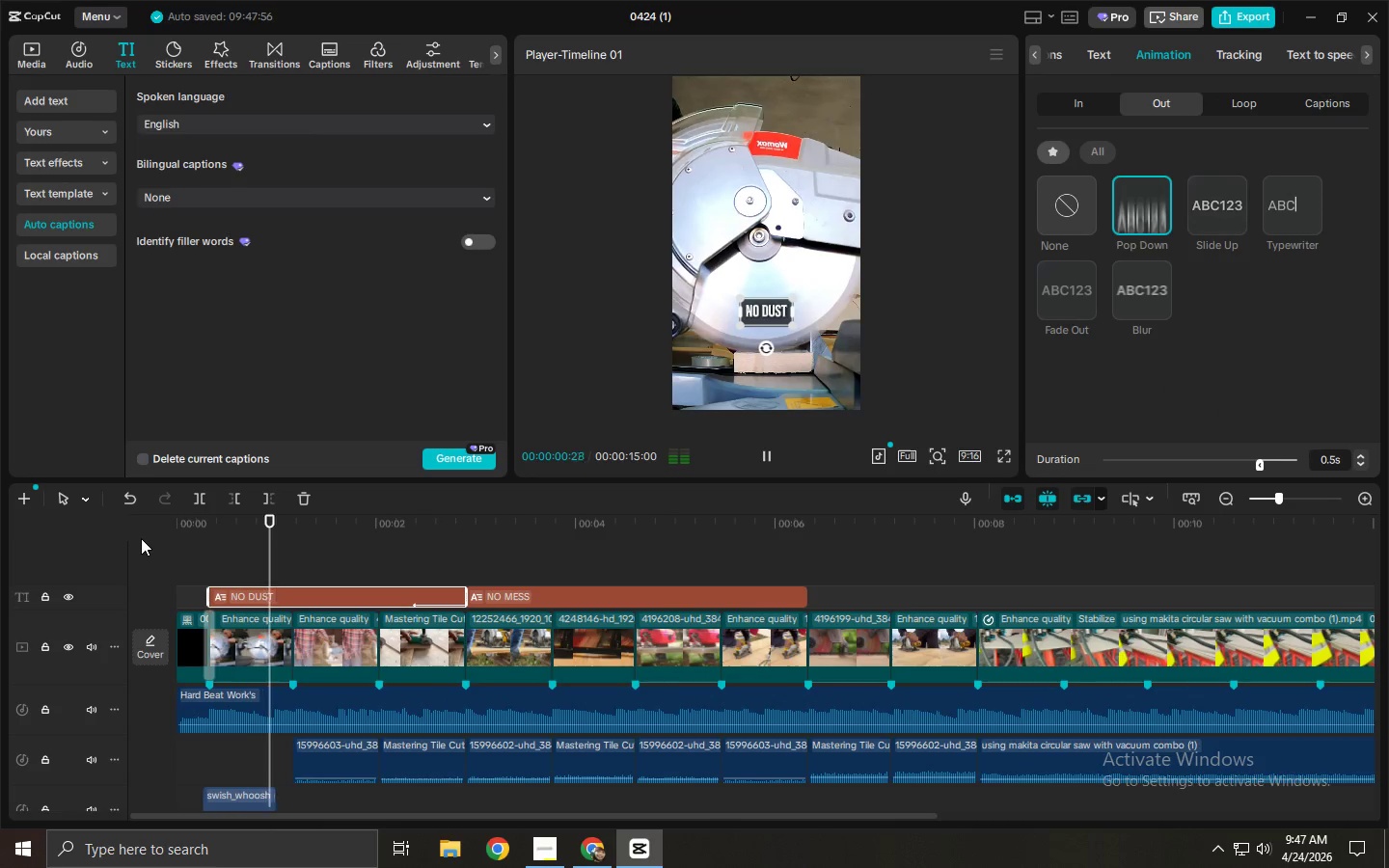 
key(Space)
 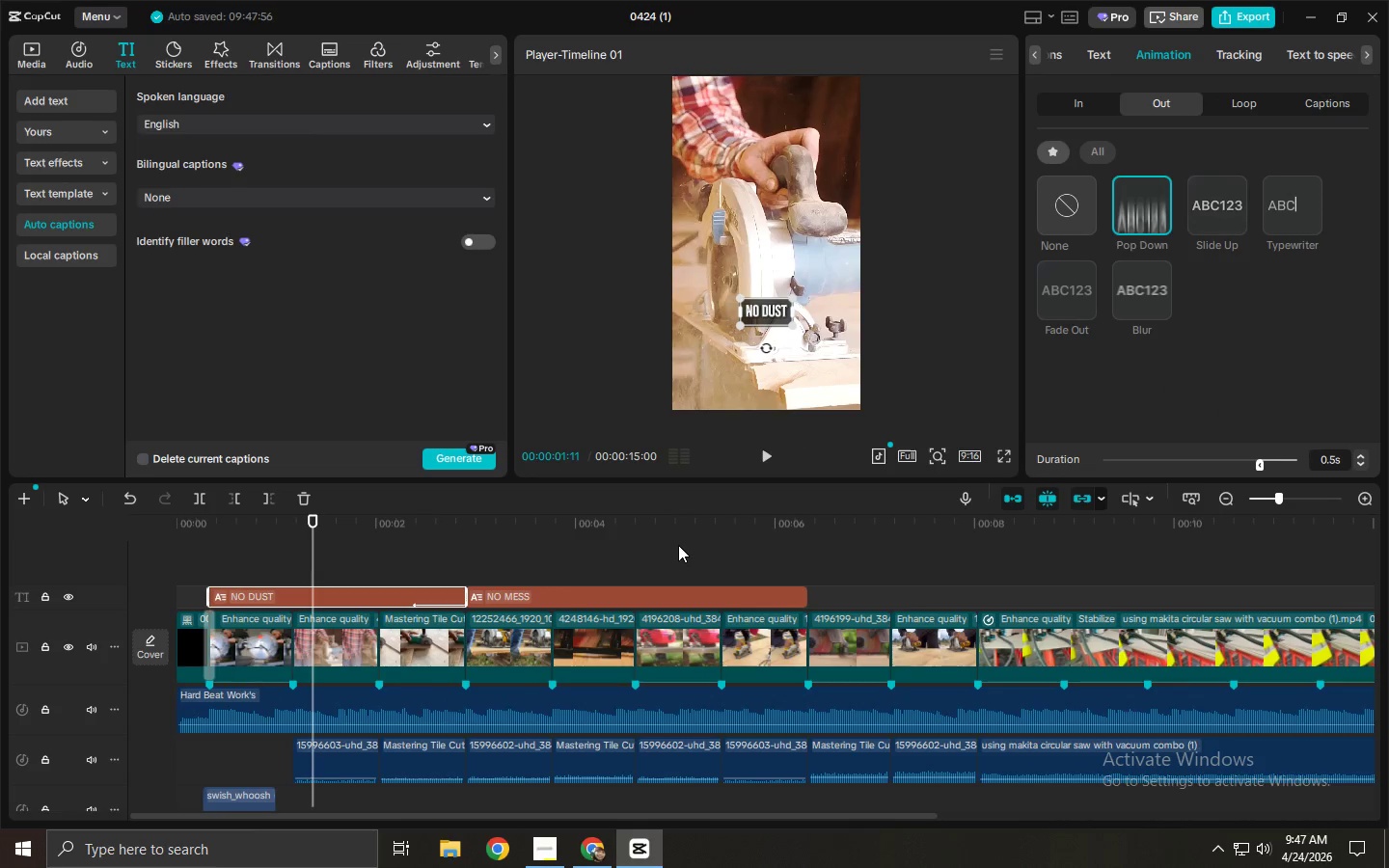 
left_click_drag(start_coordinate=[873, 601], to_coordinate=[397, 599])
 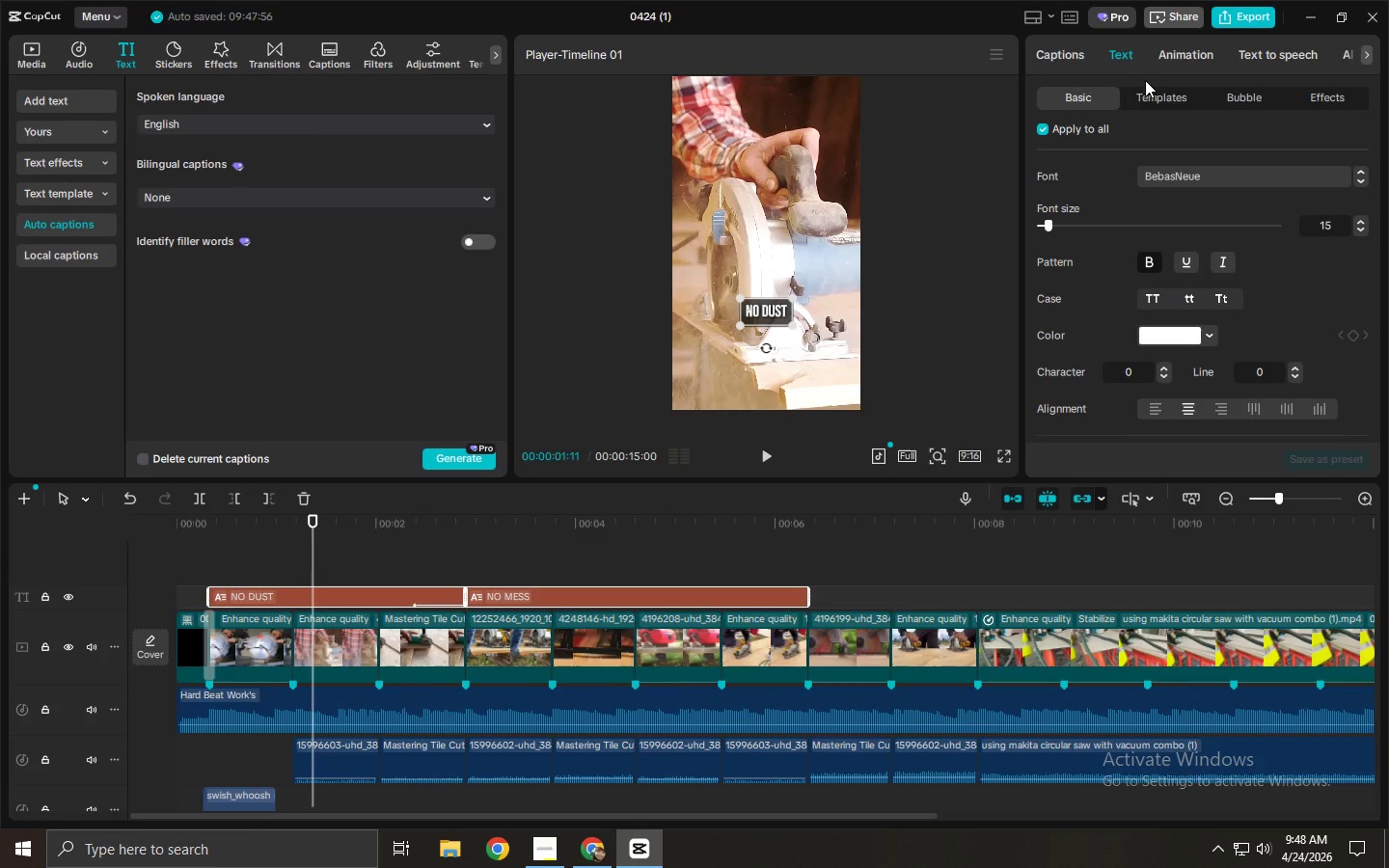 
scroll: coordinate [1251, 208], scroll_direction: down, amount: 10.0
 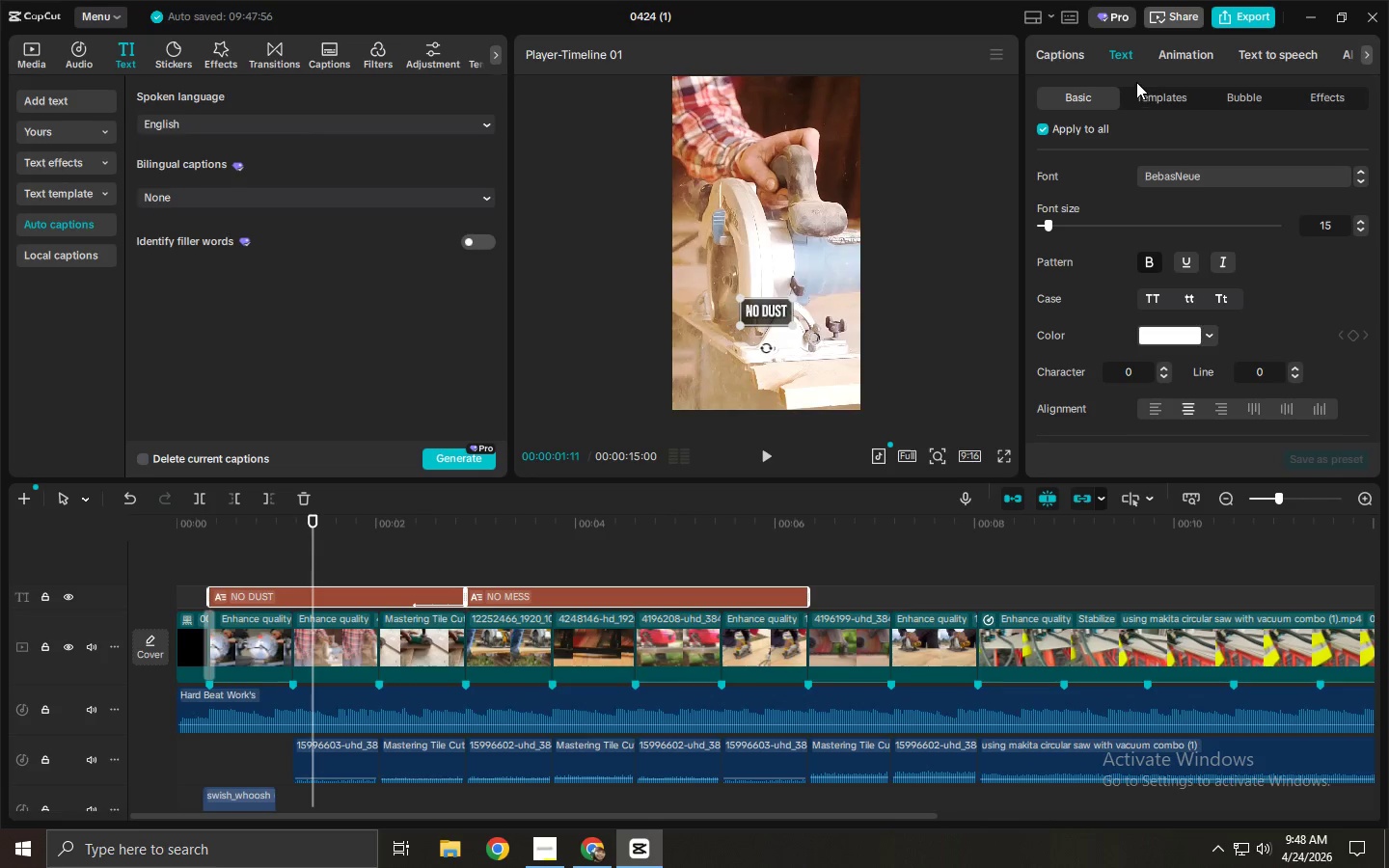 
left_click([1185, 47])
 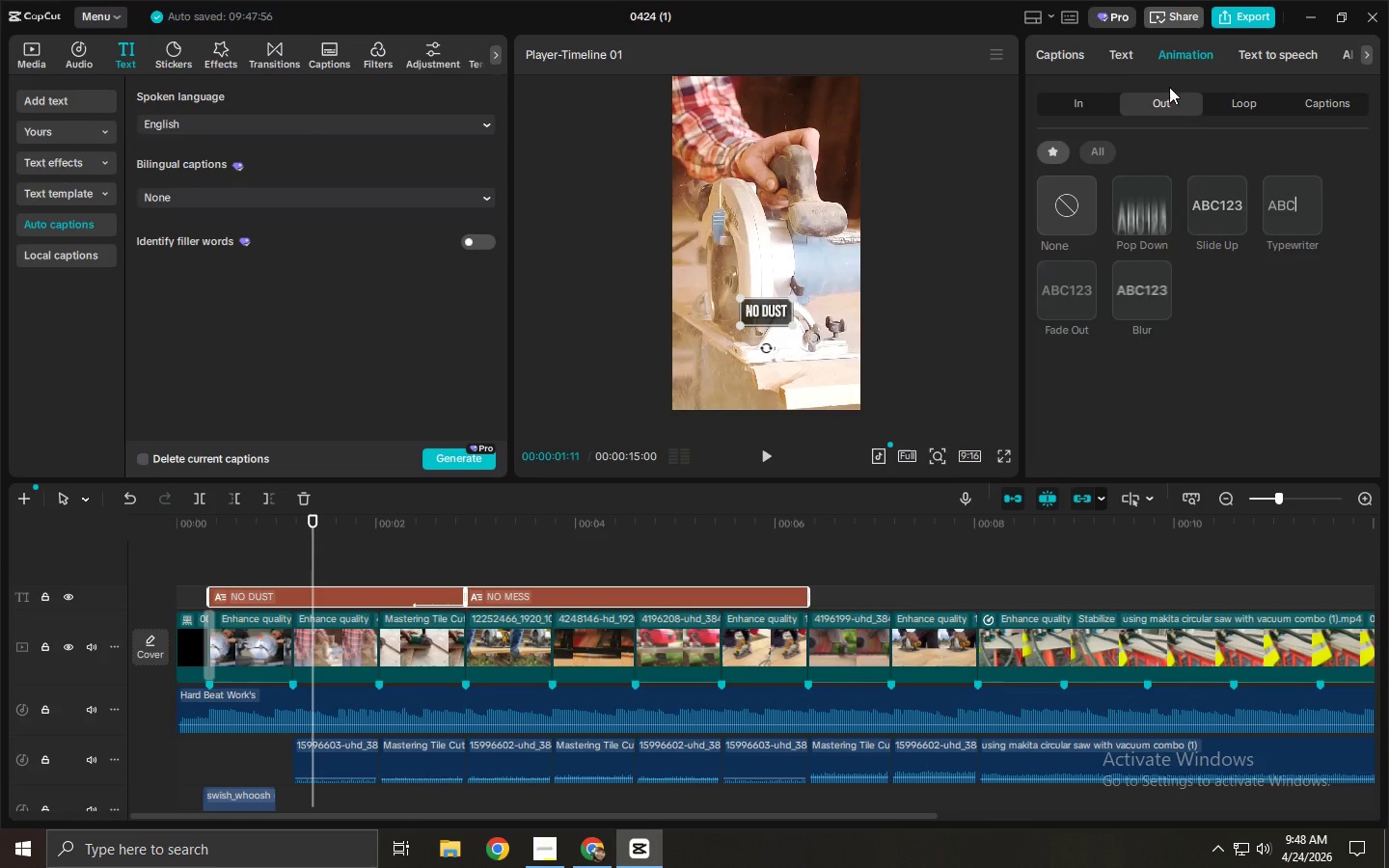 
left_click([1111, 52])
 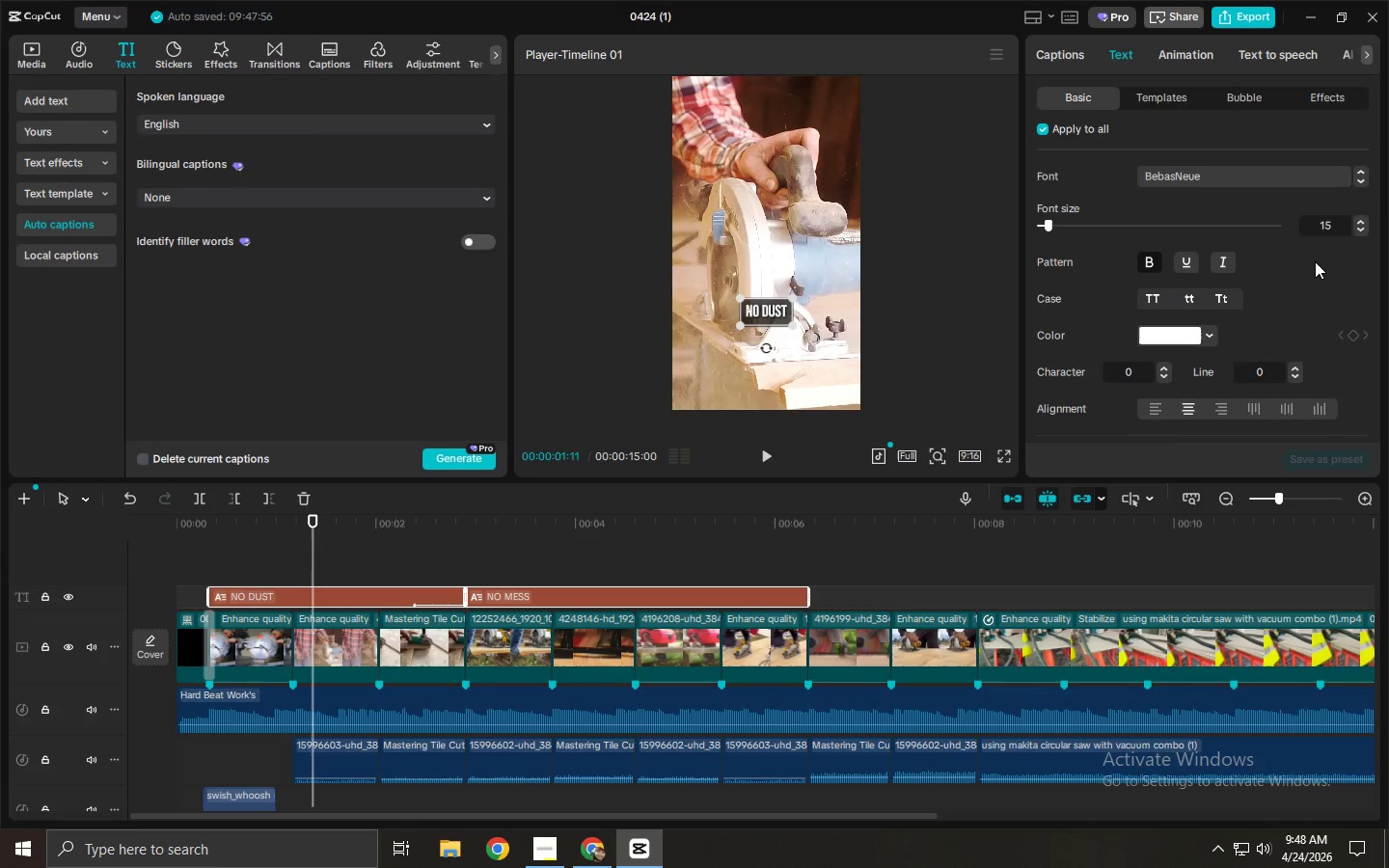 
scroll: coordinate [1129, 319], scroll_direction: down, amount: 27.0
 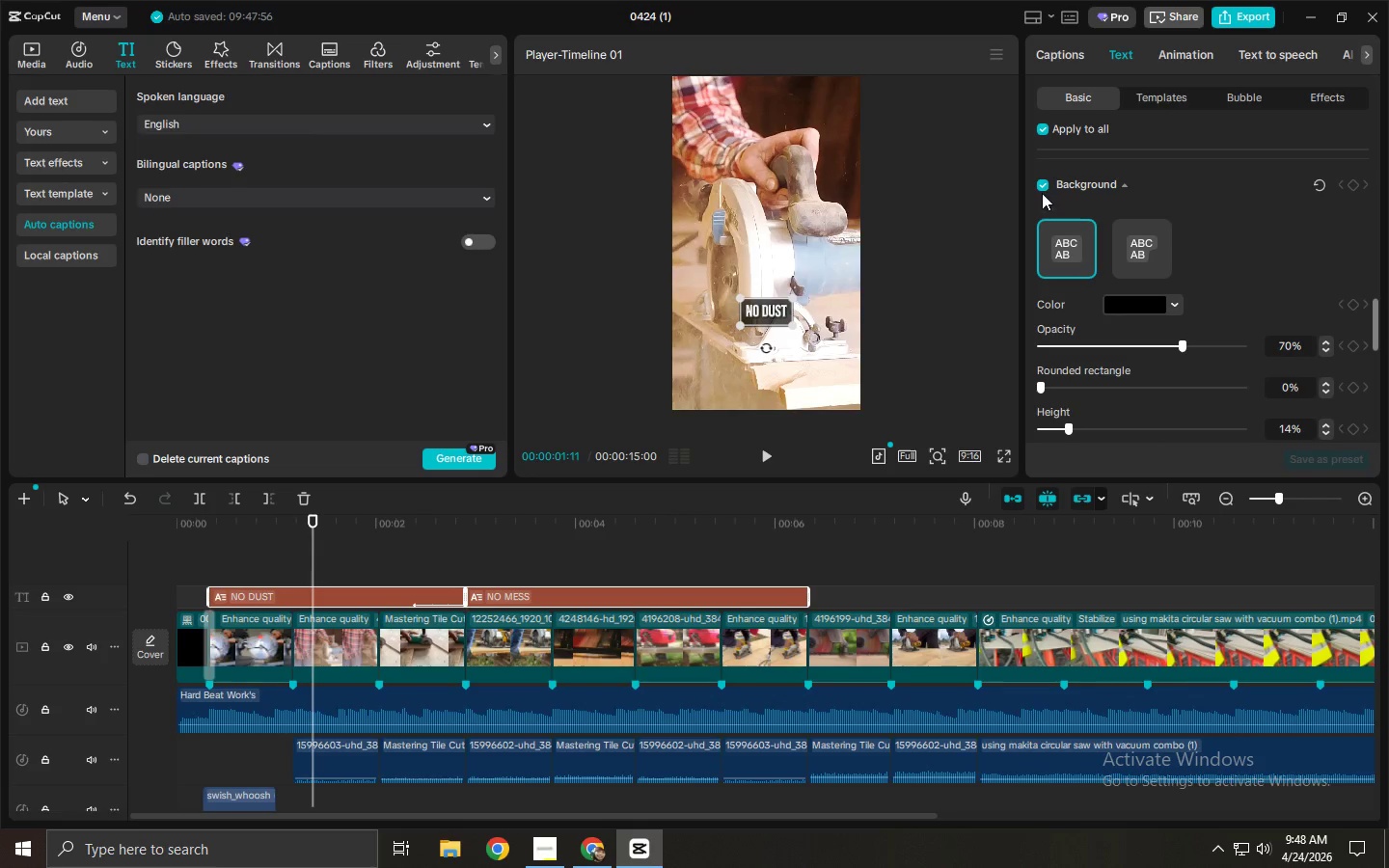 
left_click([1035, 182])
 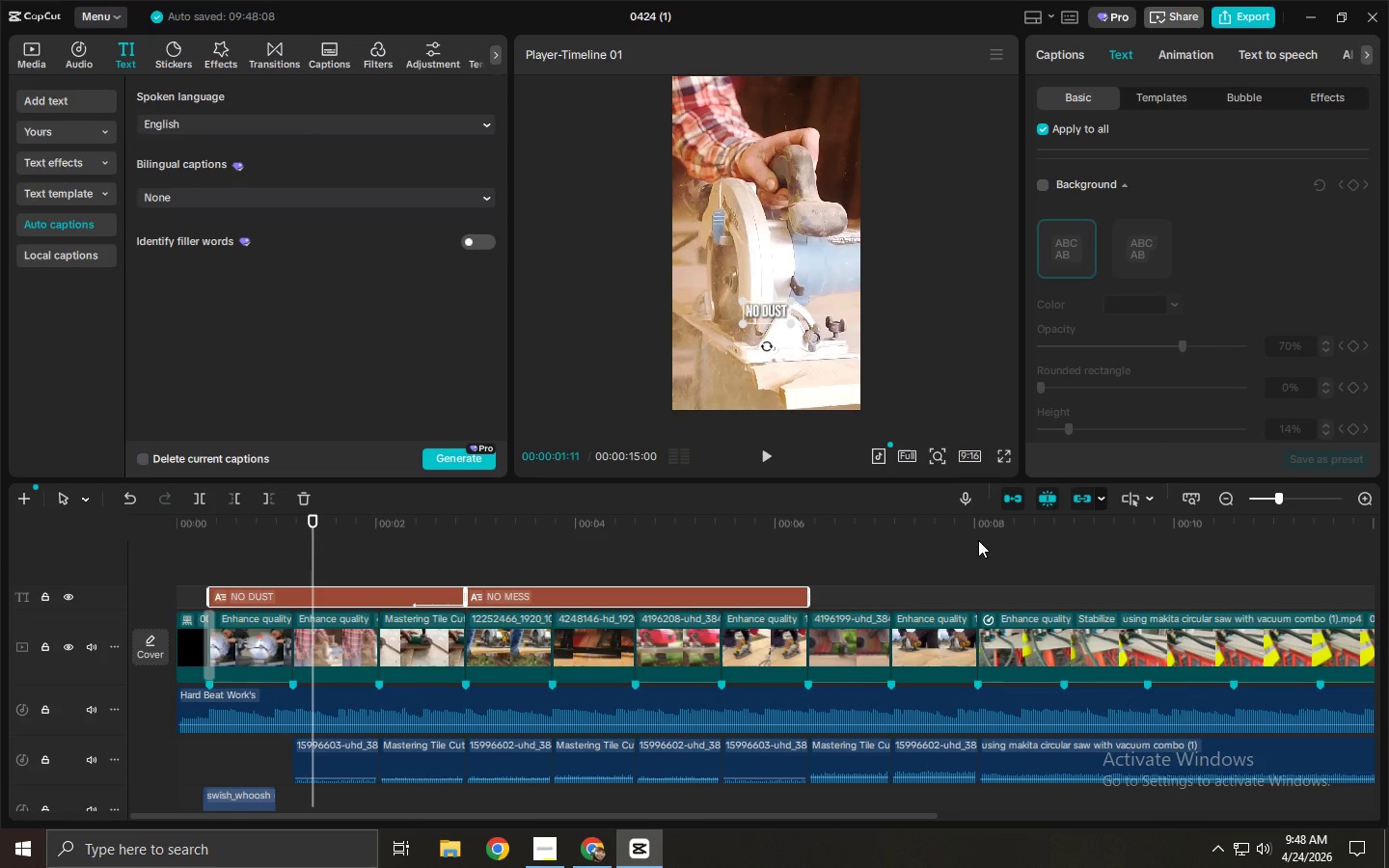 
left_click_drag(start_coordinate=[986, 528], to_coordinate=[32, 536])
 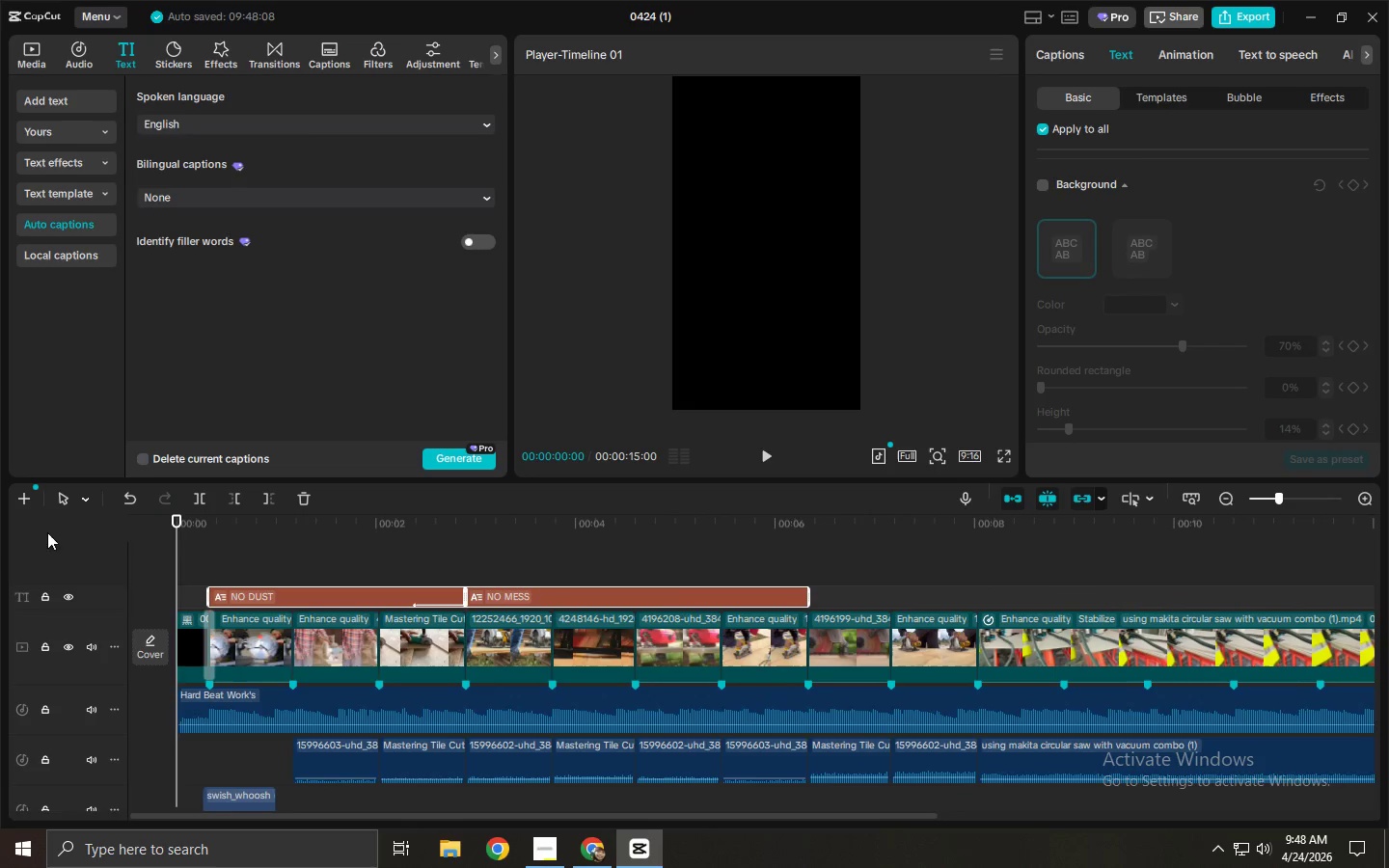 
key(Space)
 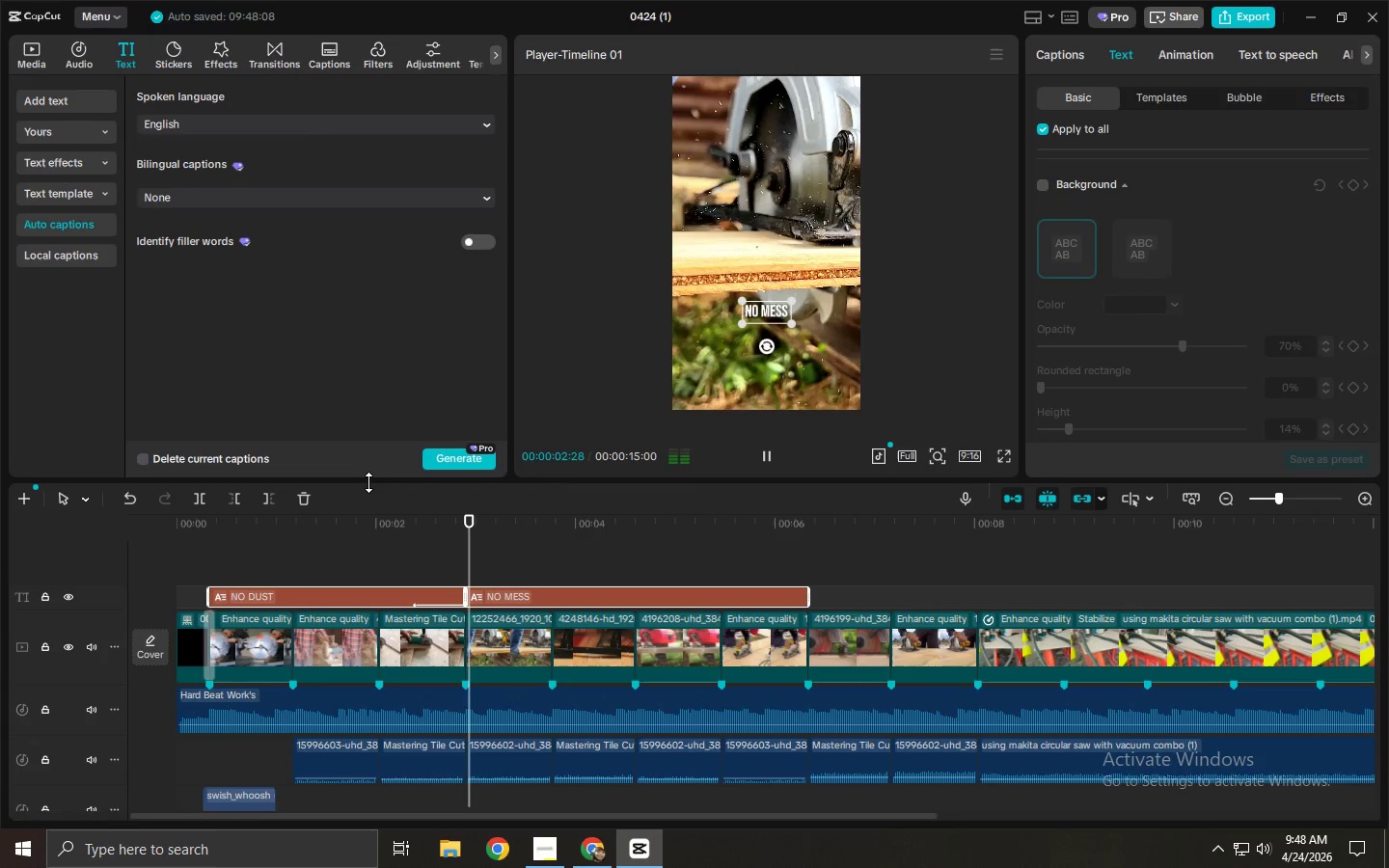 
key(Space)
 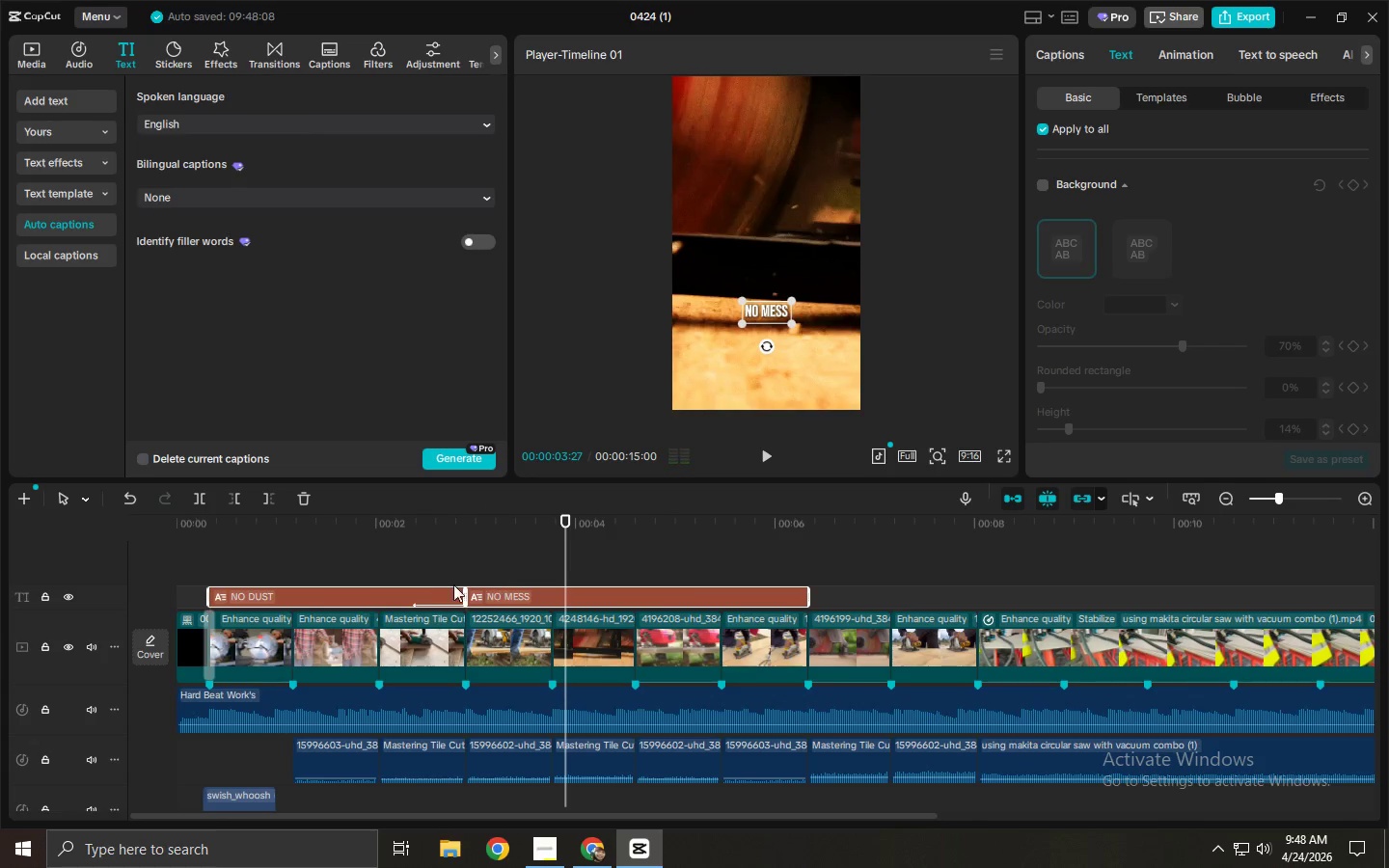 
left_click([435, 588])
 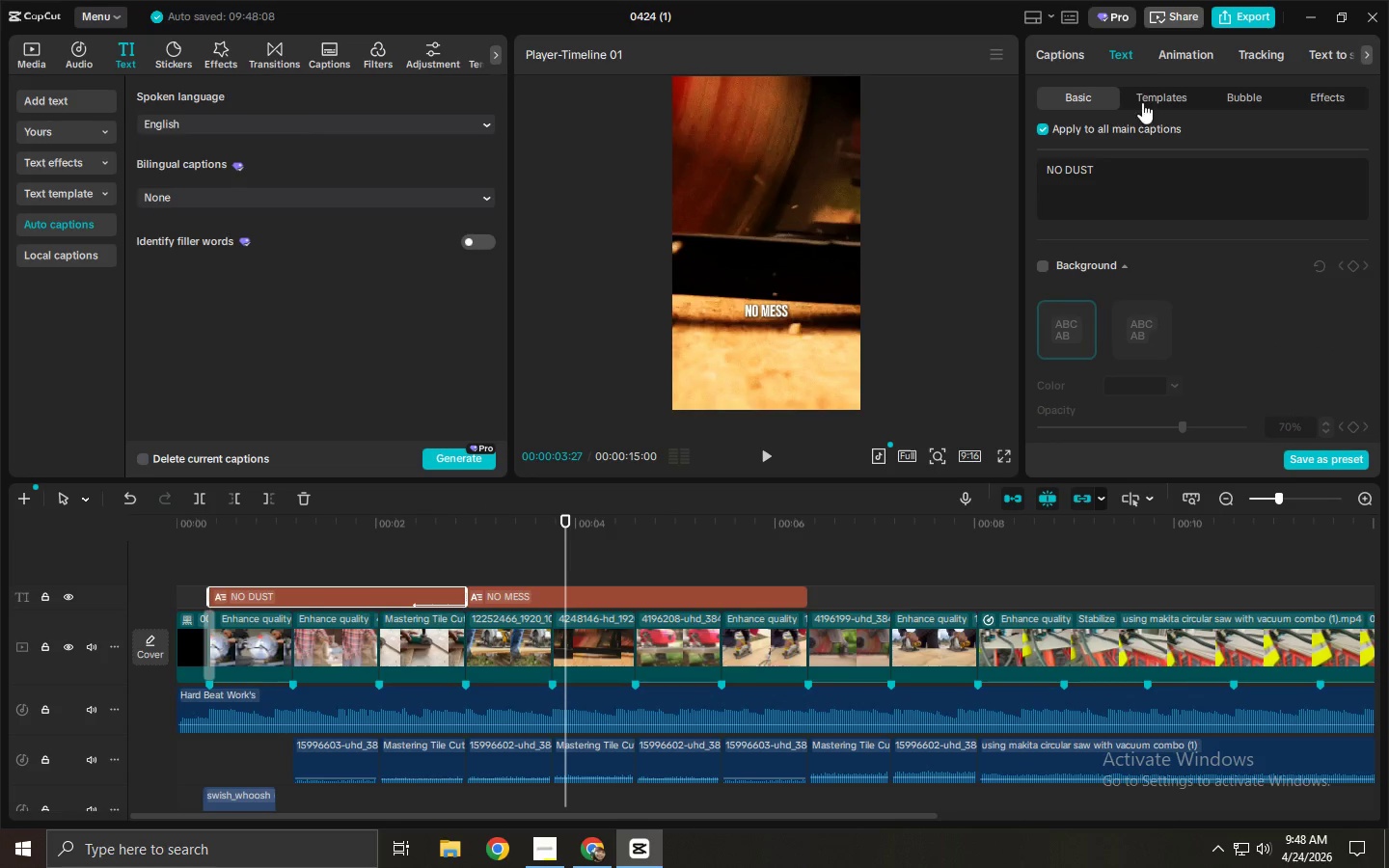 
left_click([1188, 62])
 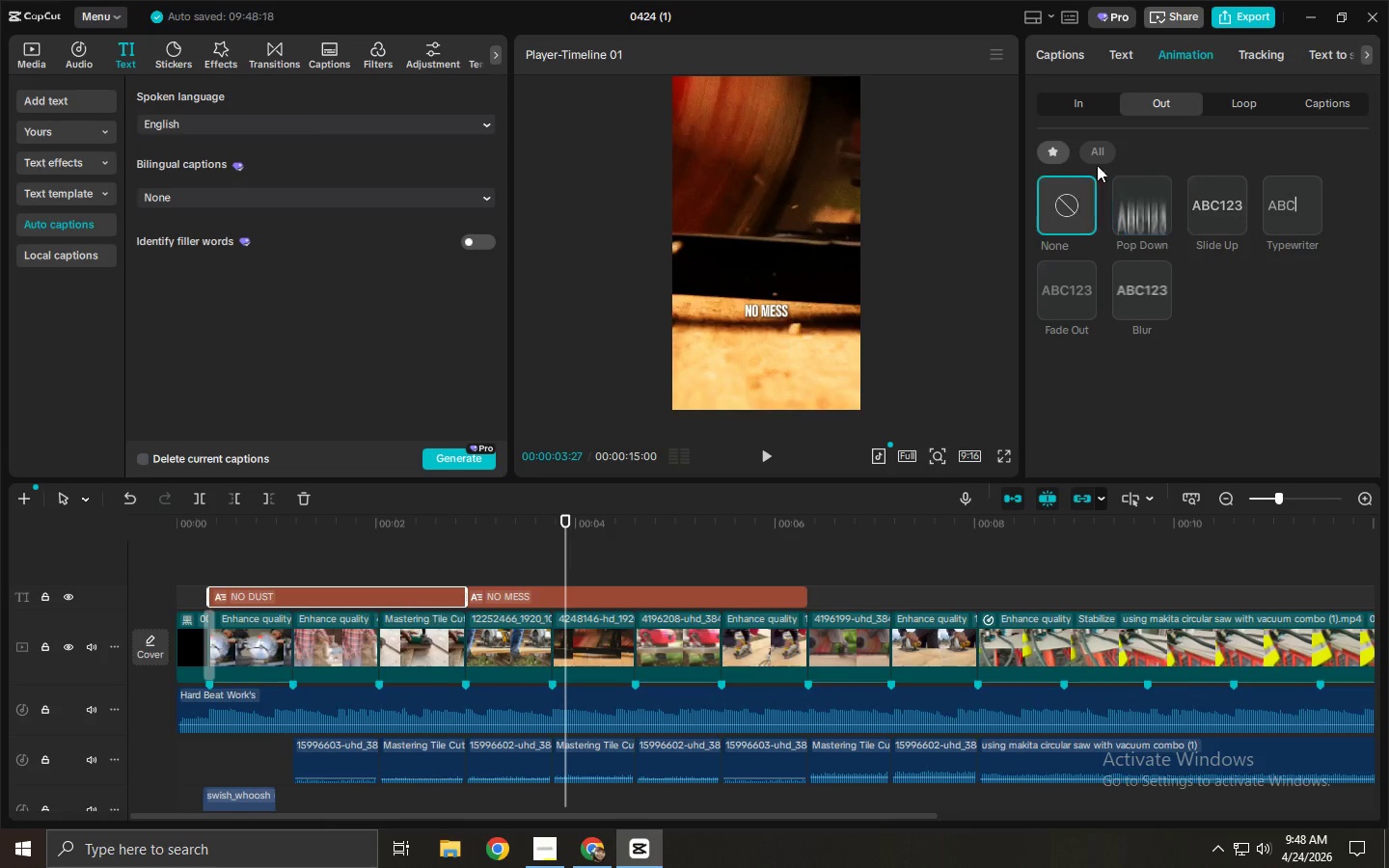 
left_click([1099, 114])
 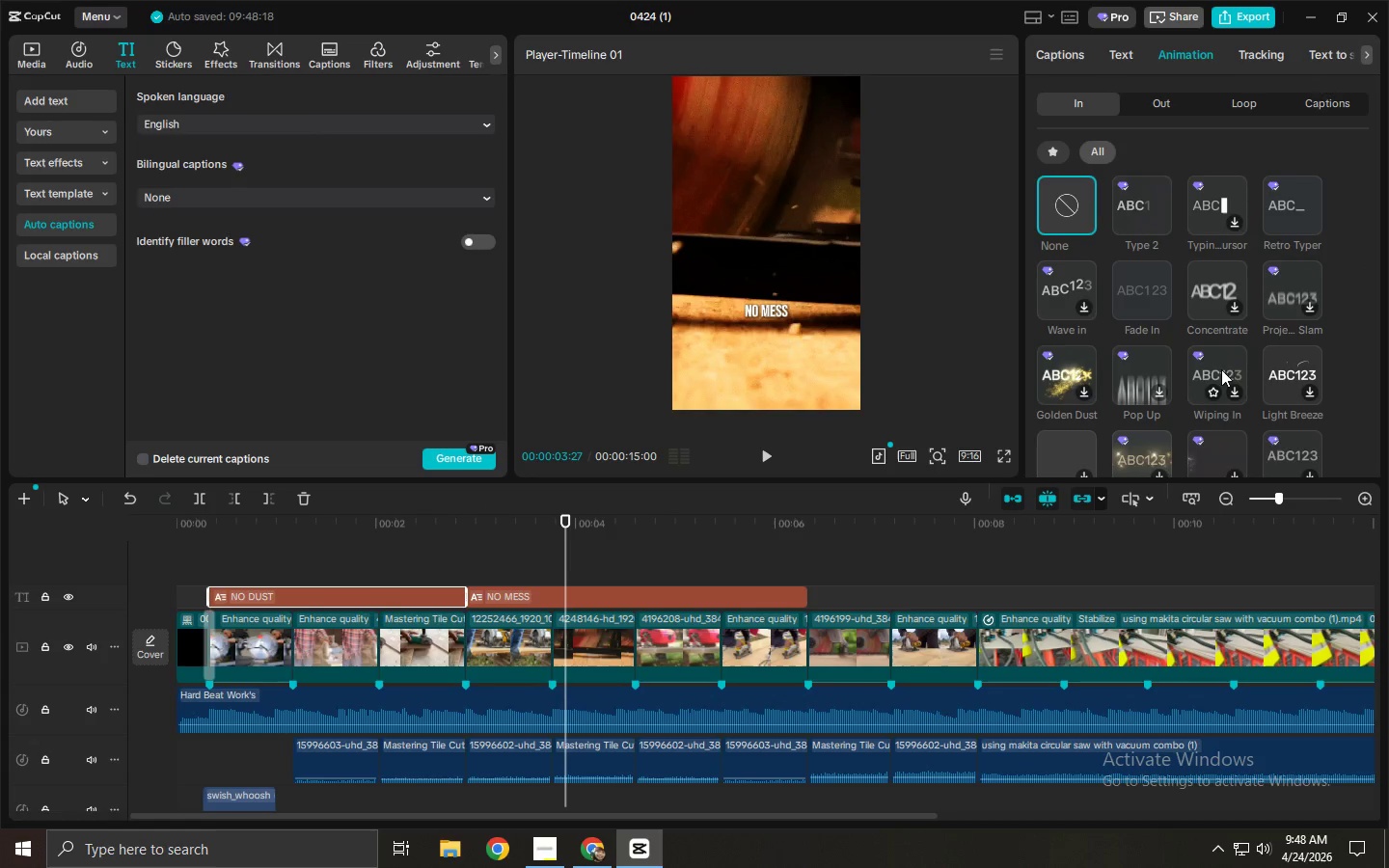 
wait(6.89)
 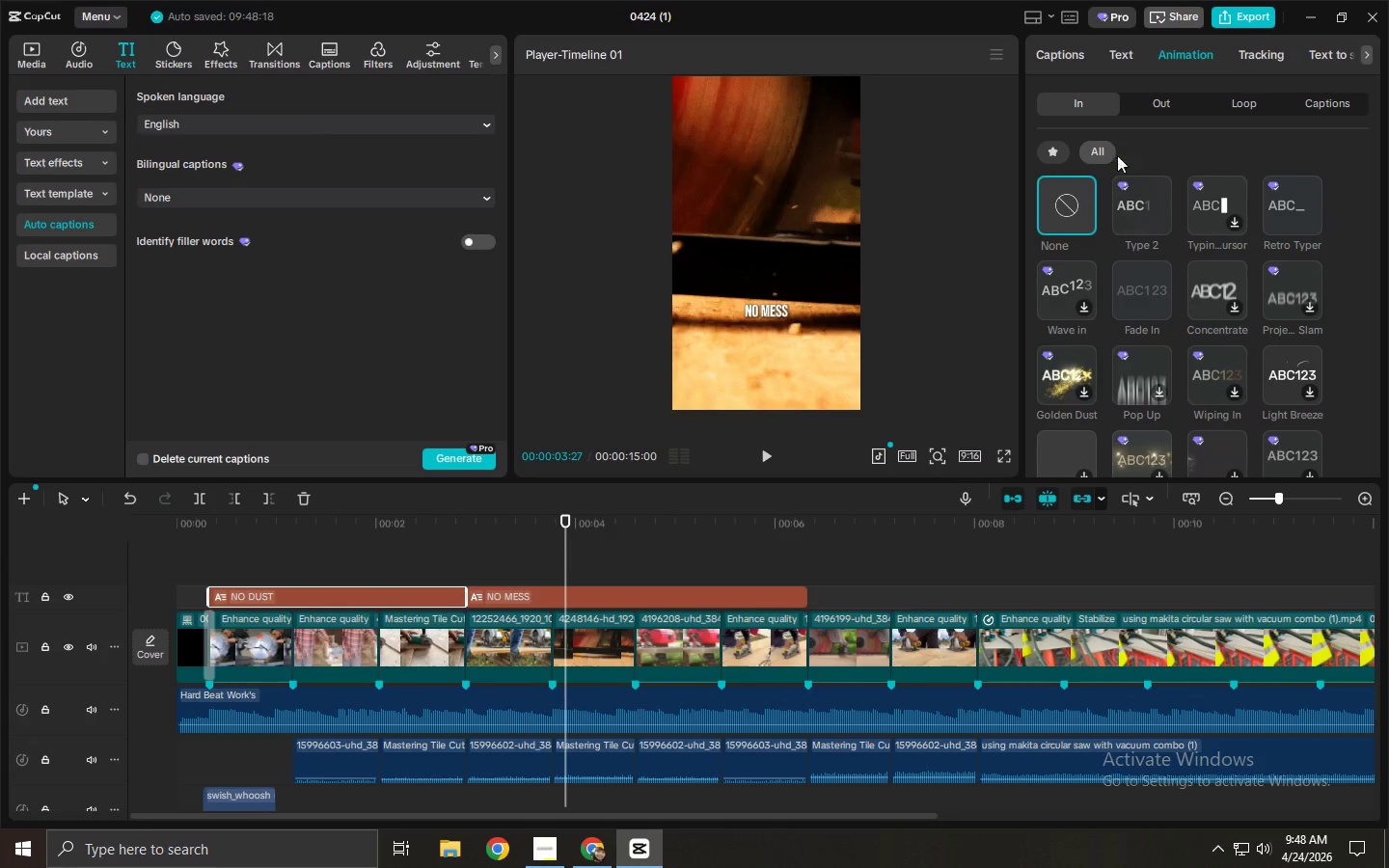 
left_click([1056, 155])
 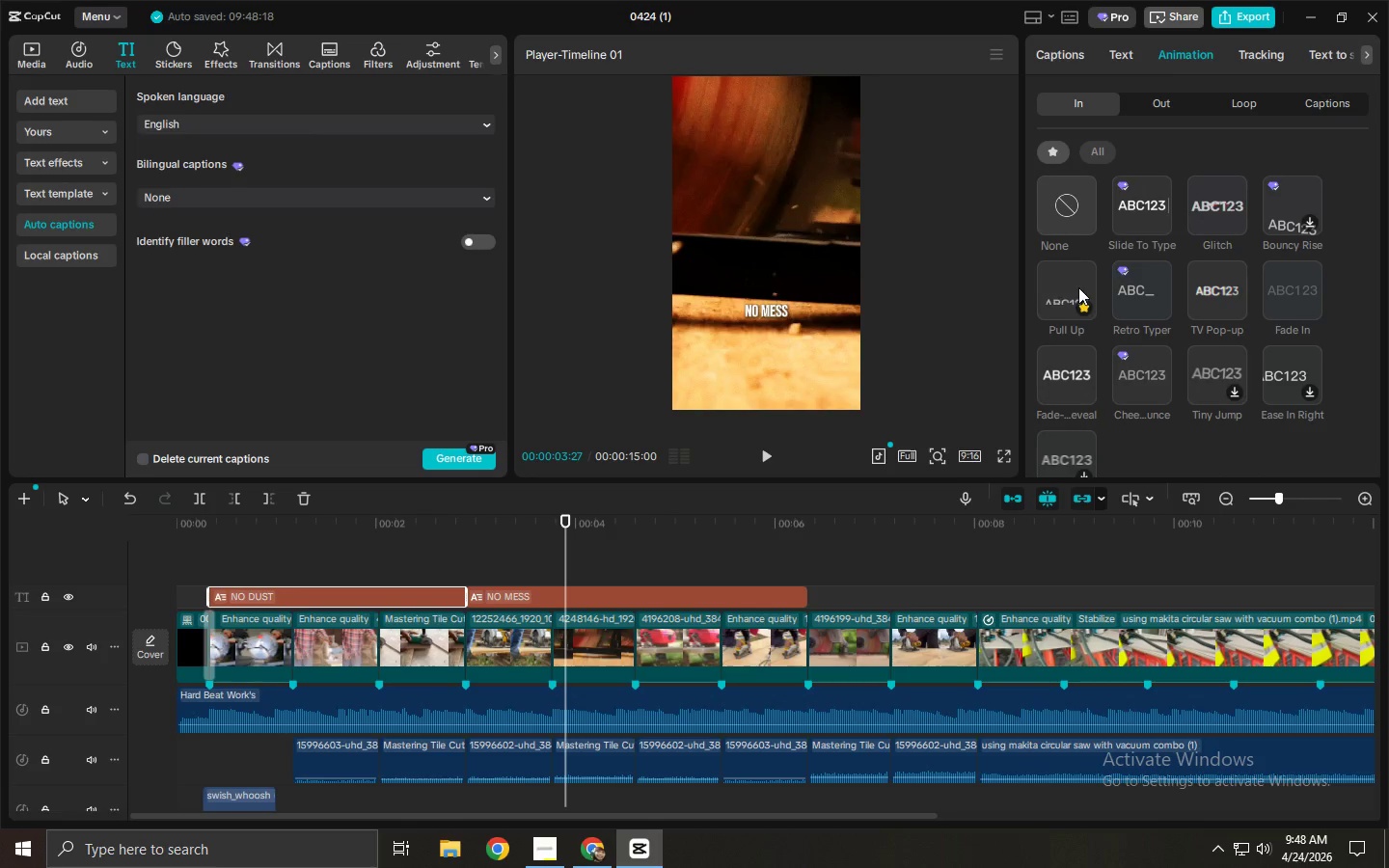 
left_click([1070, 285])
 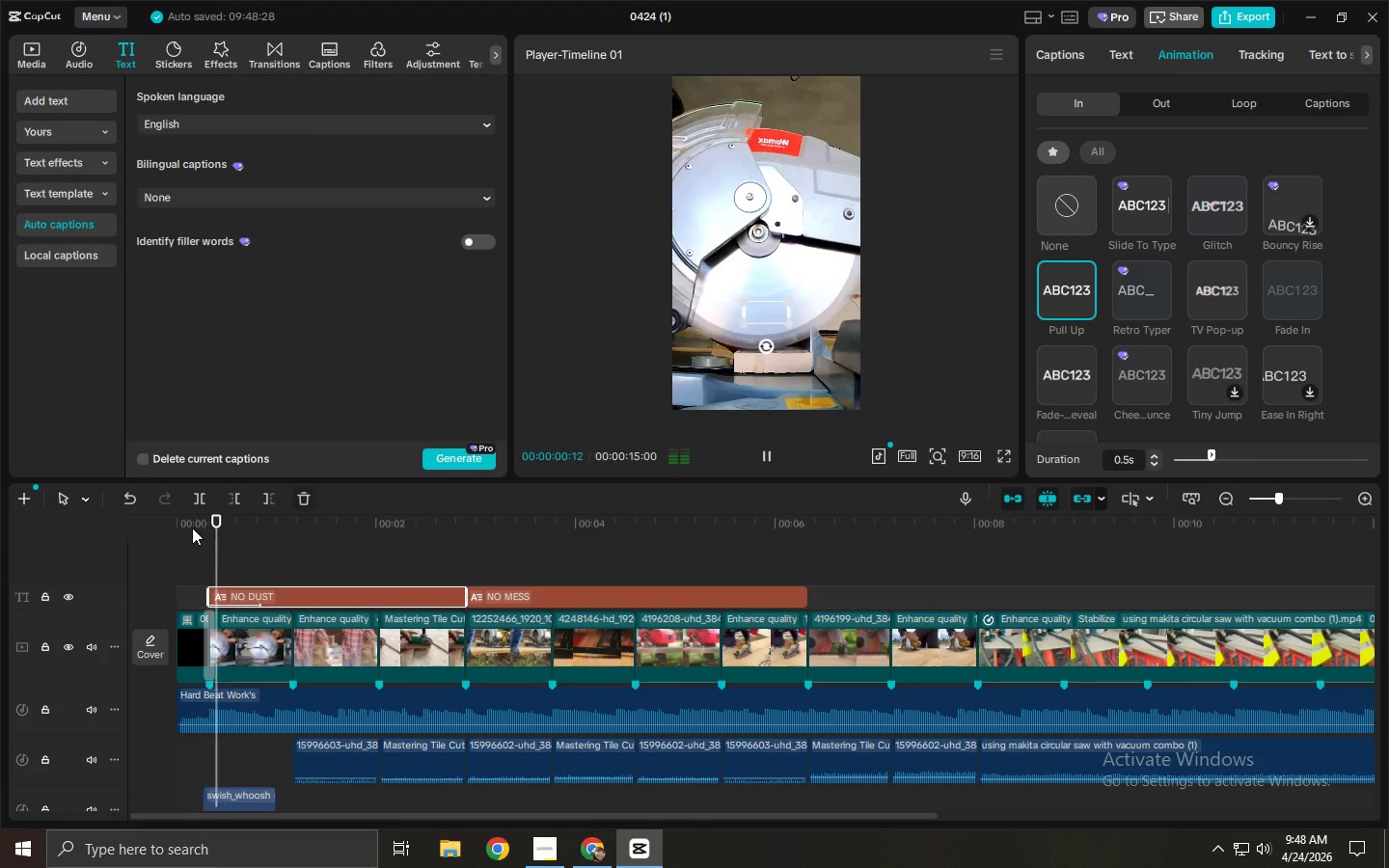 
left_click_drag(start_coordinate=[194, 529], to_coordinate=[165, 532])
 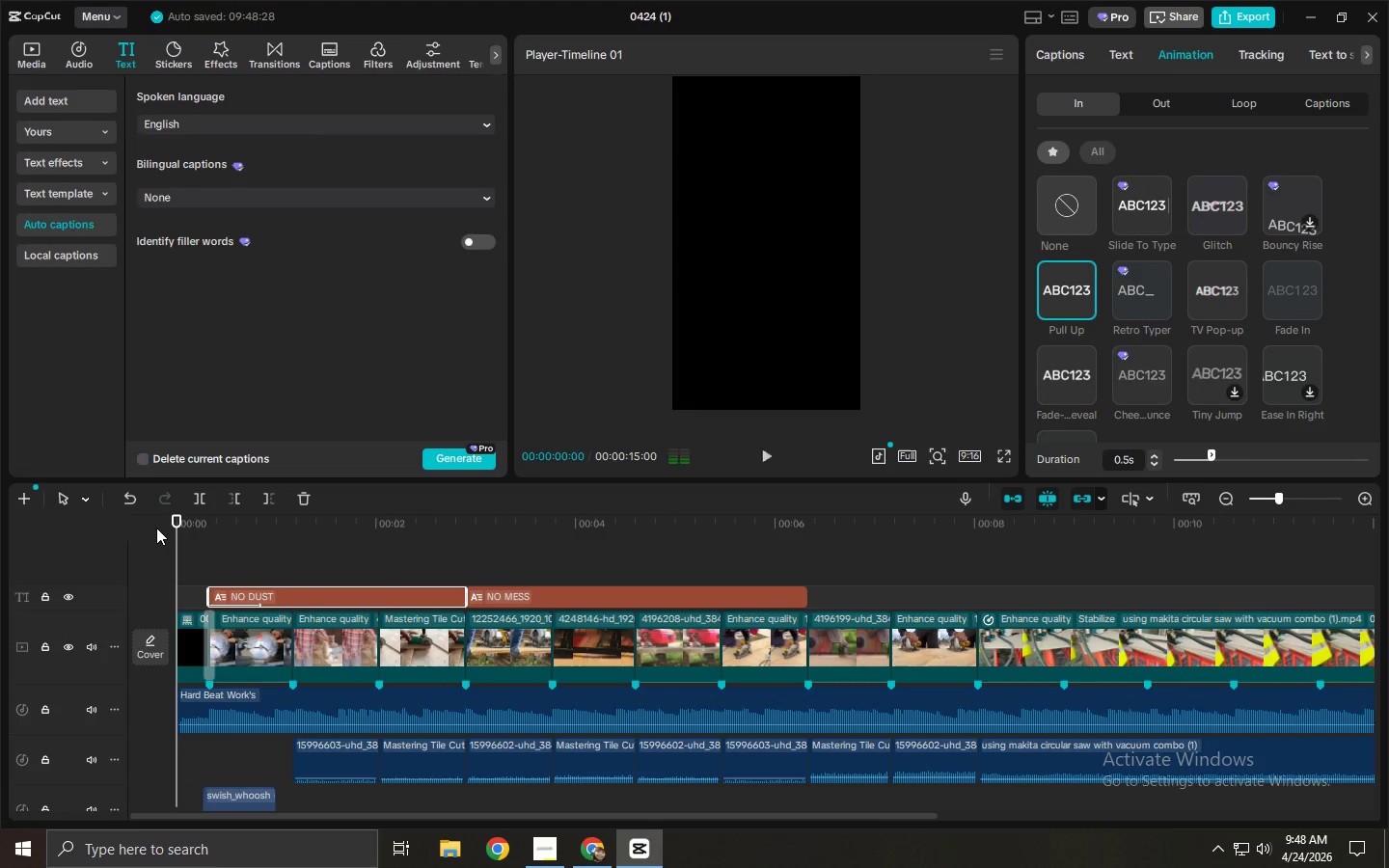 
key(Space)
 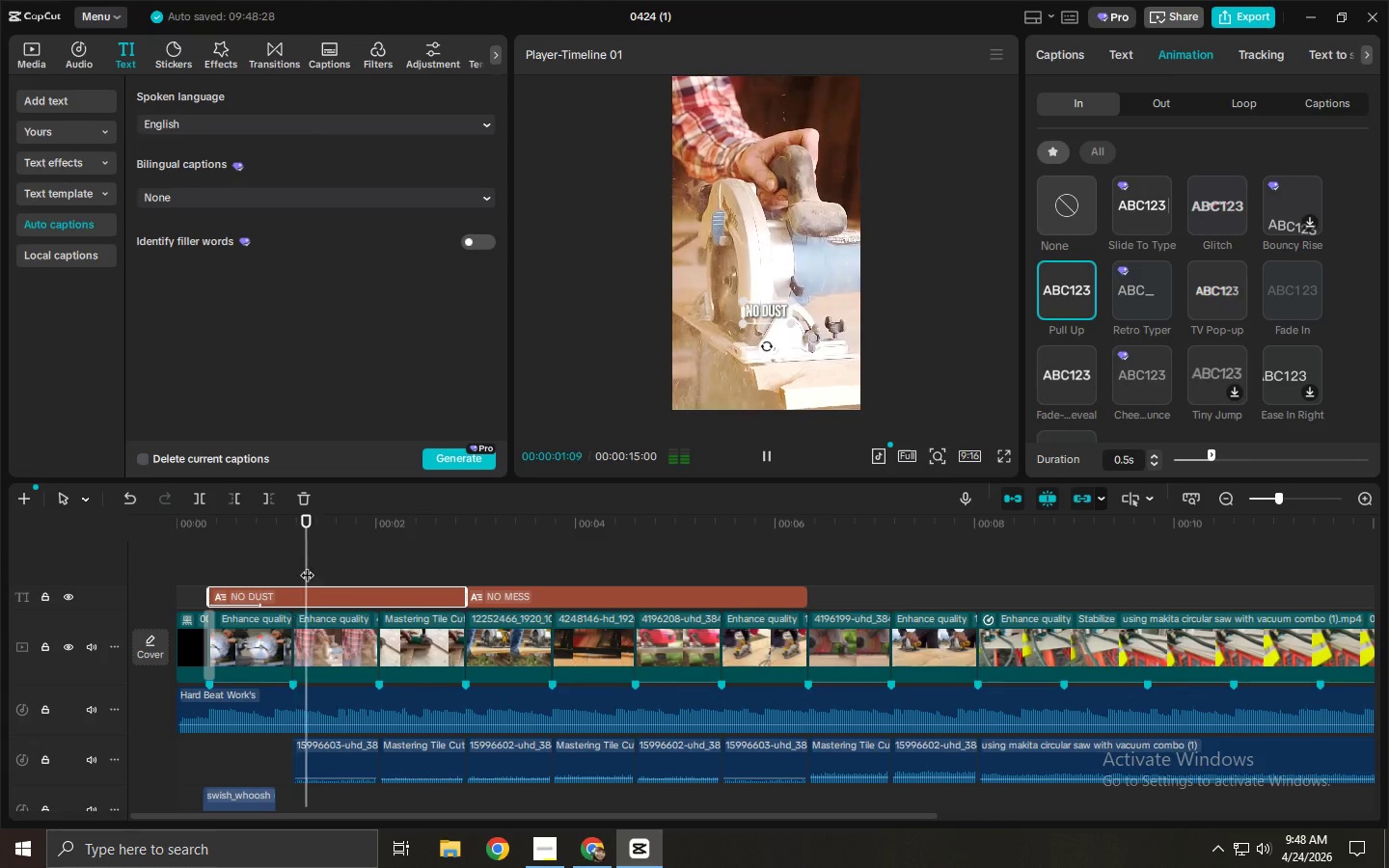 
key(Space)
 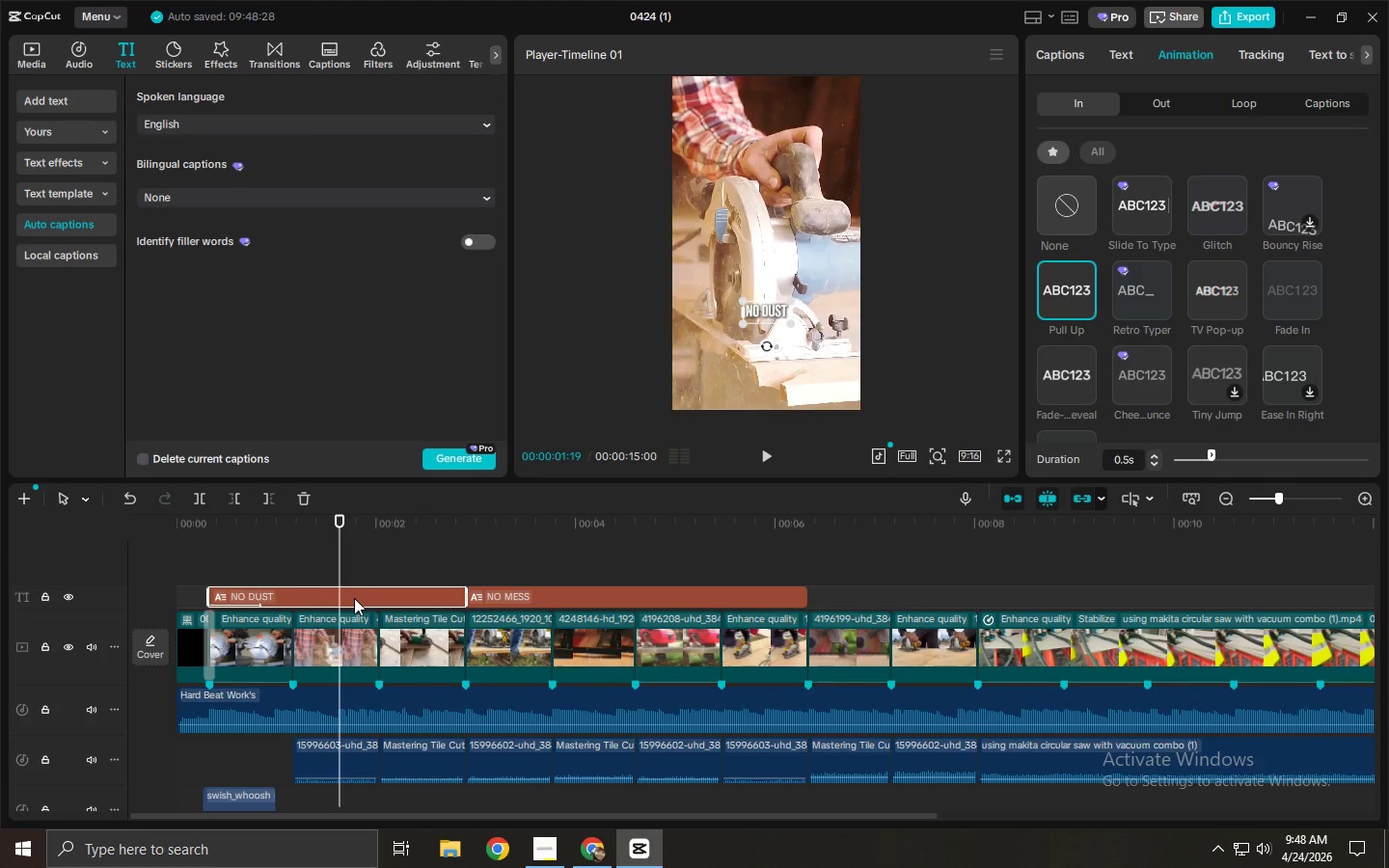 
wait(16.31)
 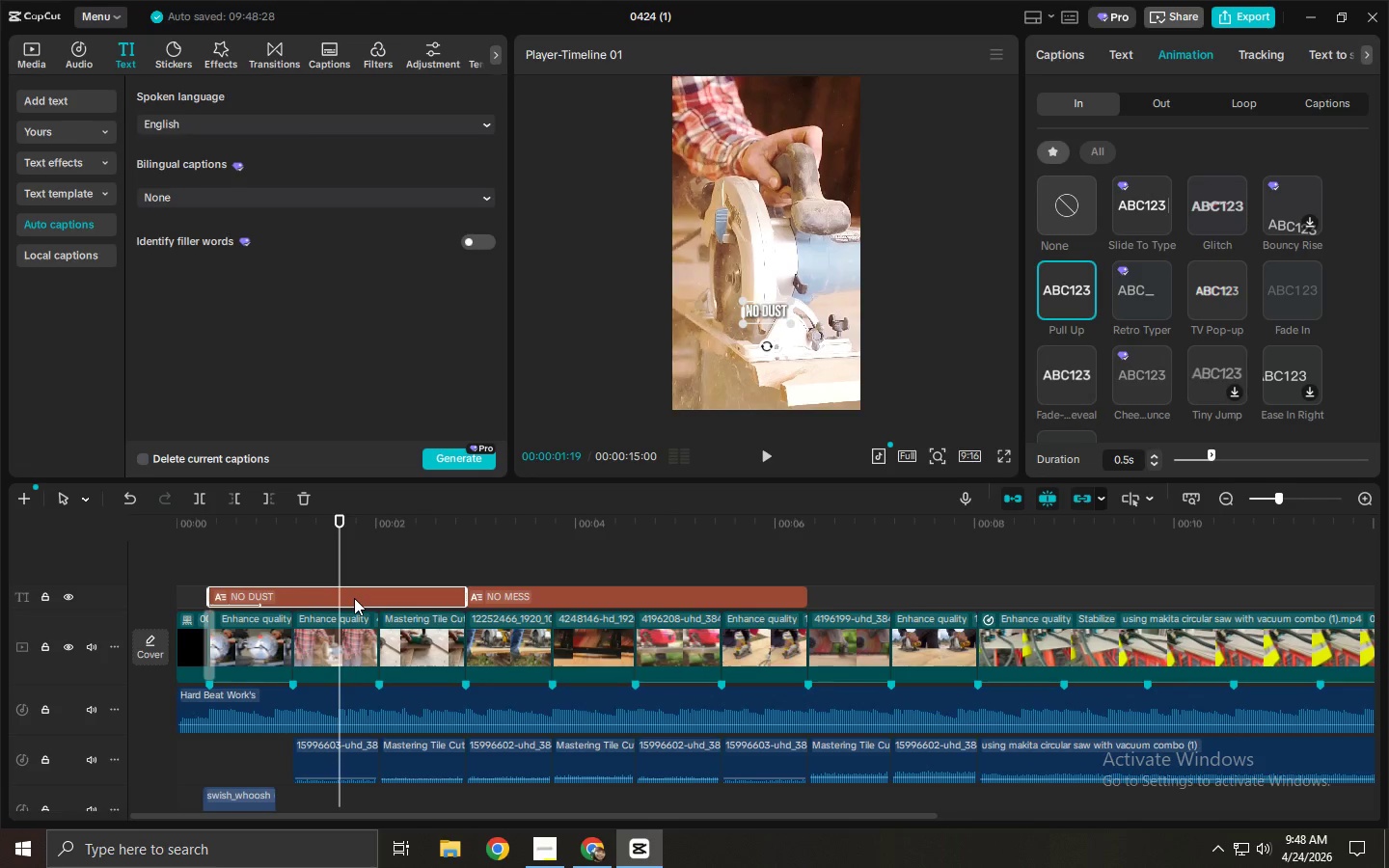 
key(Space)
 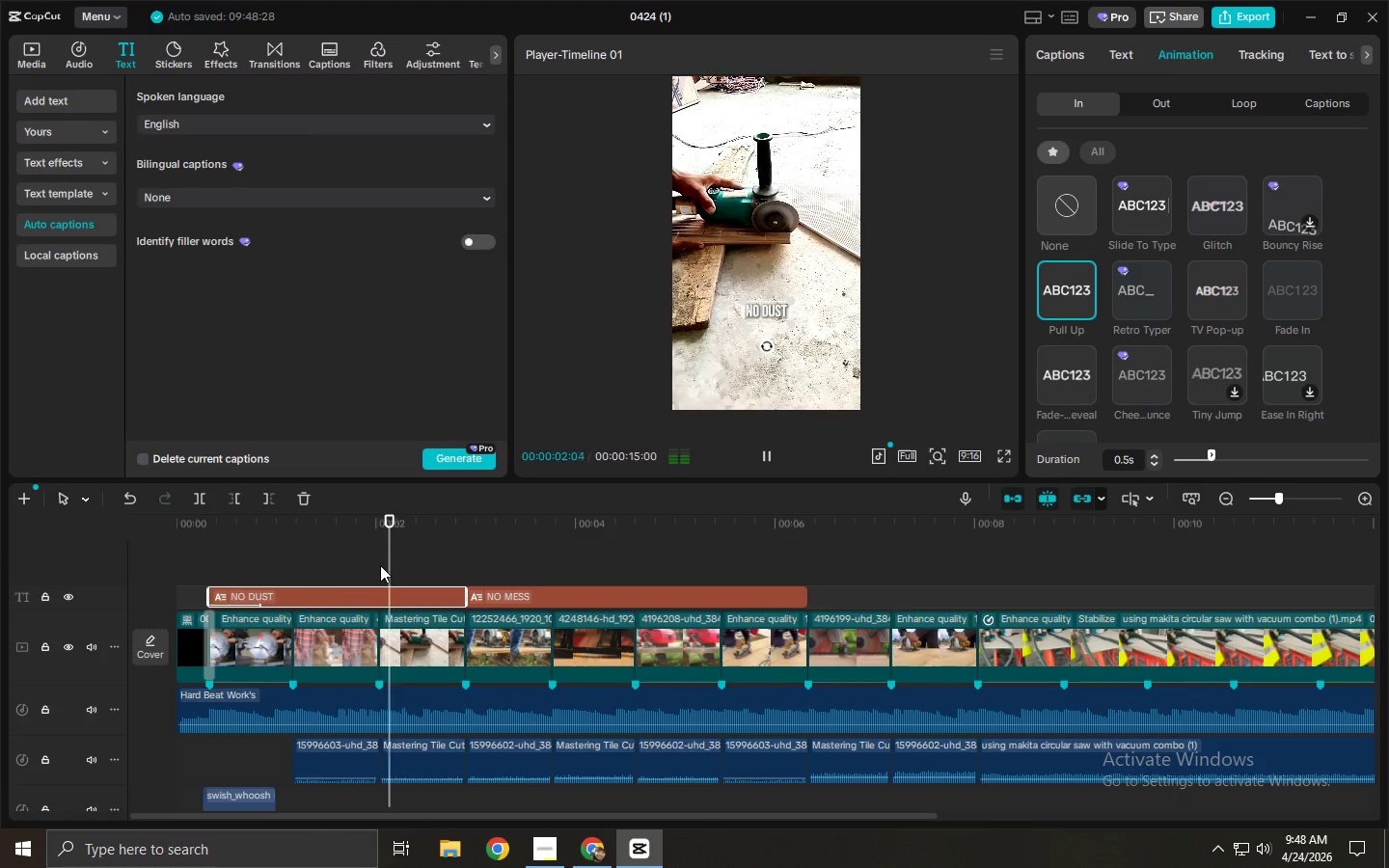 
key(Space)
 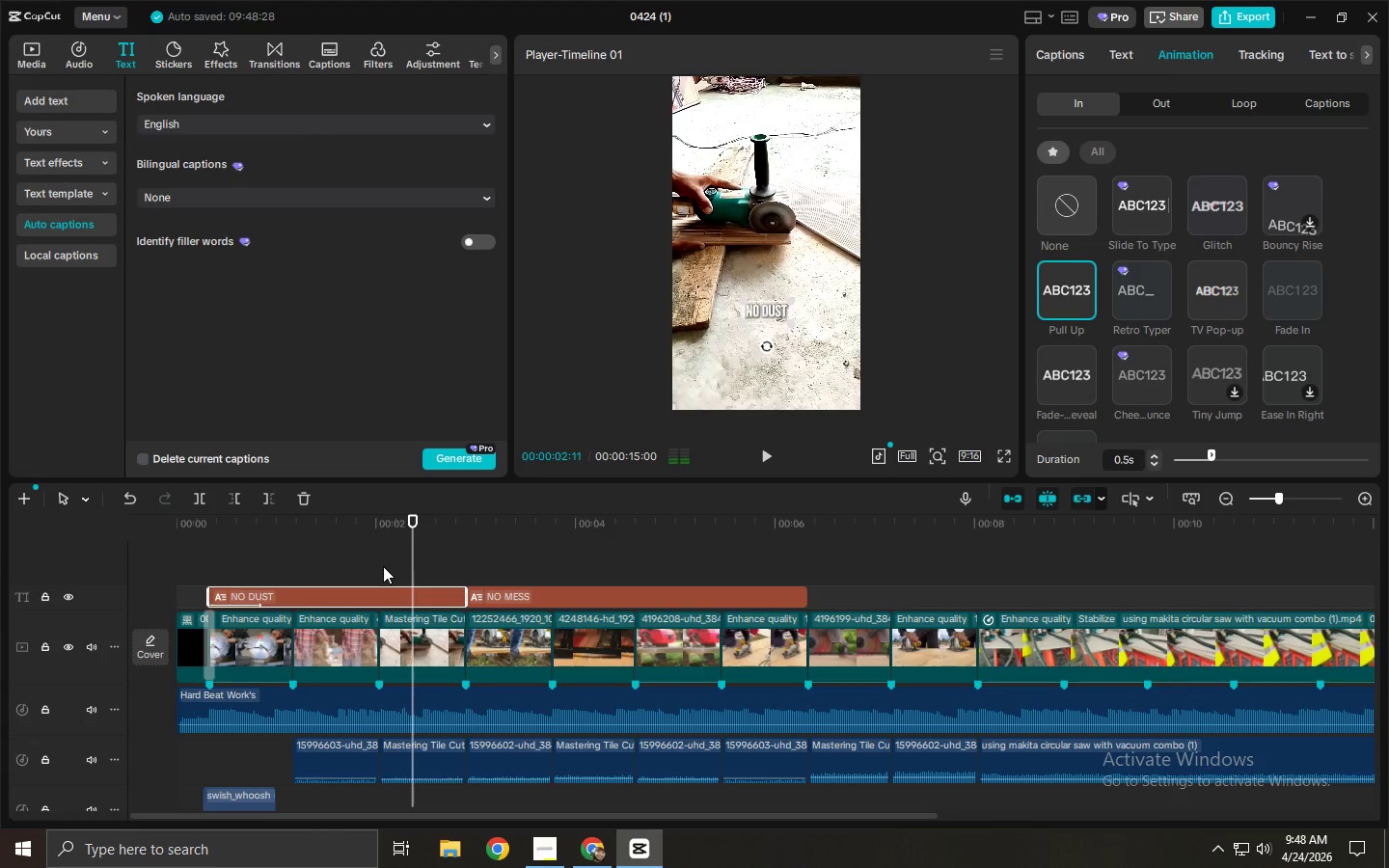 
key(Space)
 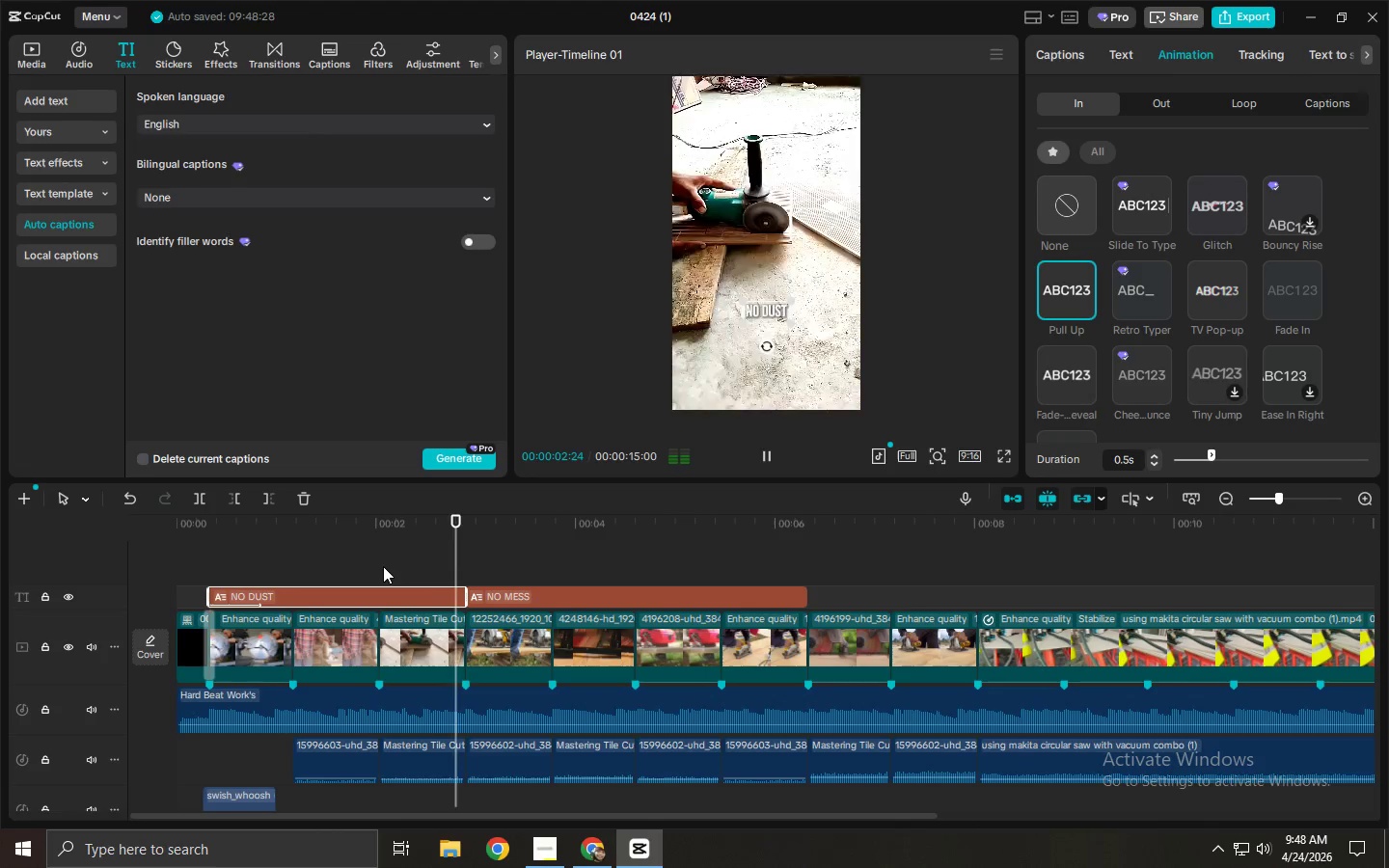 
key(Space)
 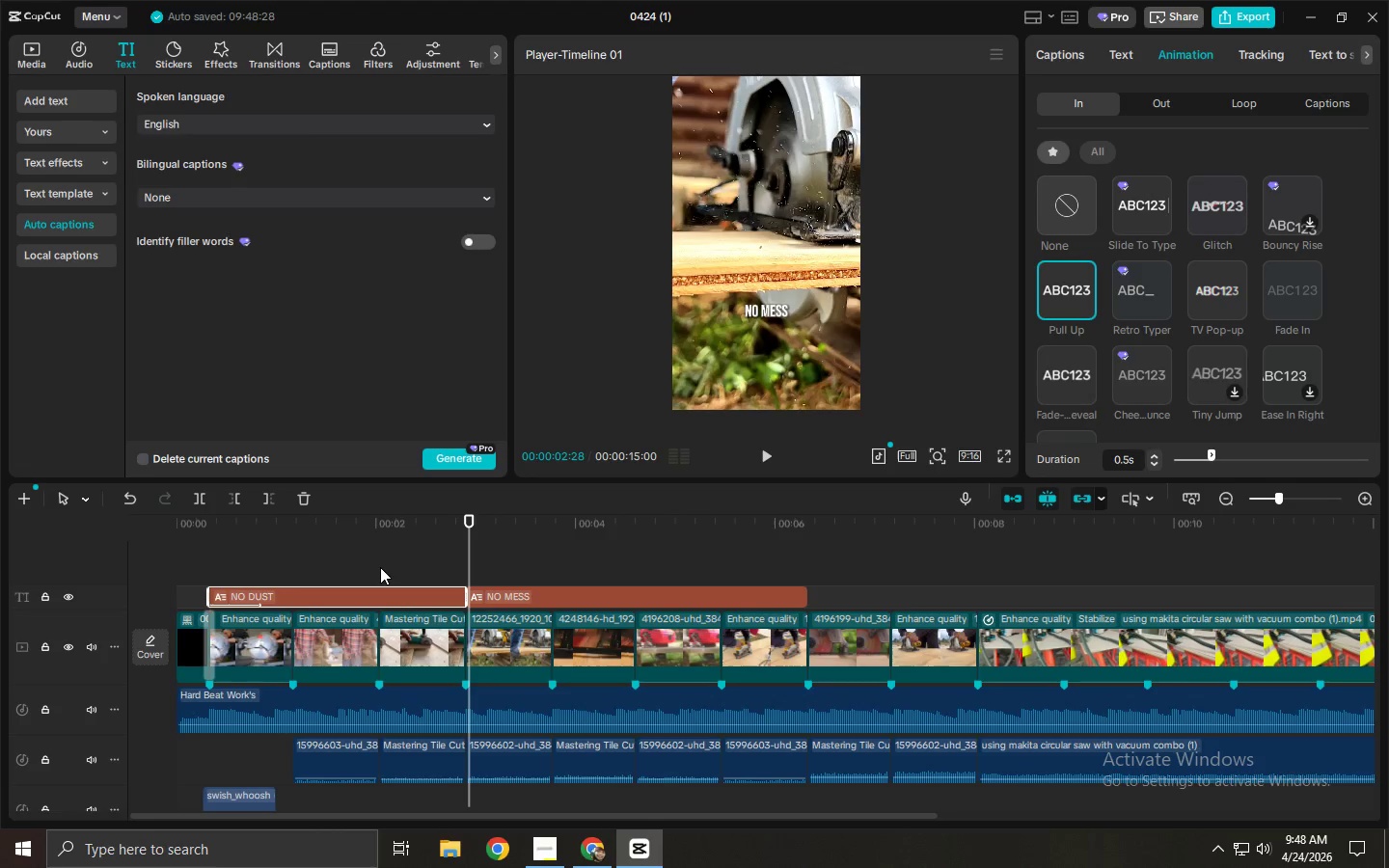 
wait(11.22)
 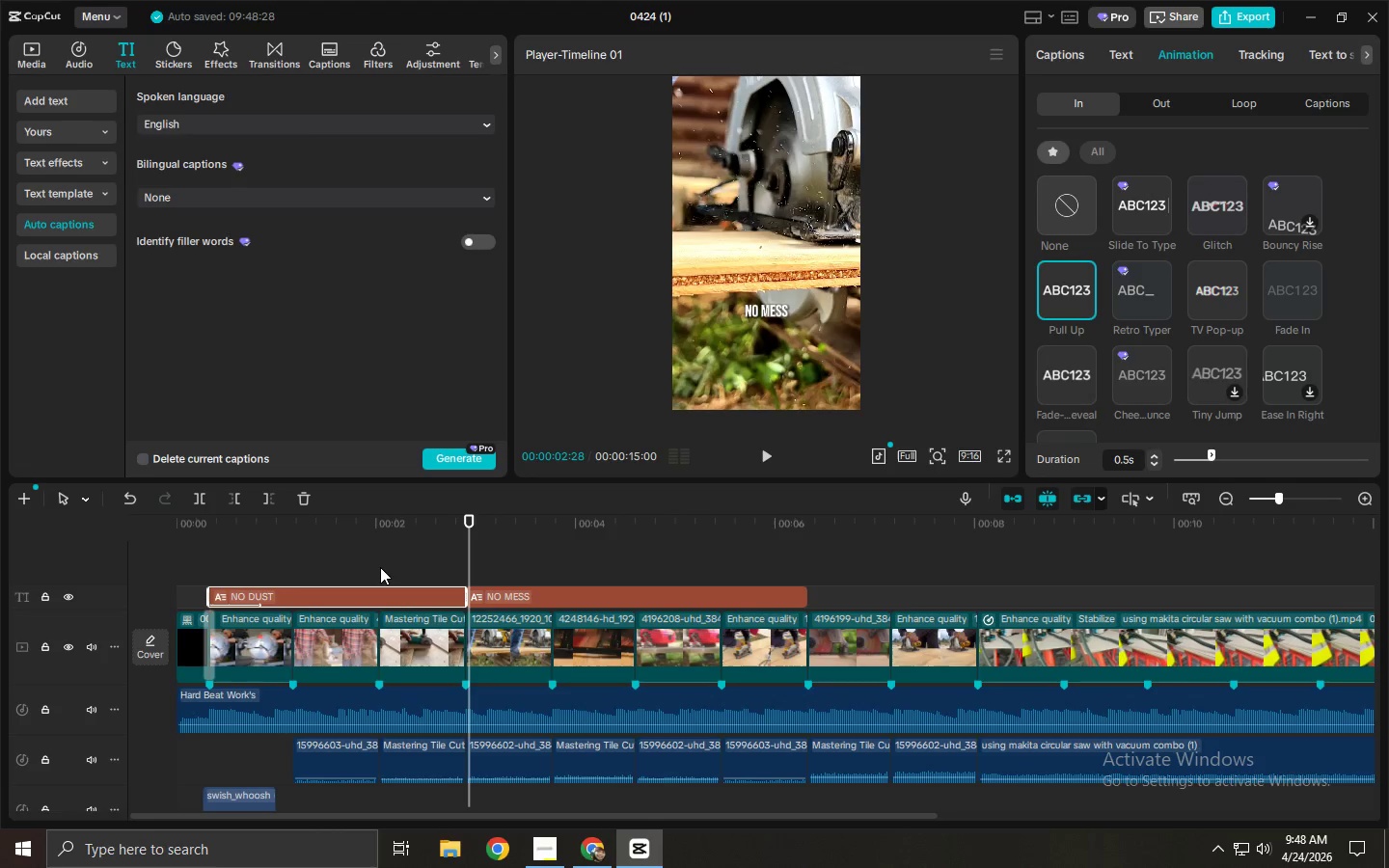 
left_click_drag(start_coordinate=[481, 529], to_coordinate=[455, 536])
 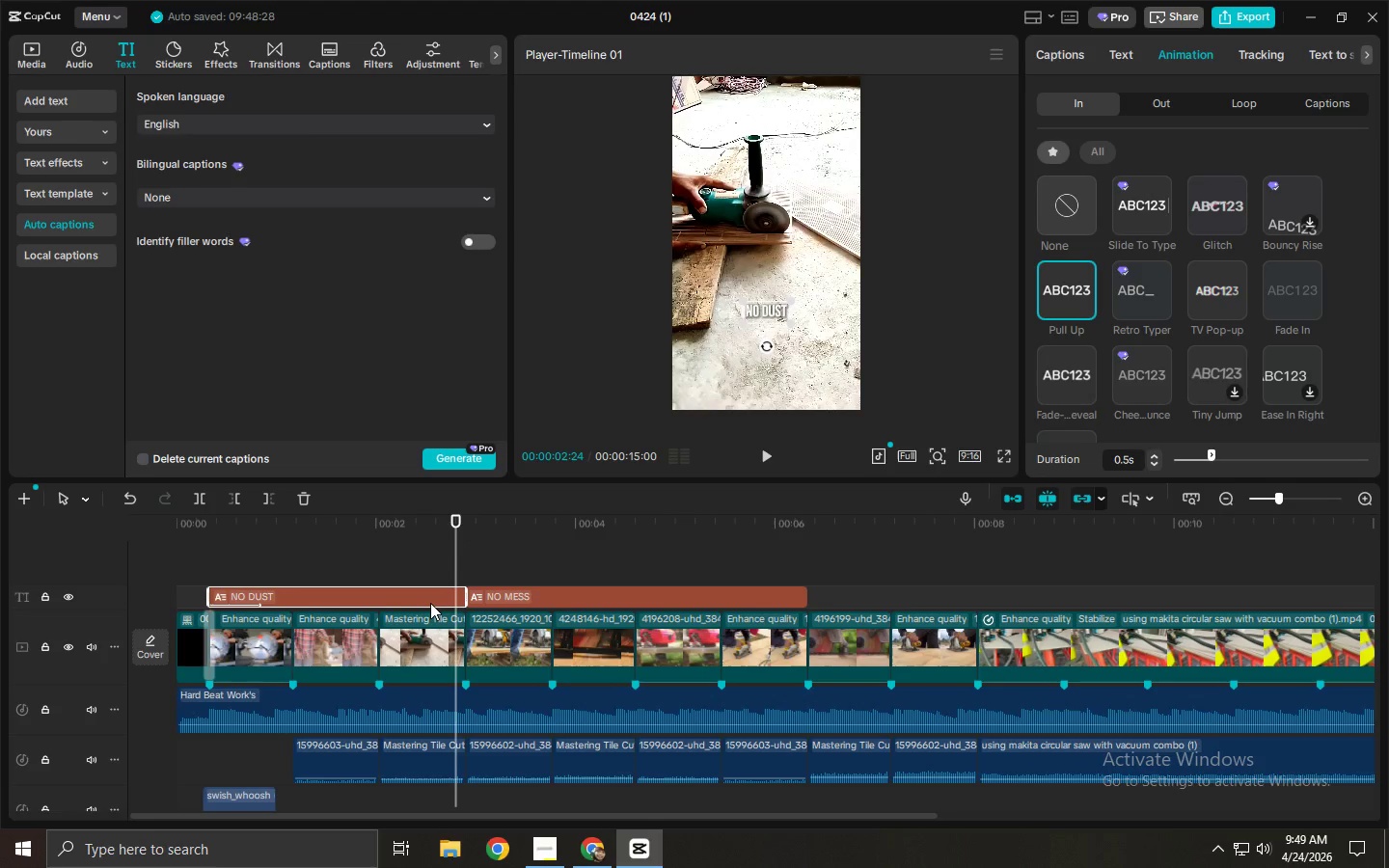 
left_click([430, 603])
 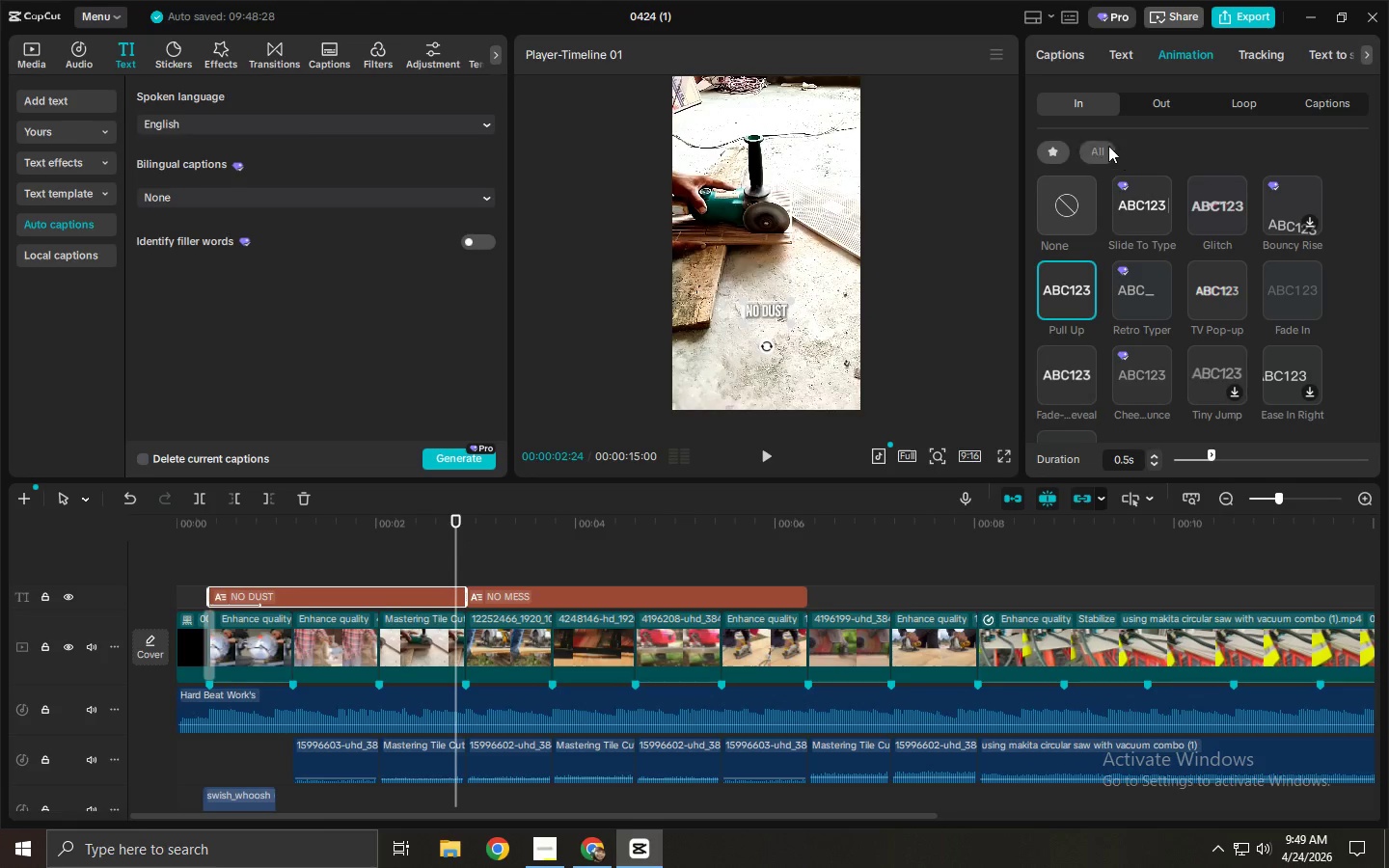 
left_click([1156, 105])
 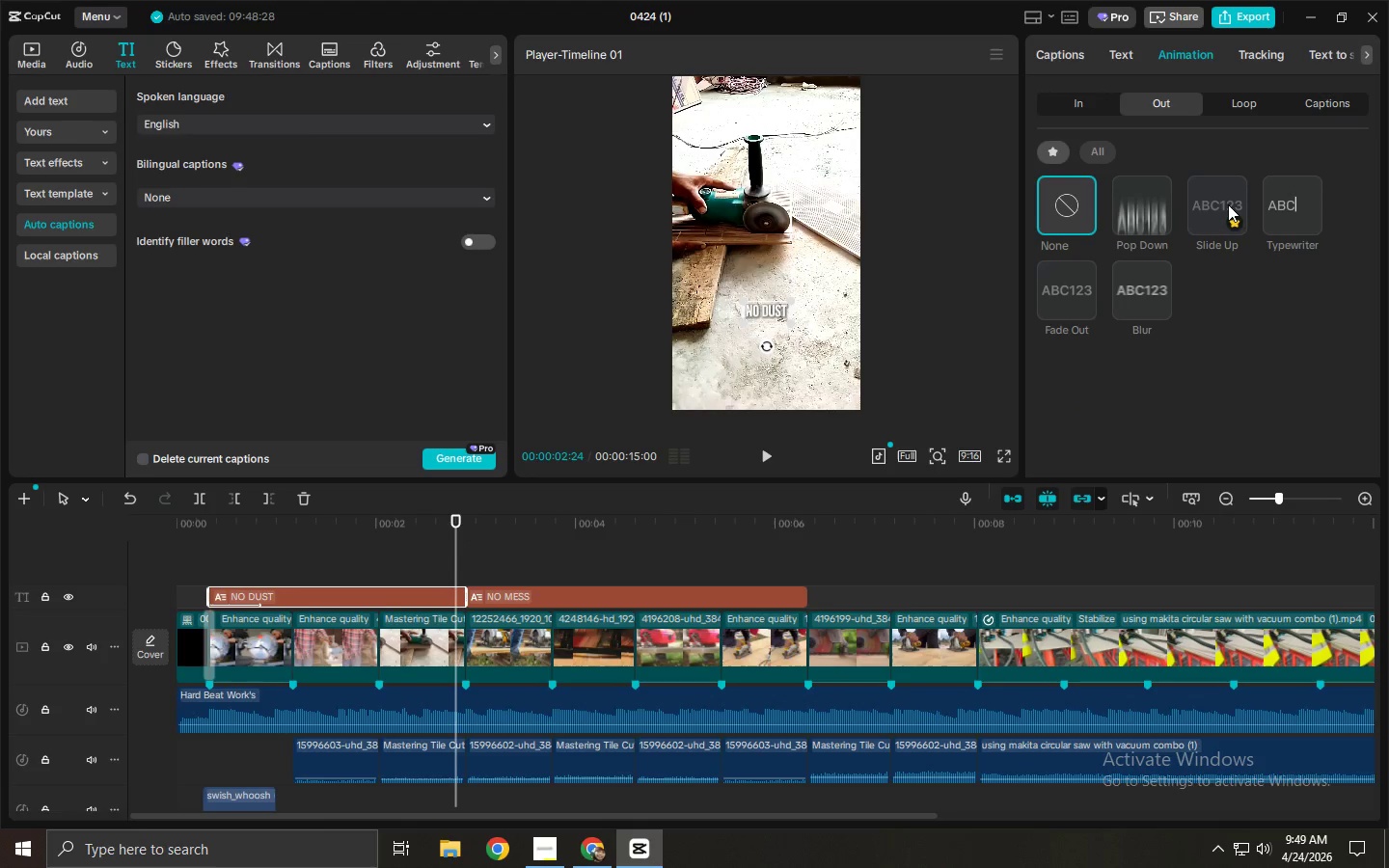 
left_click([1227, 204])
 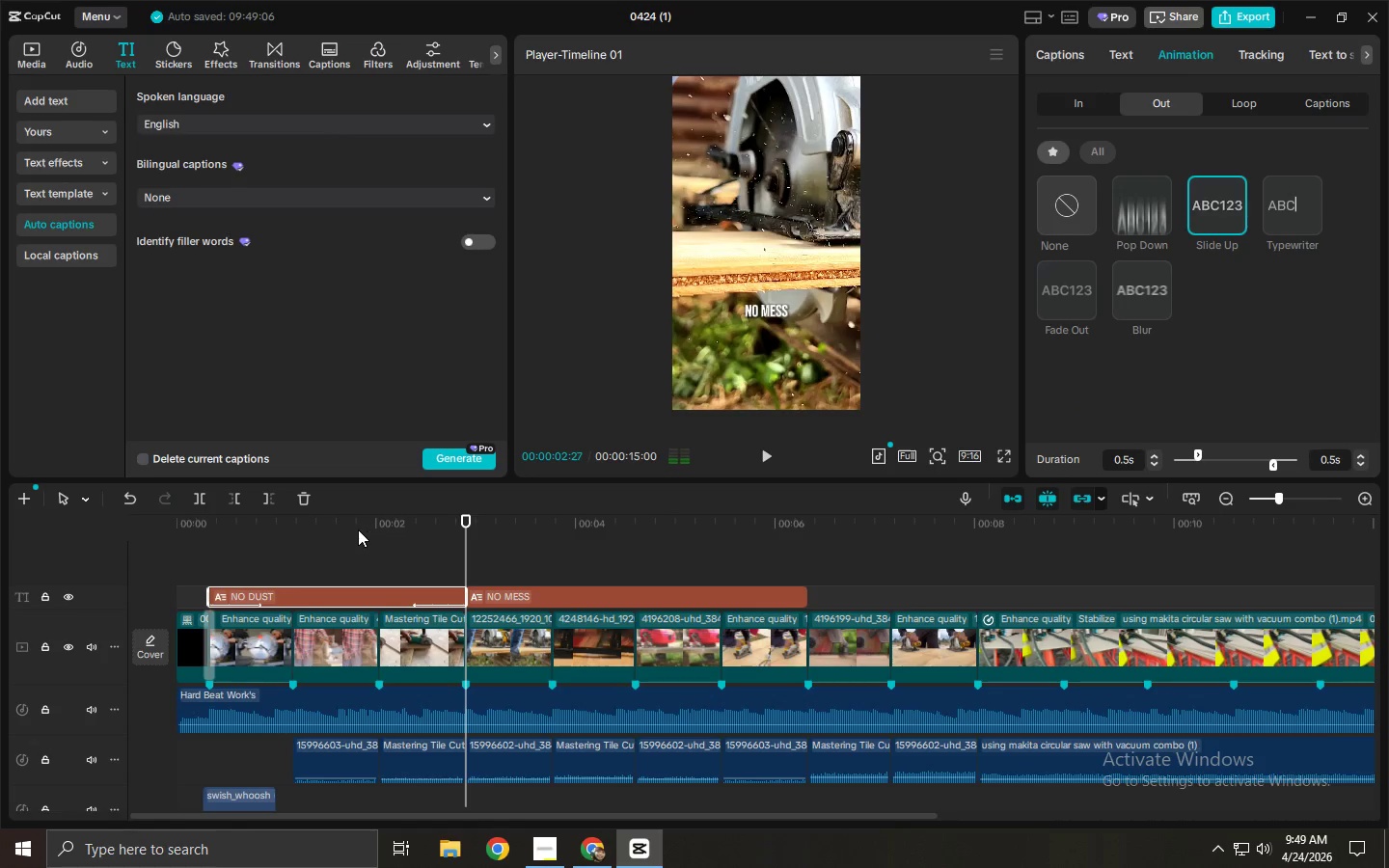 
left_click_drag(start_coordinate=[334, 522], to_coordinate=[145, 529])
 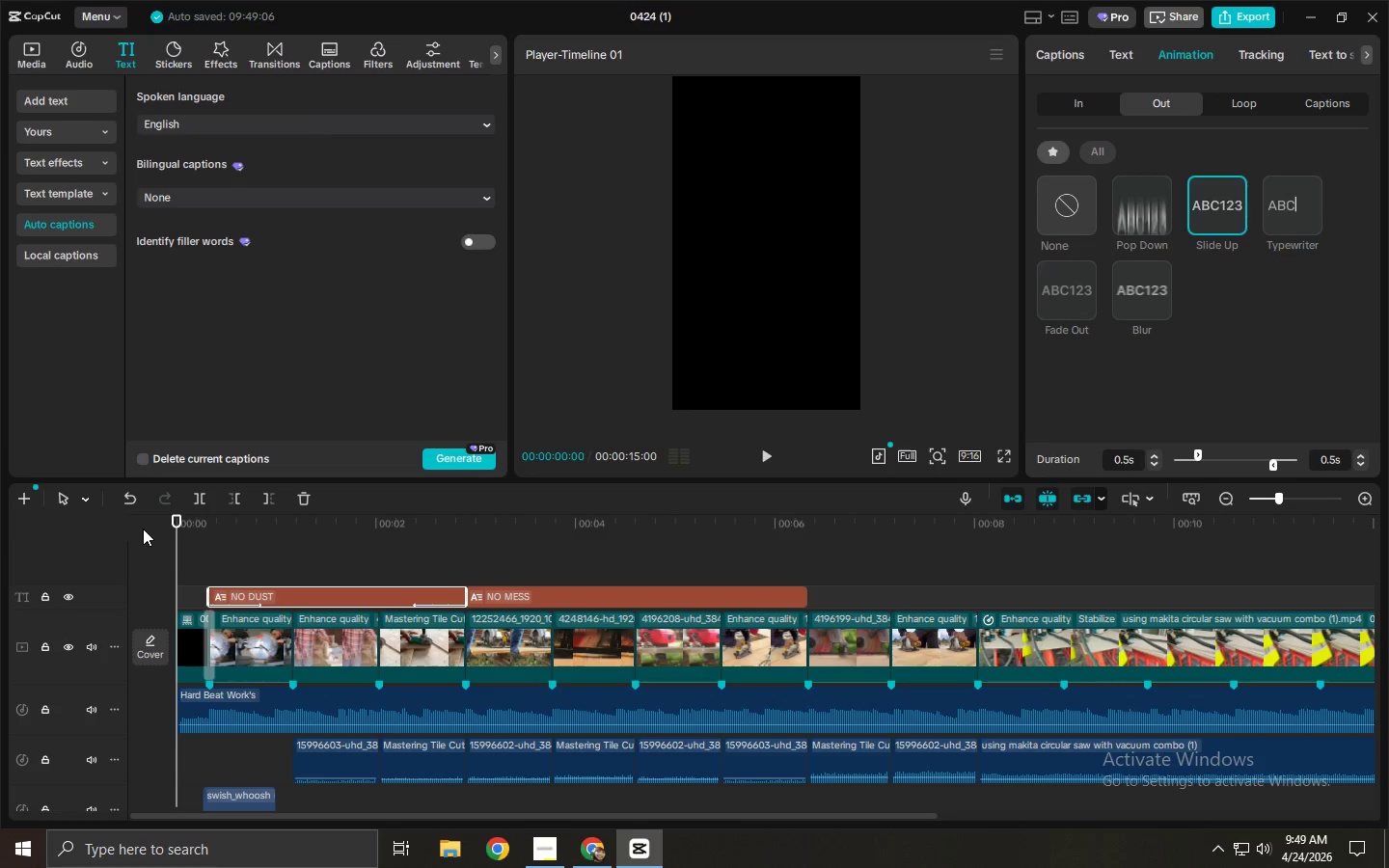 
key(Space)
 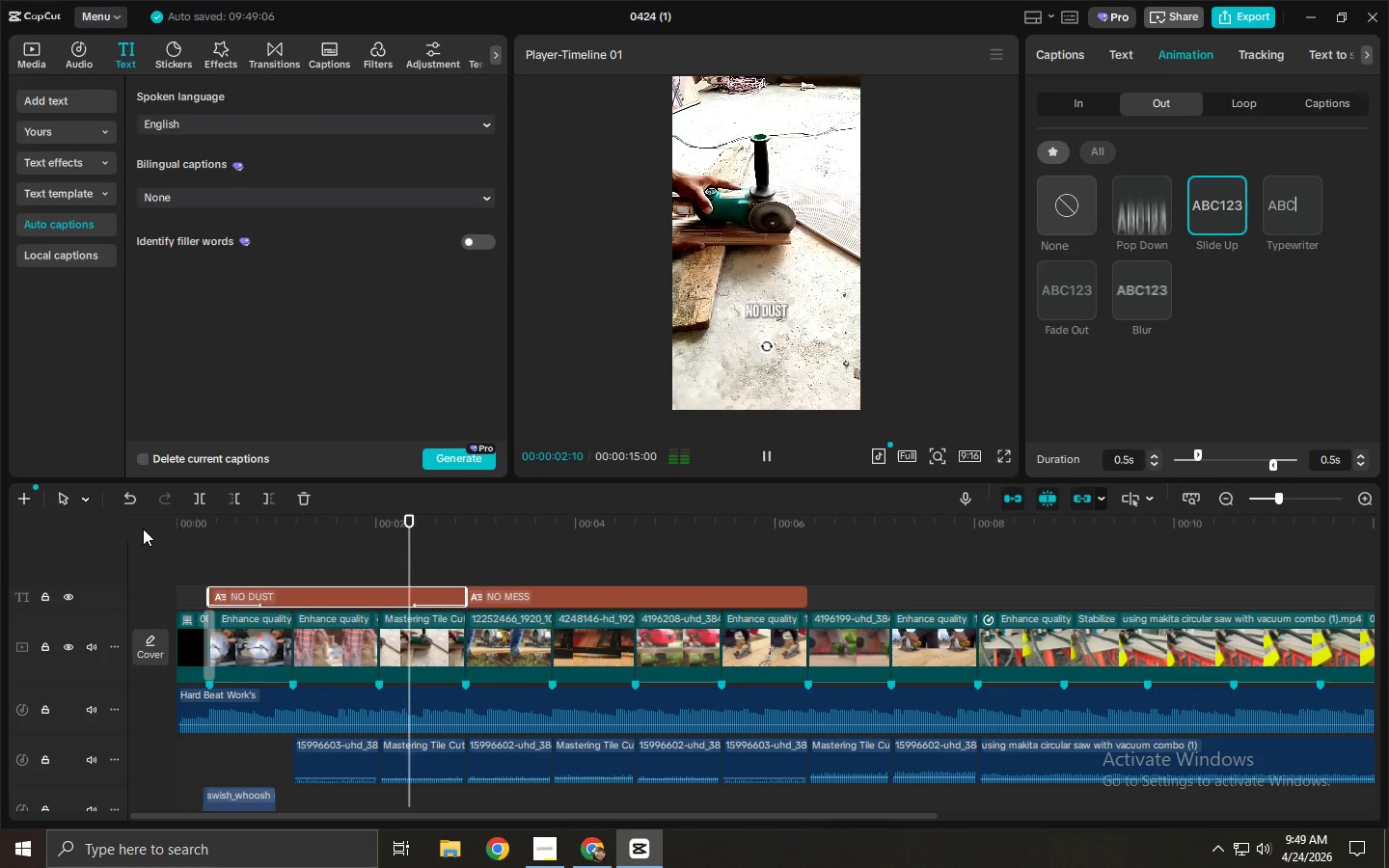 
key(Space)
 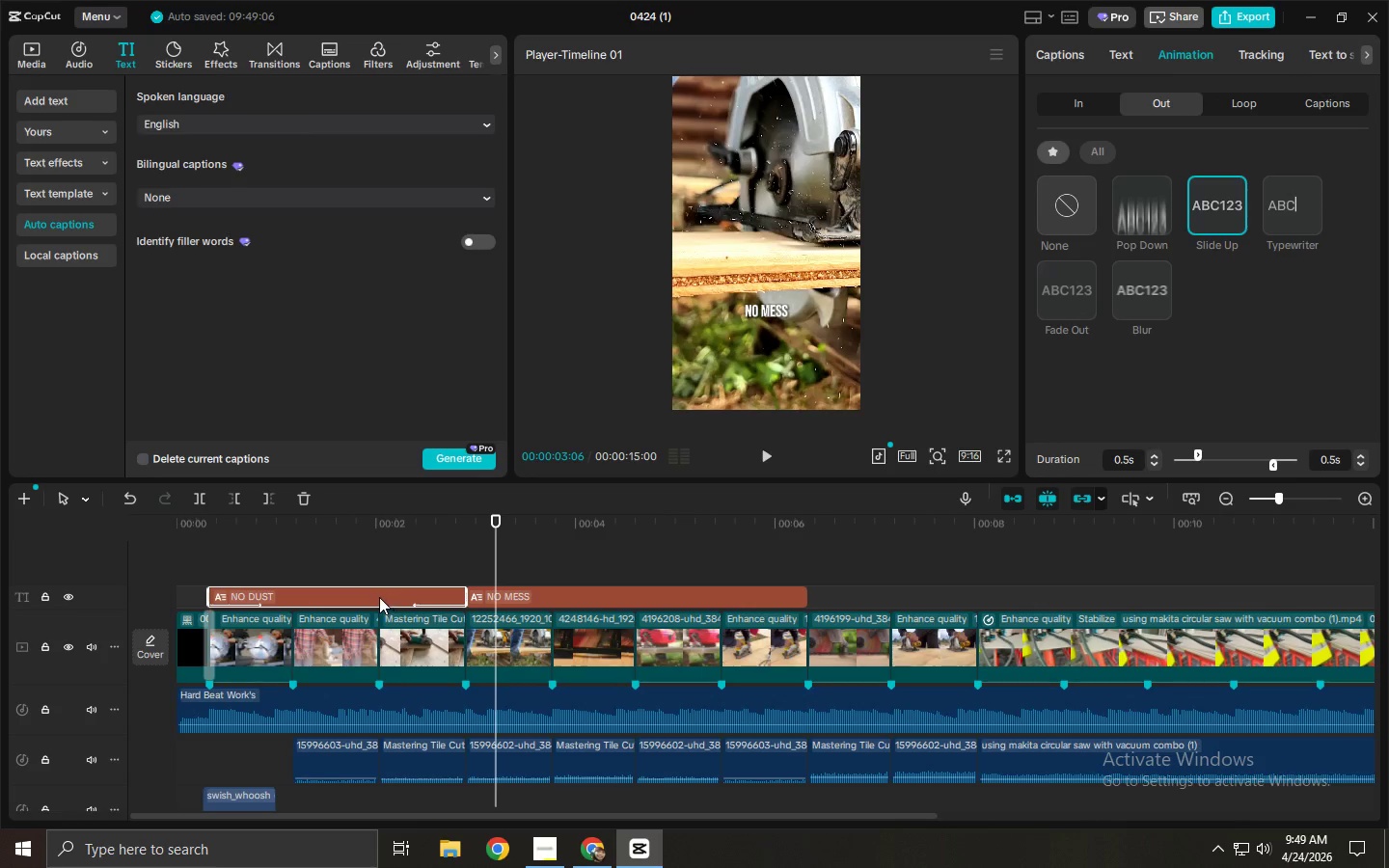 
left_click([378, 597])
 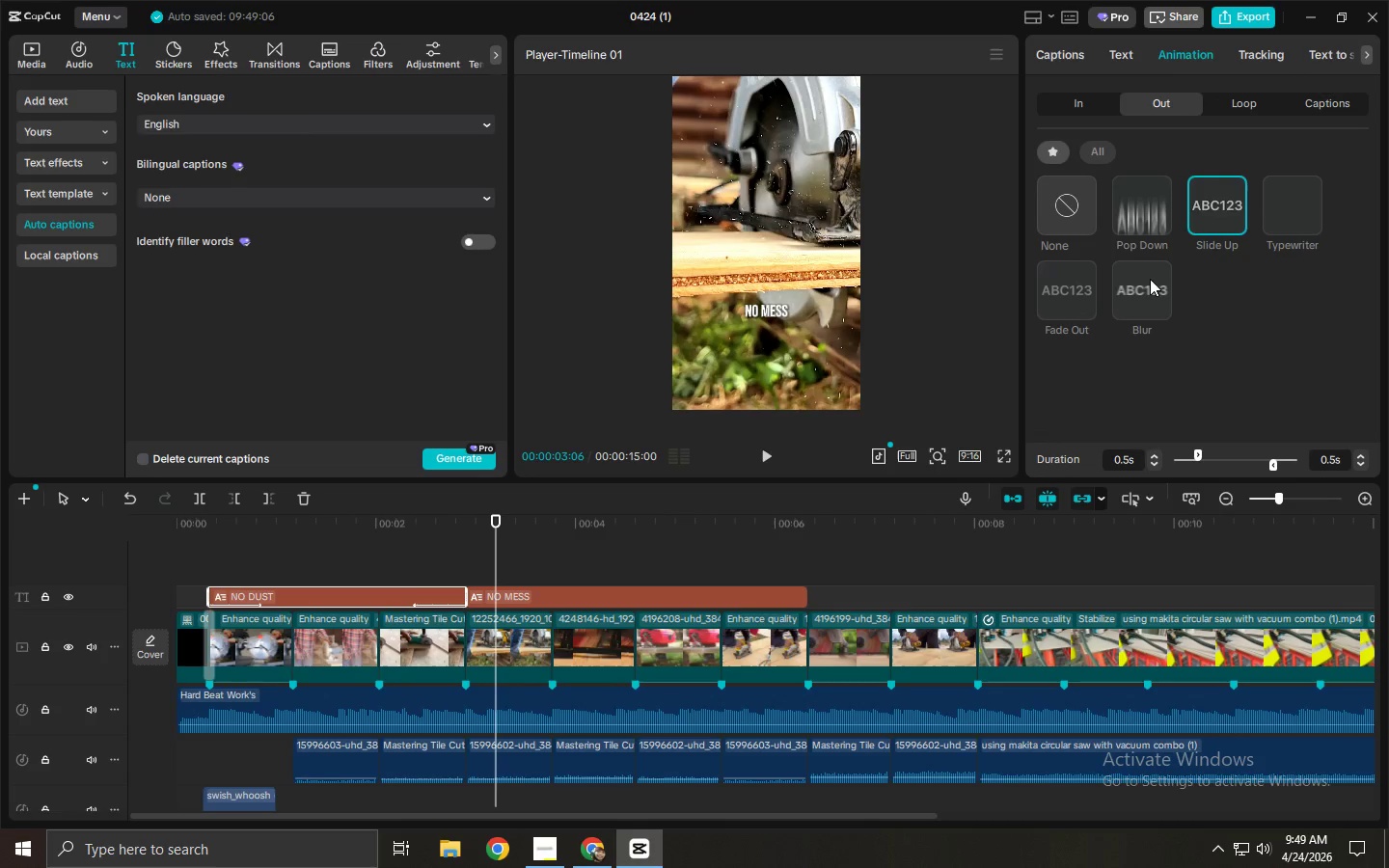 
left_click([1140, 281])
 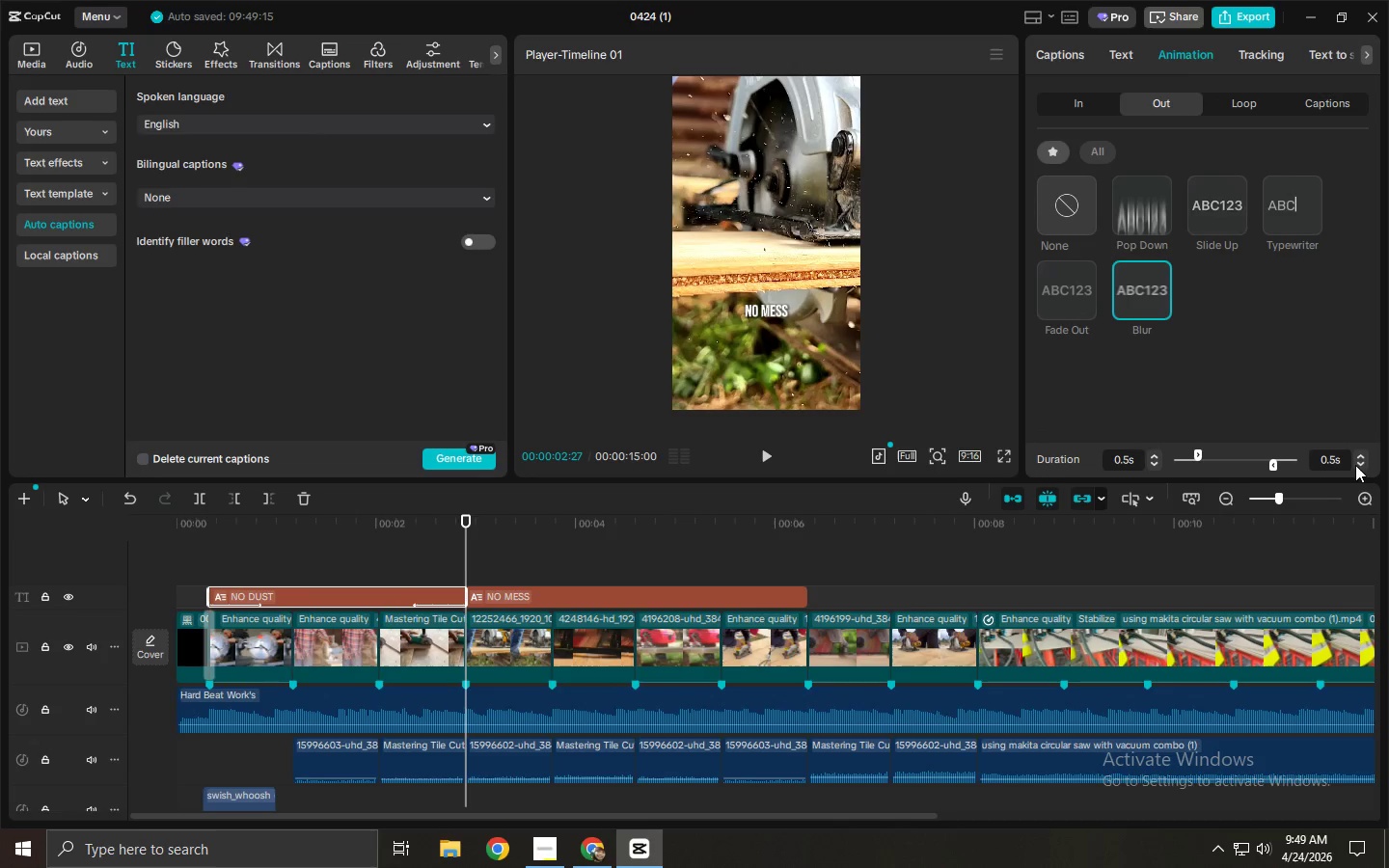 
double_click([1361, 464])
 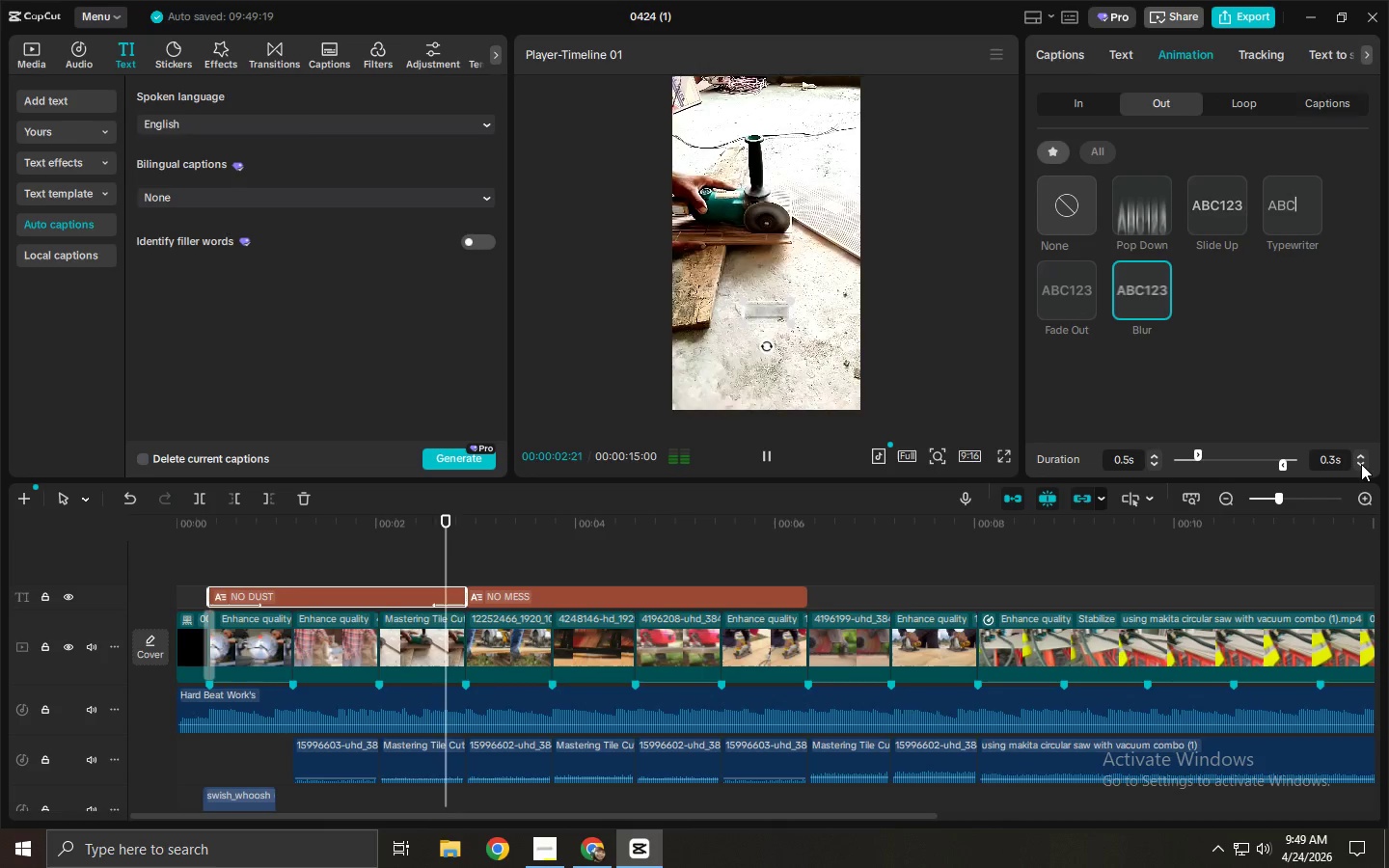 
left_click([1361, 464])
 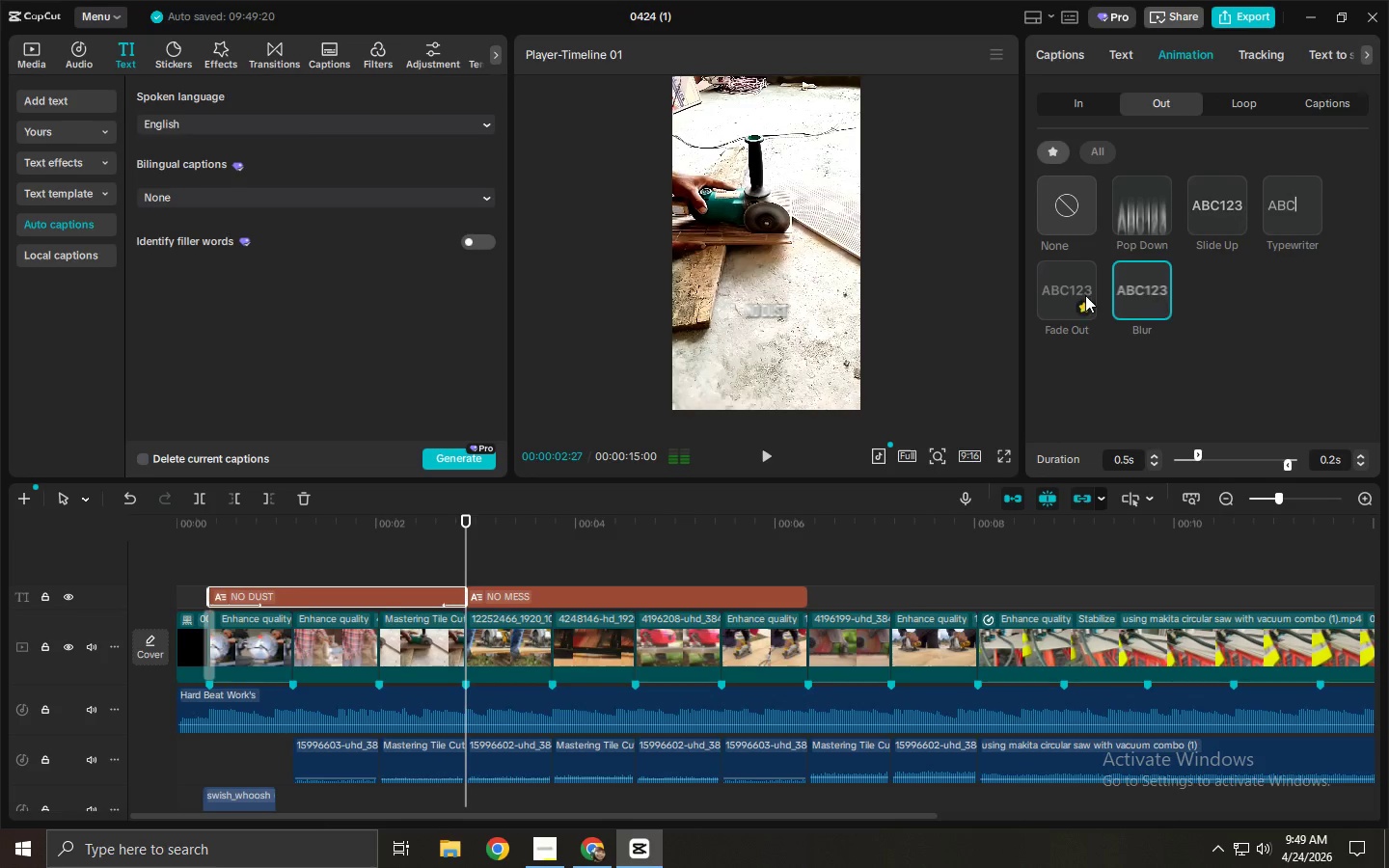 
double_click([1080, 294])
 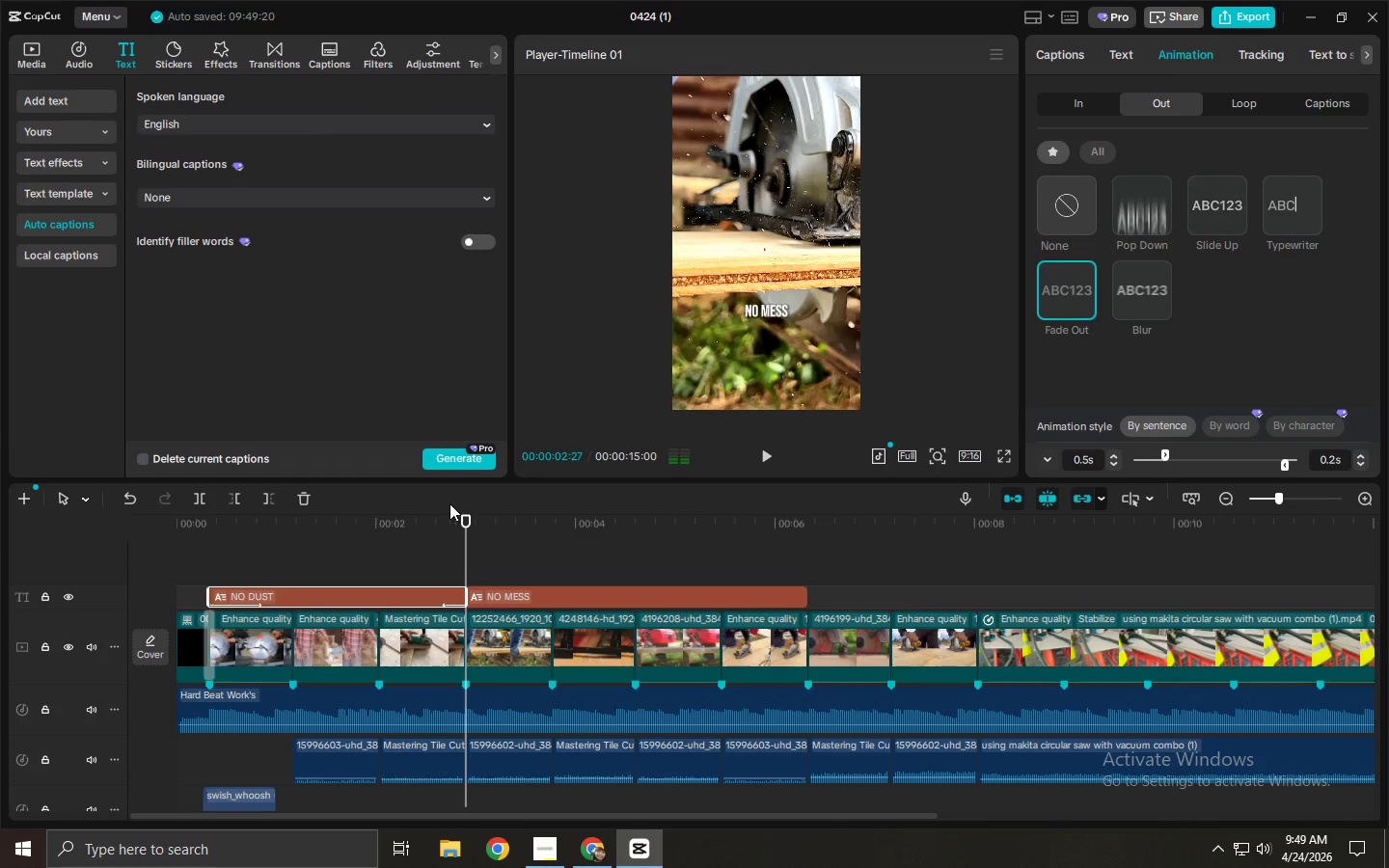 
left_click_drag(start_coordinate=[374, 528], to_coordinate=[165, 537])
 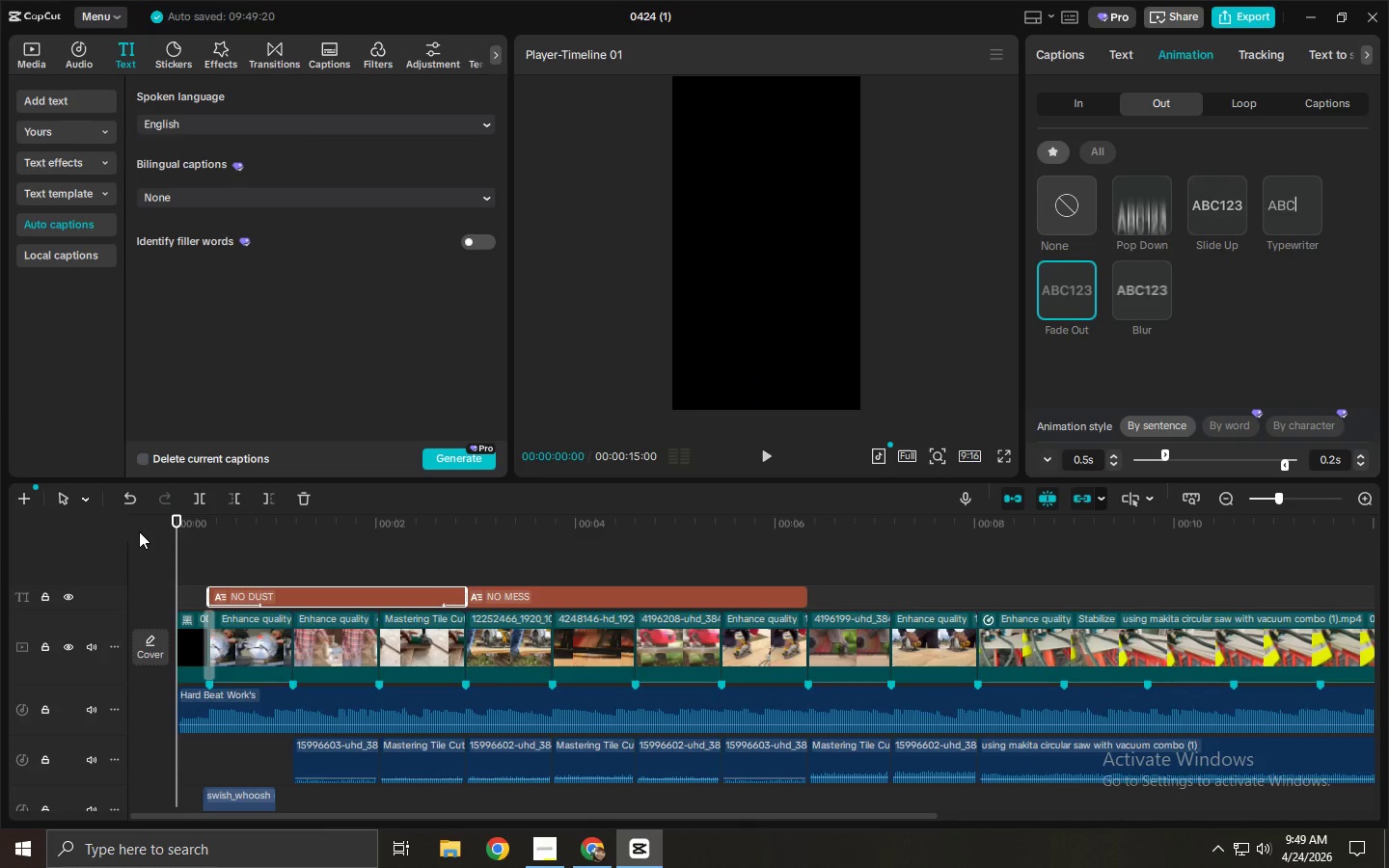 
key(Space)
 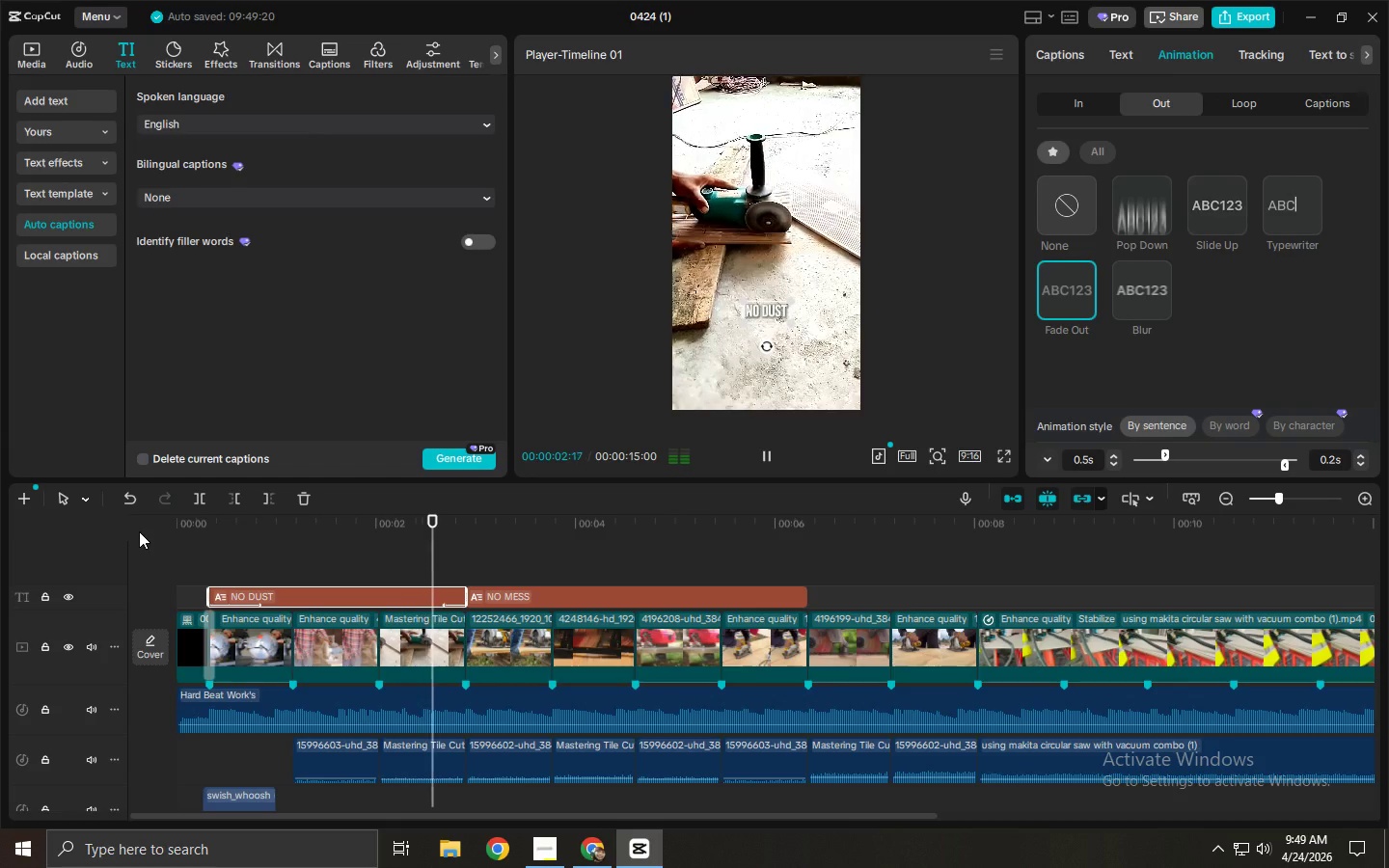 
key(Space)
 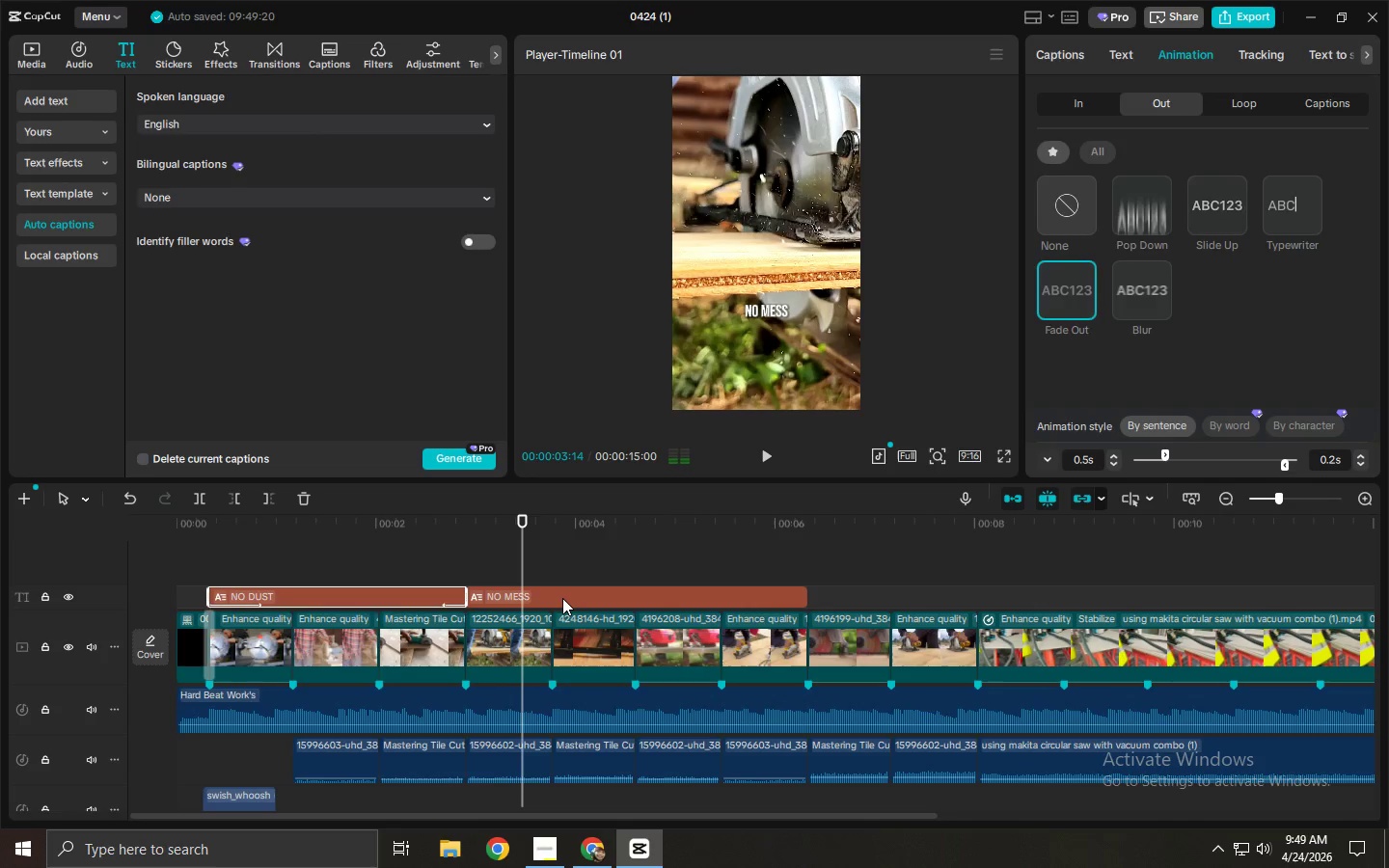 
left_click([562, 598])